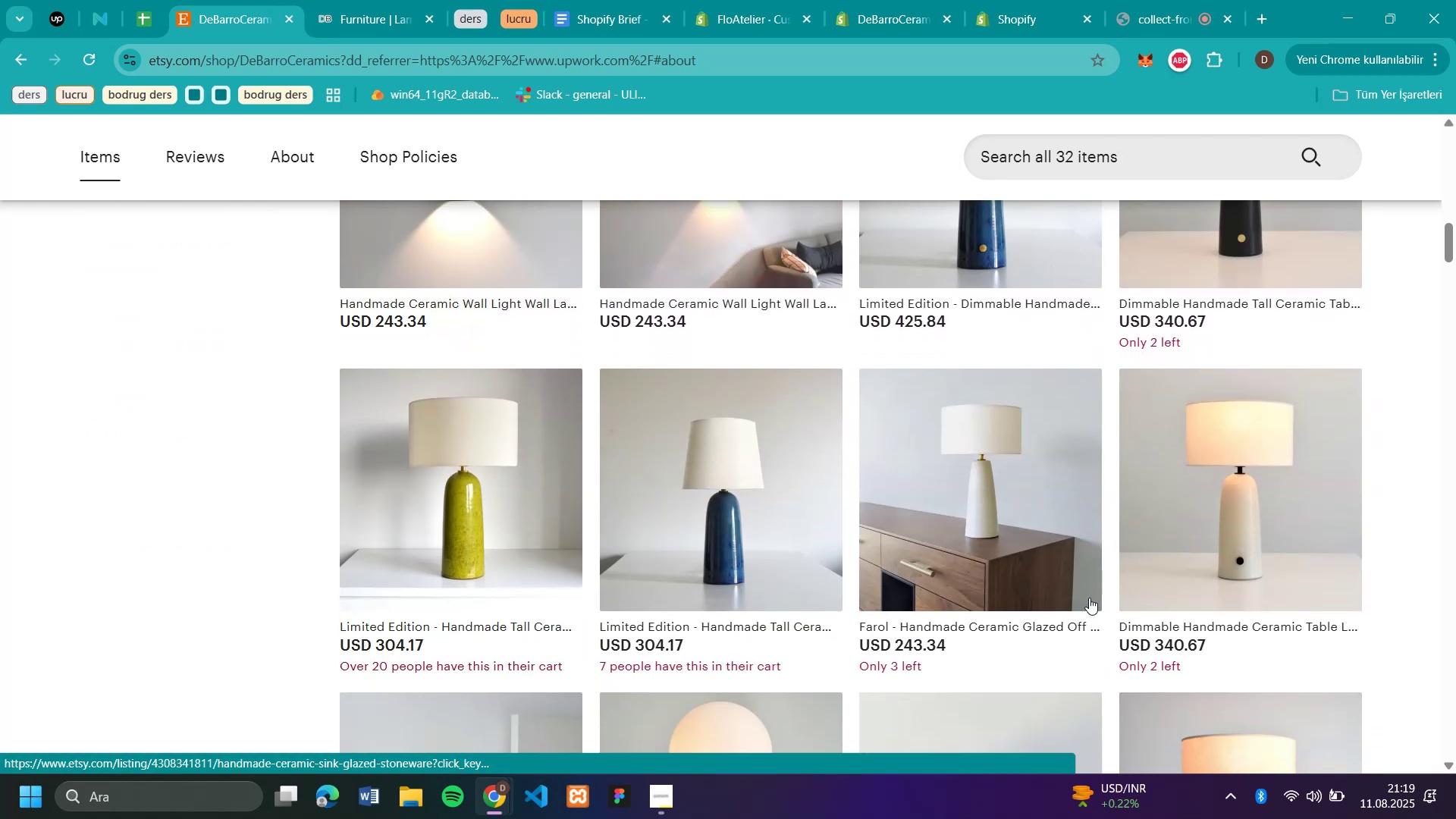 
scroll: coordinate [1084, 592], scroll_direction: none, amount: 0.0
 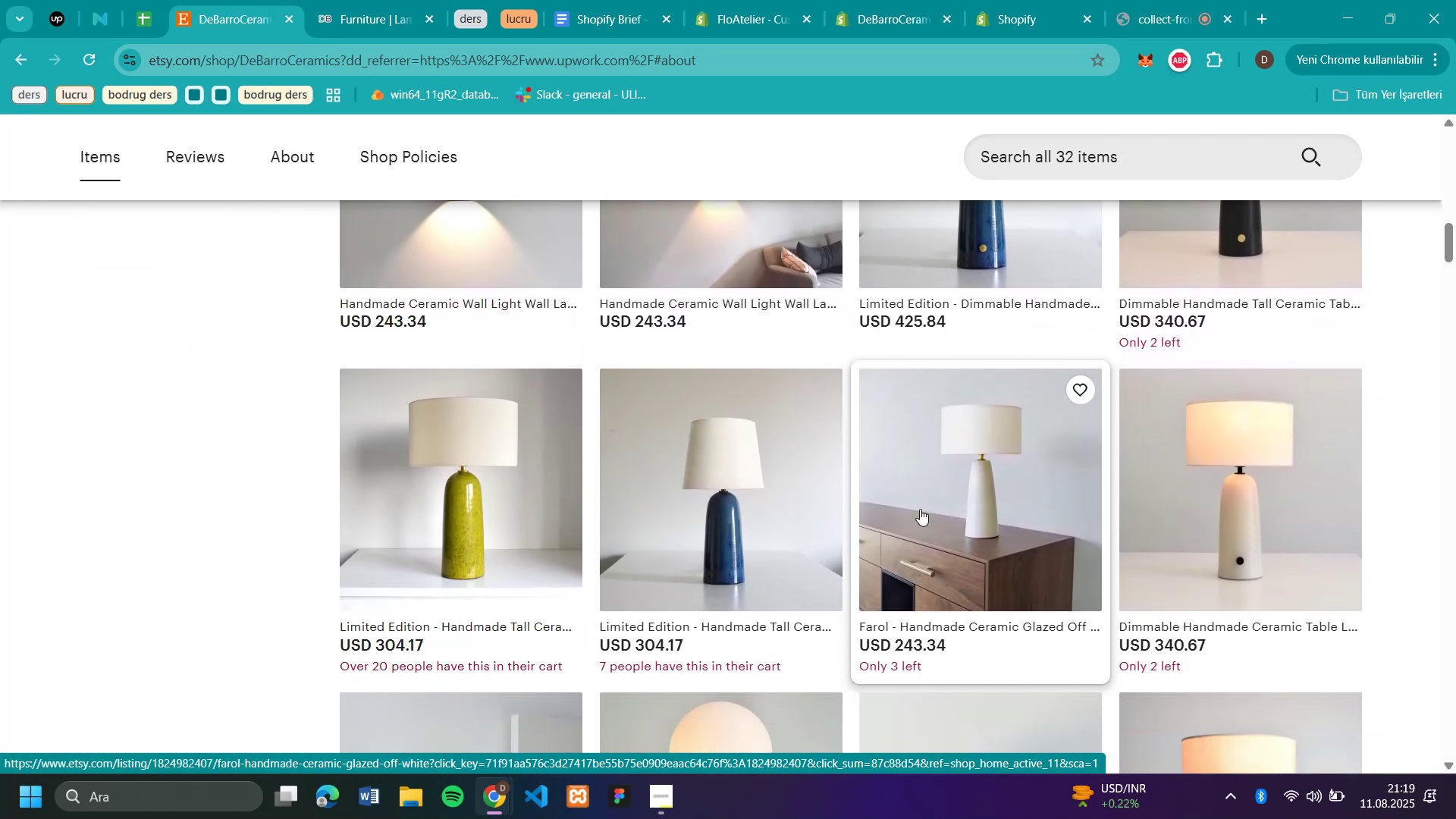 
scroll: coordinate [1126, 536], scroll_direction: down, amount: 3.0
 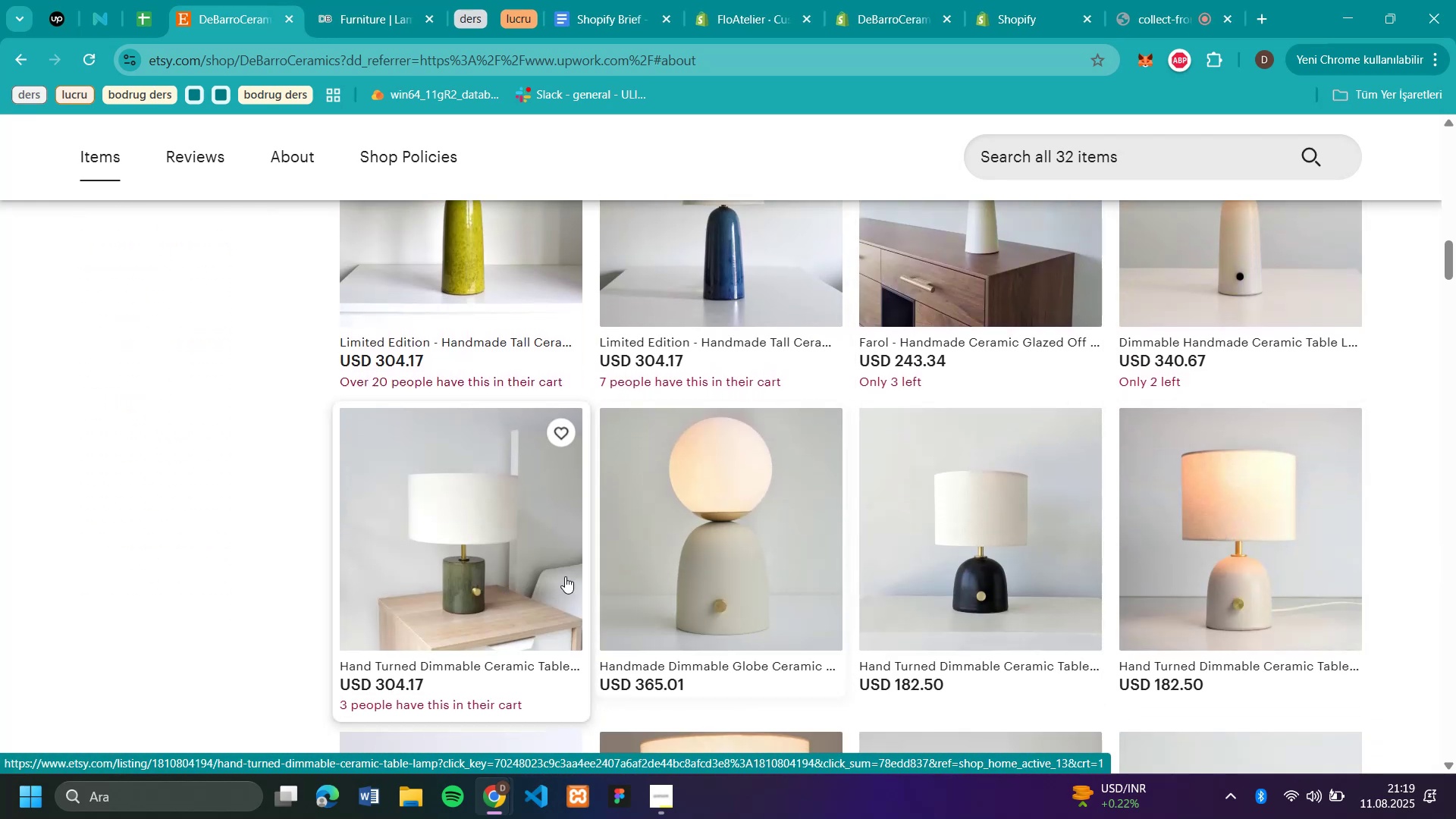 
left_click([499, 576])
 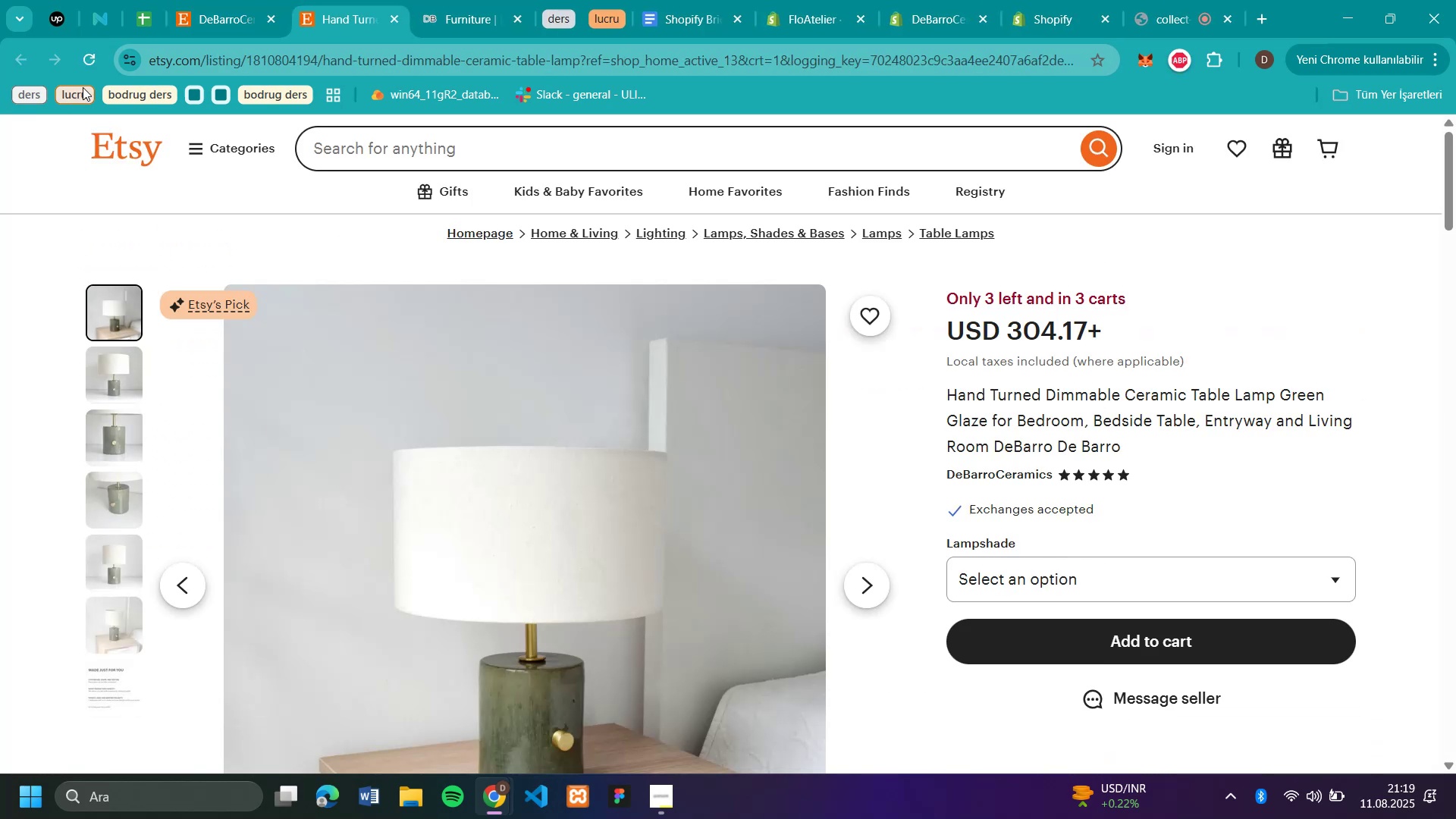 
left_click([391, 19])
 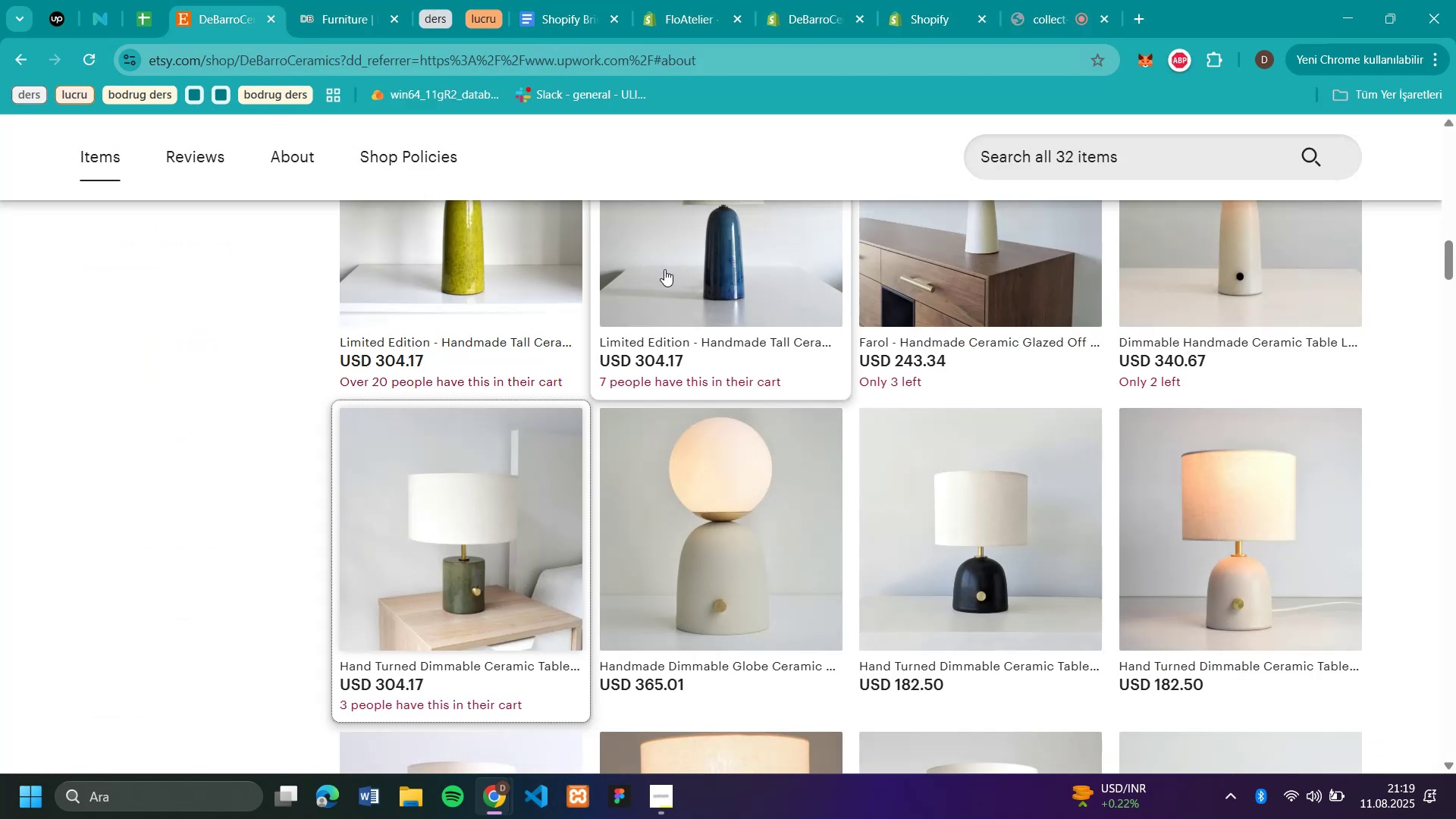 
scroll: coordinate [1241, 472], scroll_direction: down, amount: 9.0
 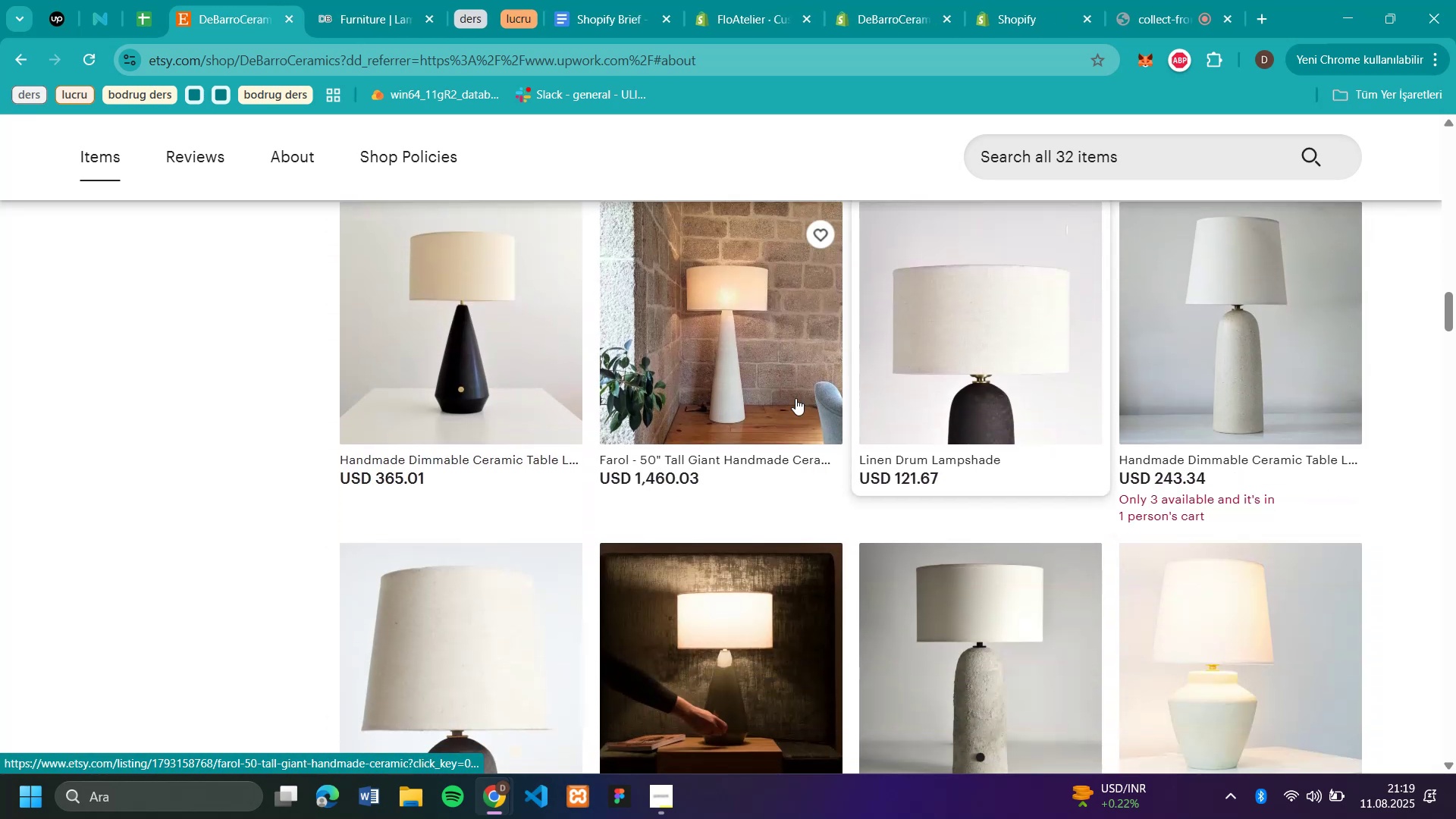 
left_click([755, 368])
 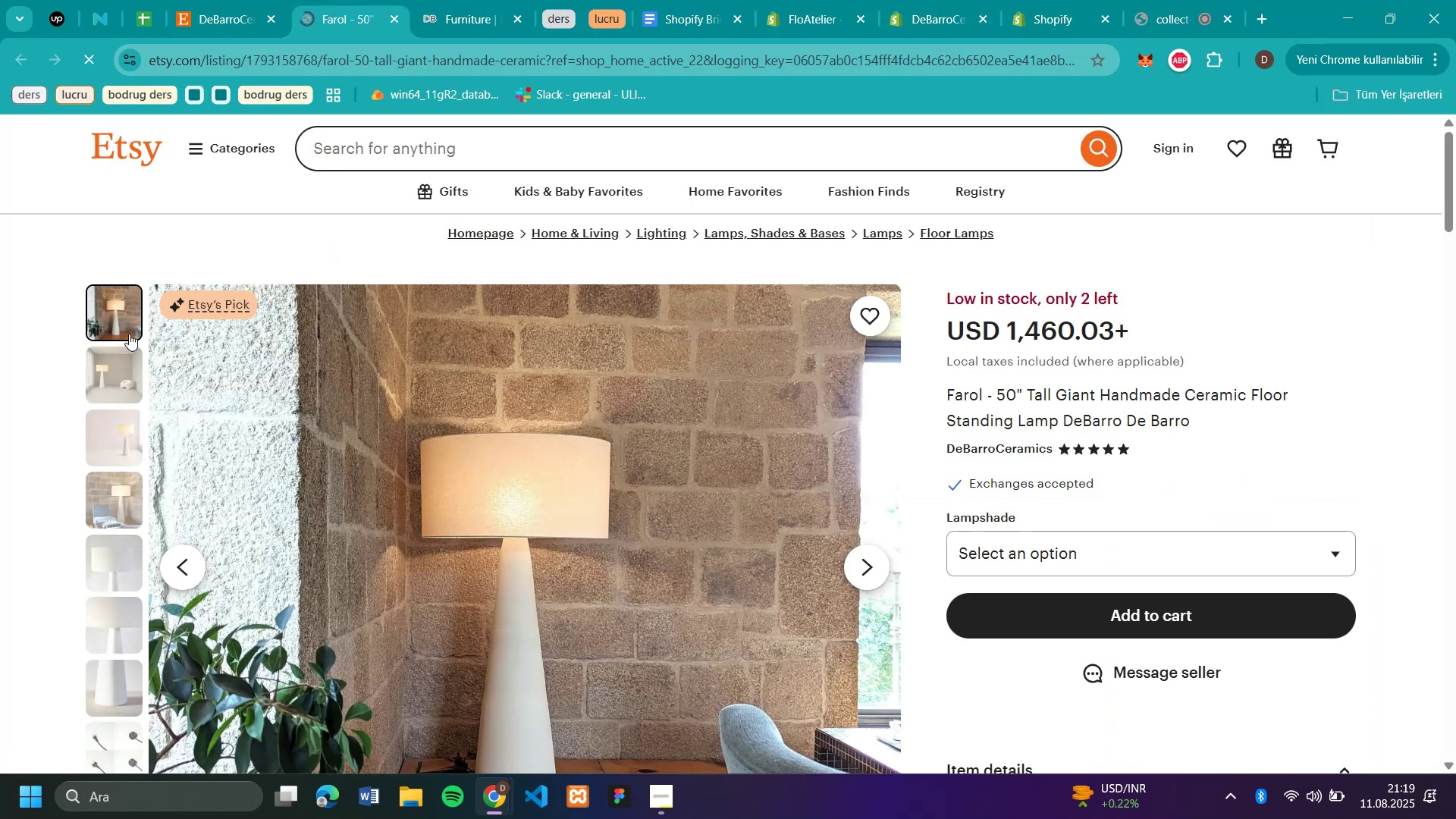 
scroll: coordinate [139, 535], scroll_direction: down, amount: 2.0
 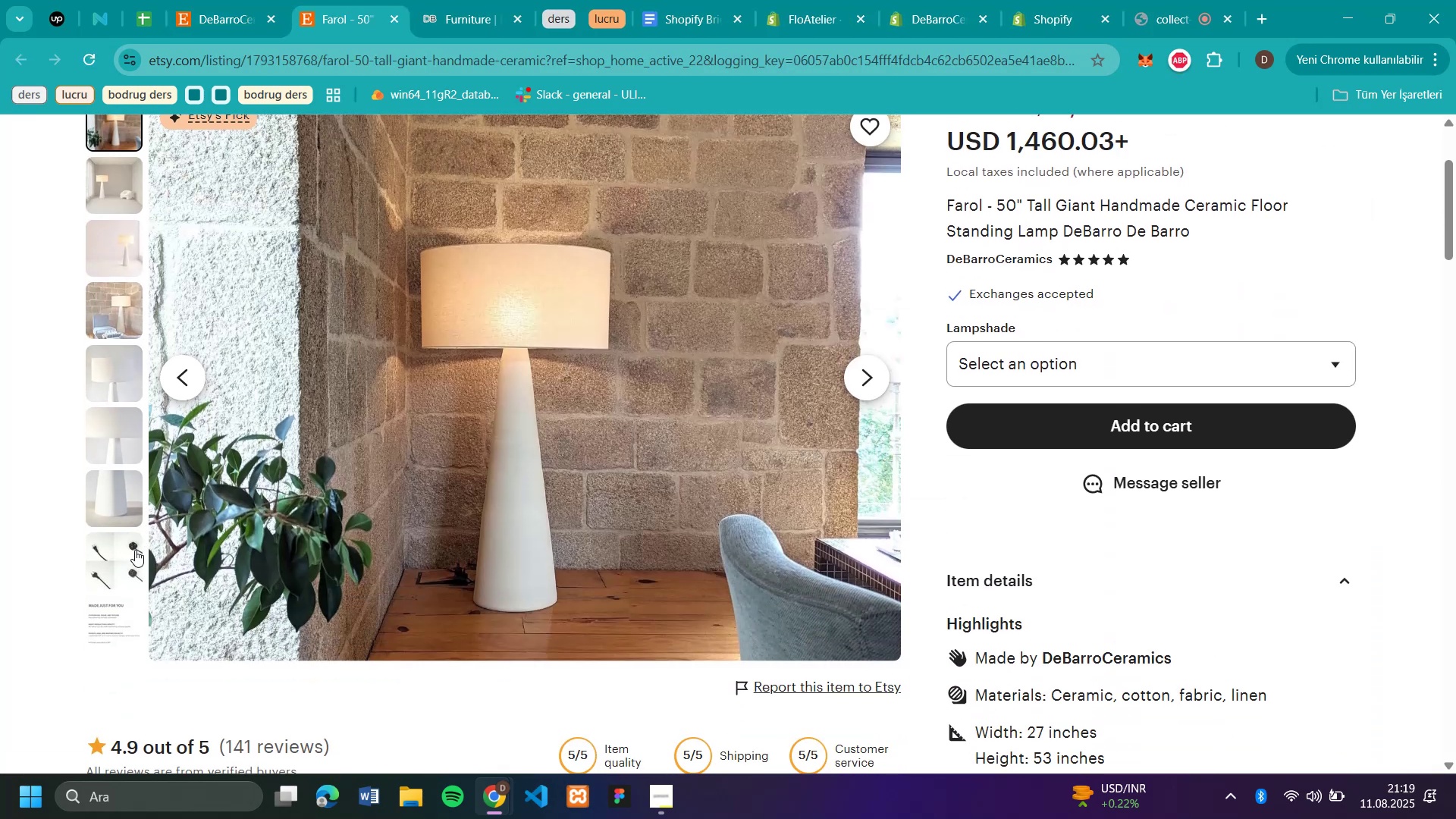 
scroll: coordinate [103, 369], scroll_direction: up, amount: 1.0
 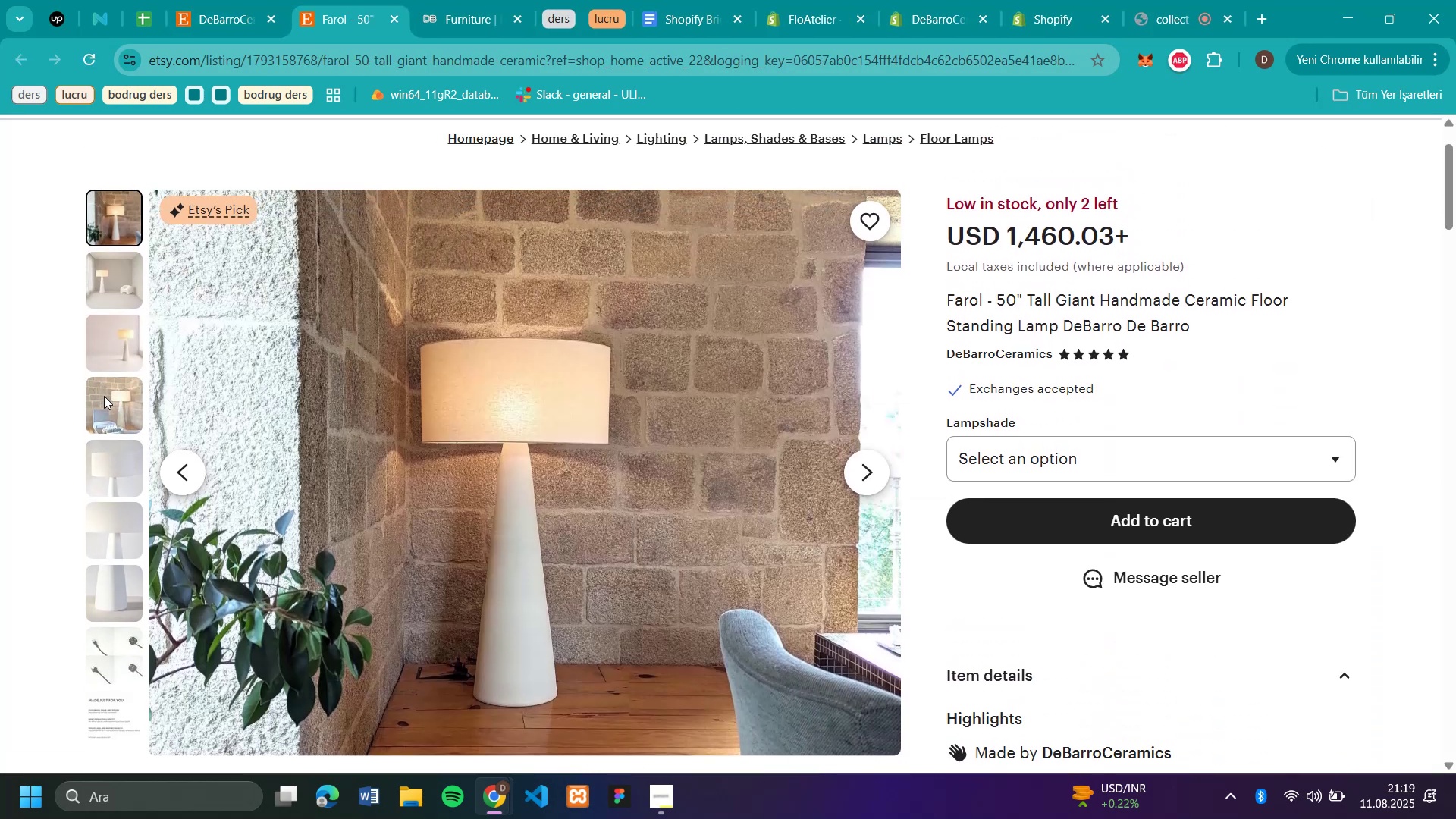 
left_click([104, 396])
 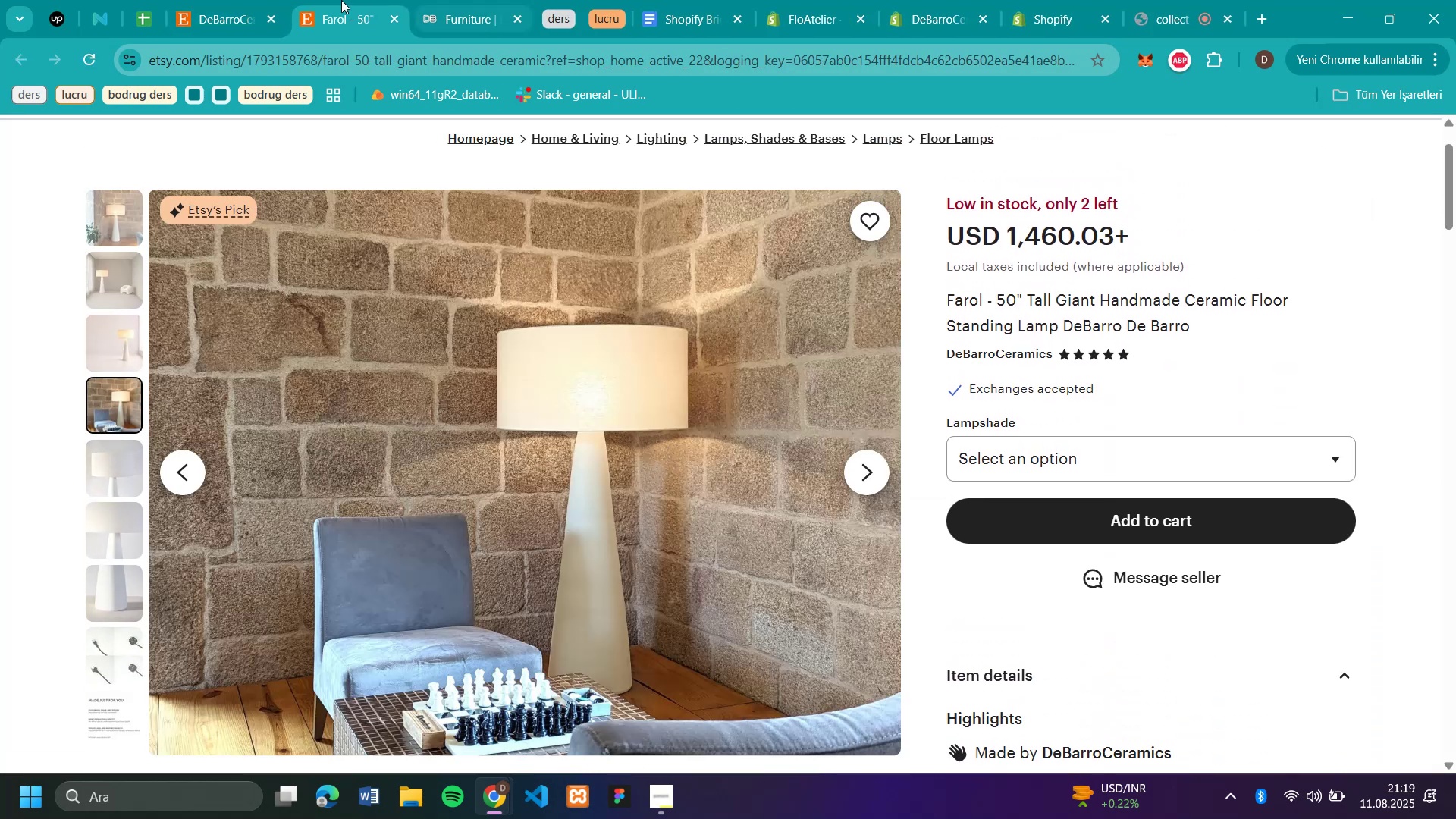 
left_click([474, 19])
 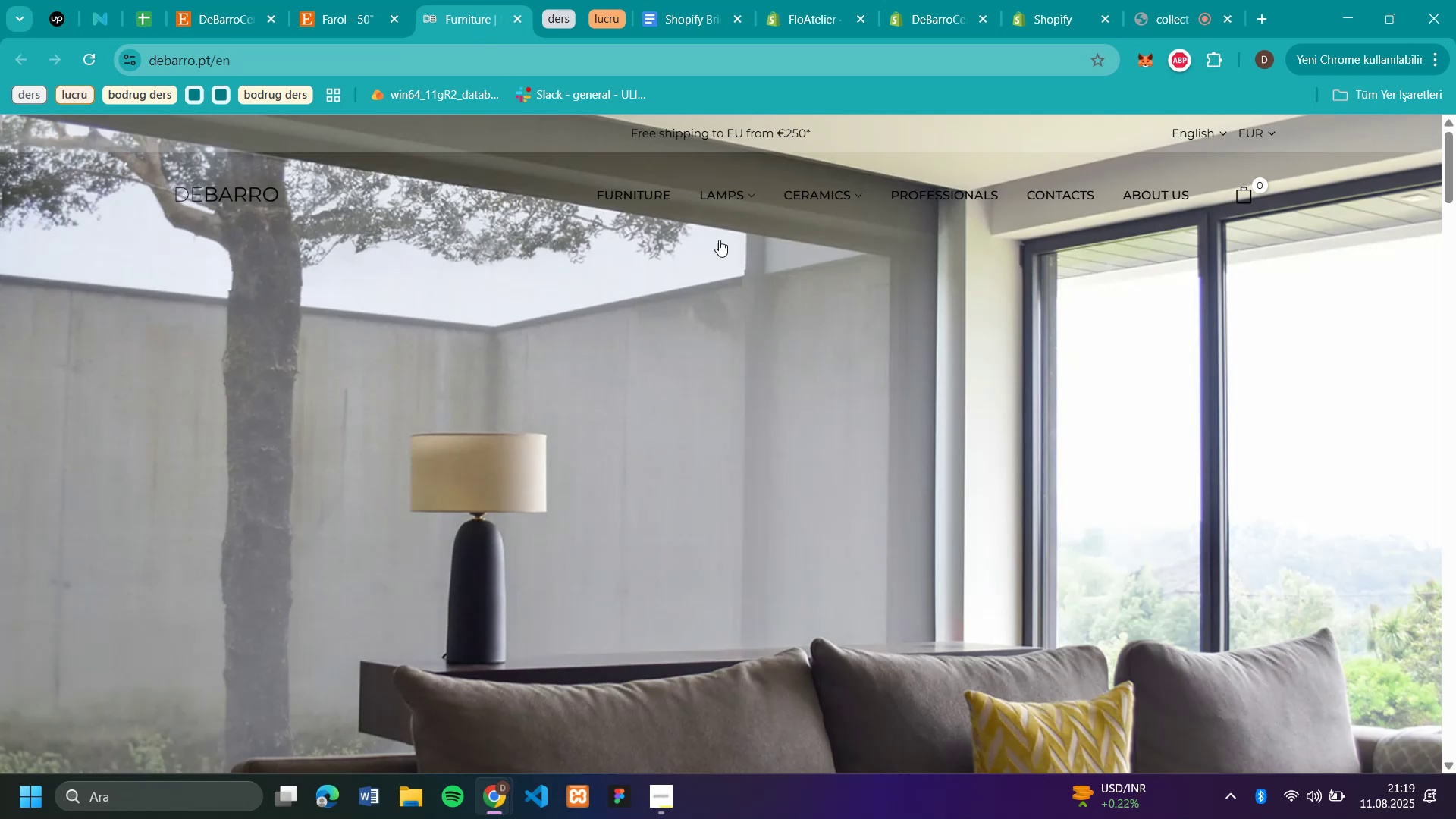 
scroll: coordinate [895, 491], scroll_direction: up, amount: 3.0
 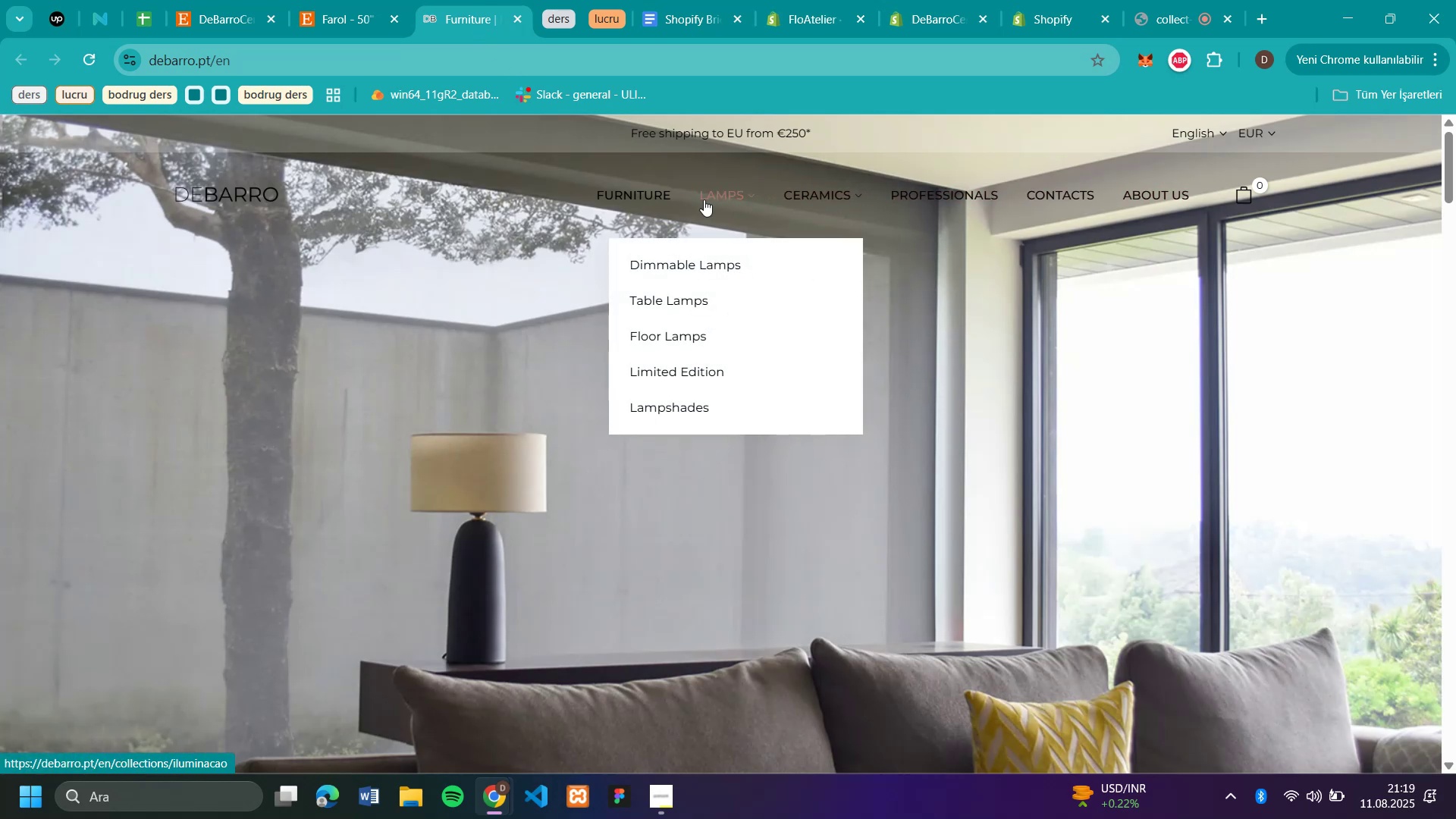 
scroll: coordinate [1073, 416], scroll_direction: down, amount: 27.0
 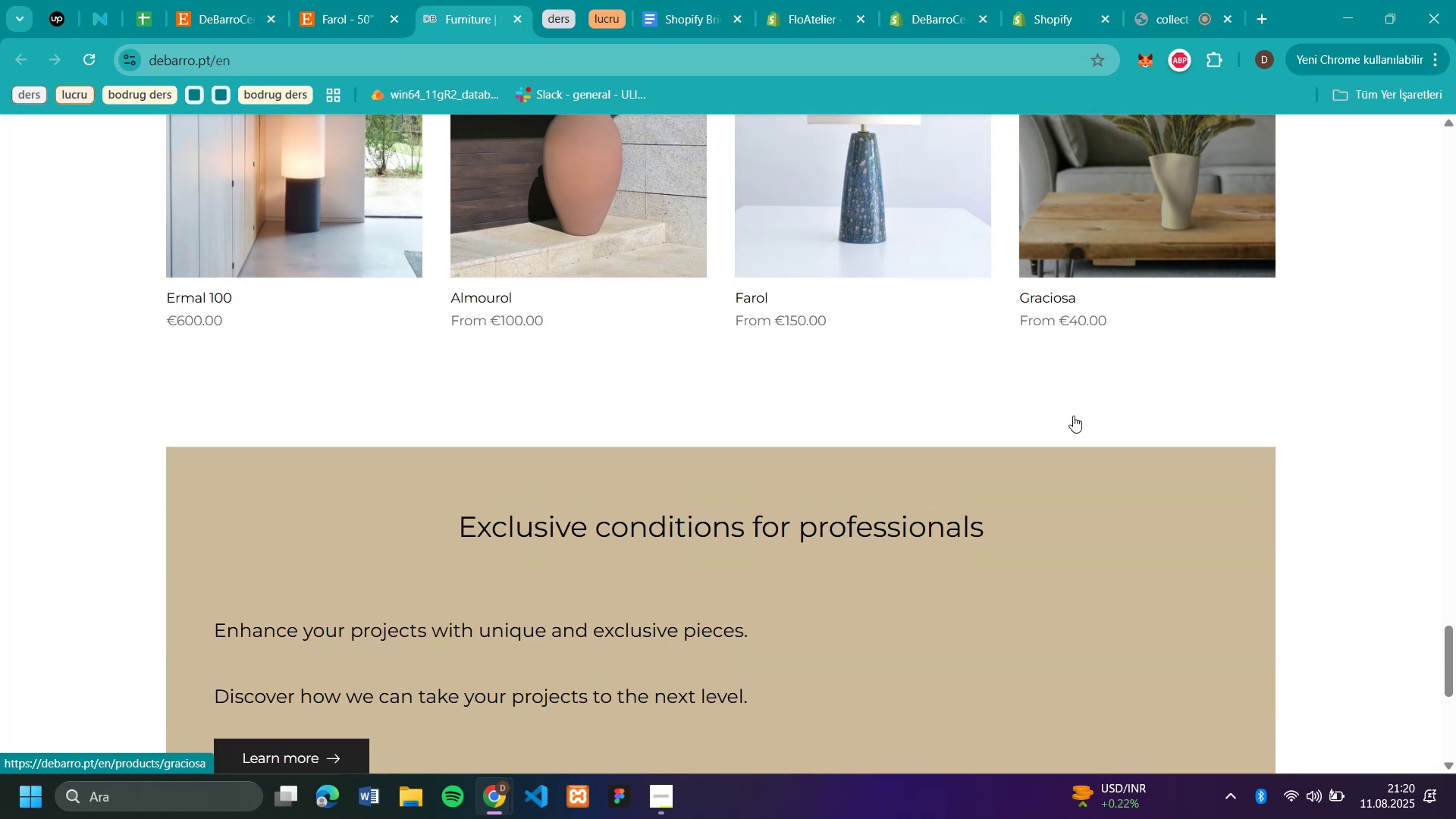 
scroll: coordinate [1073, 416], scroll_direction: up, amount: 3.0
 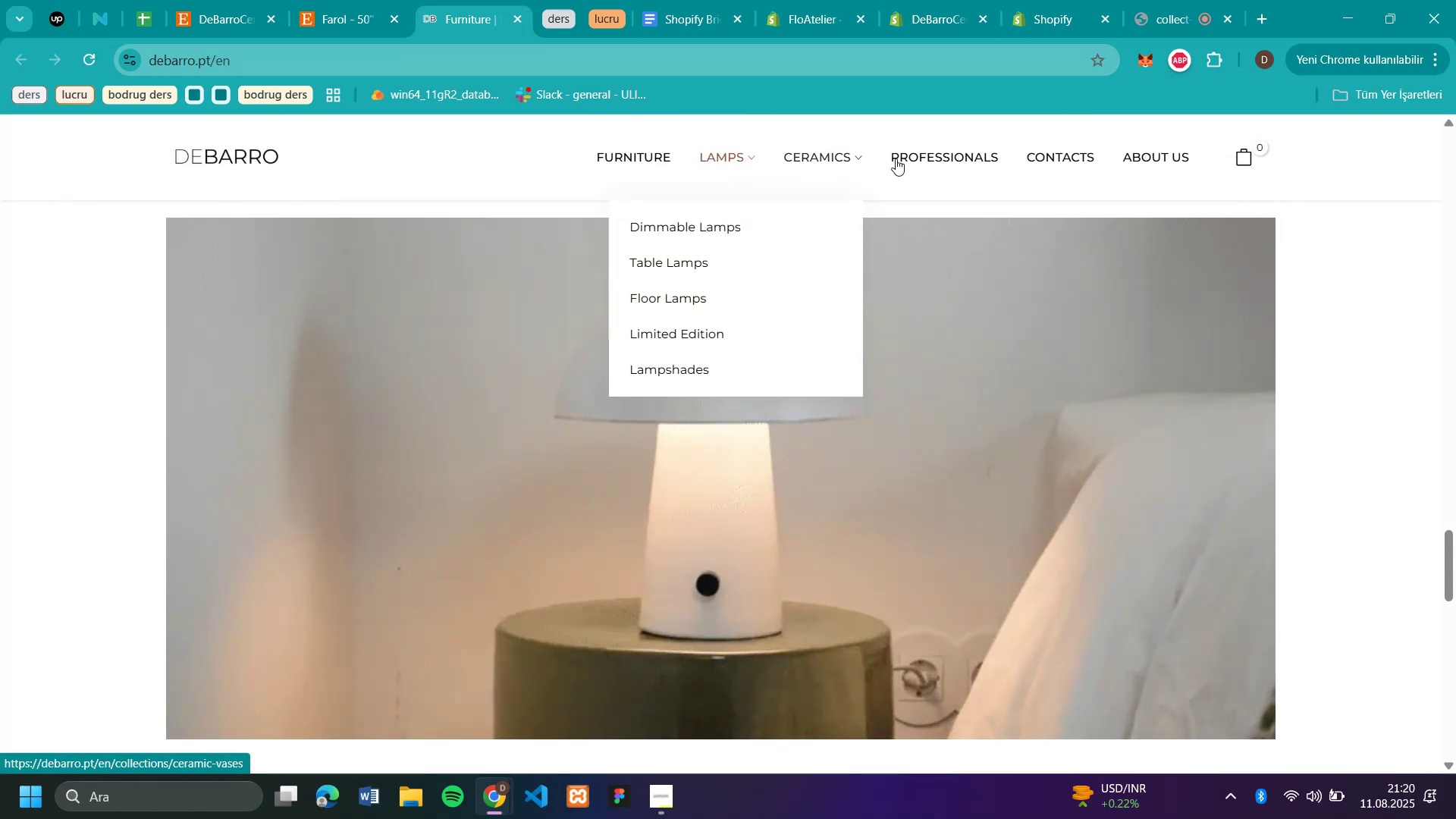 
left_click([933, 153])
 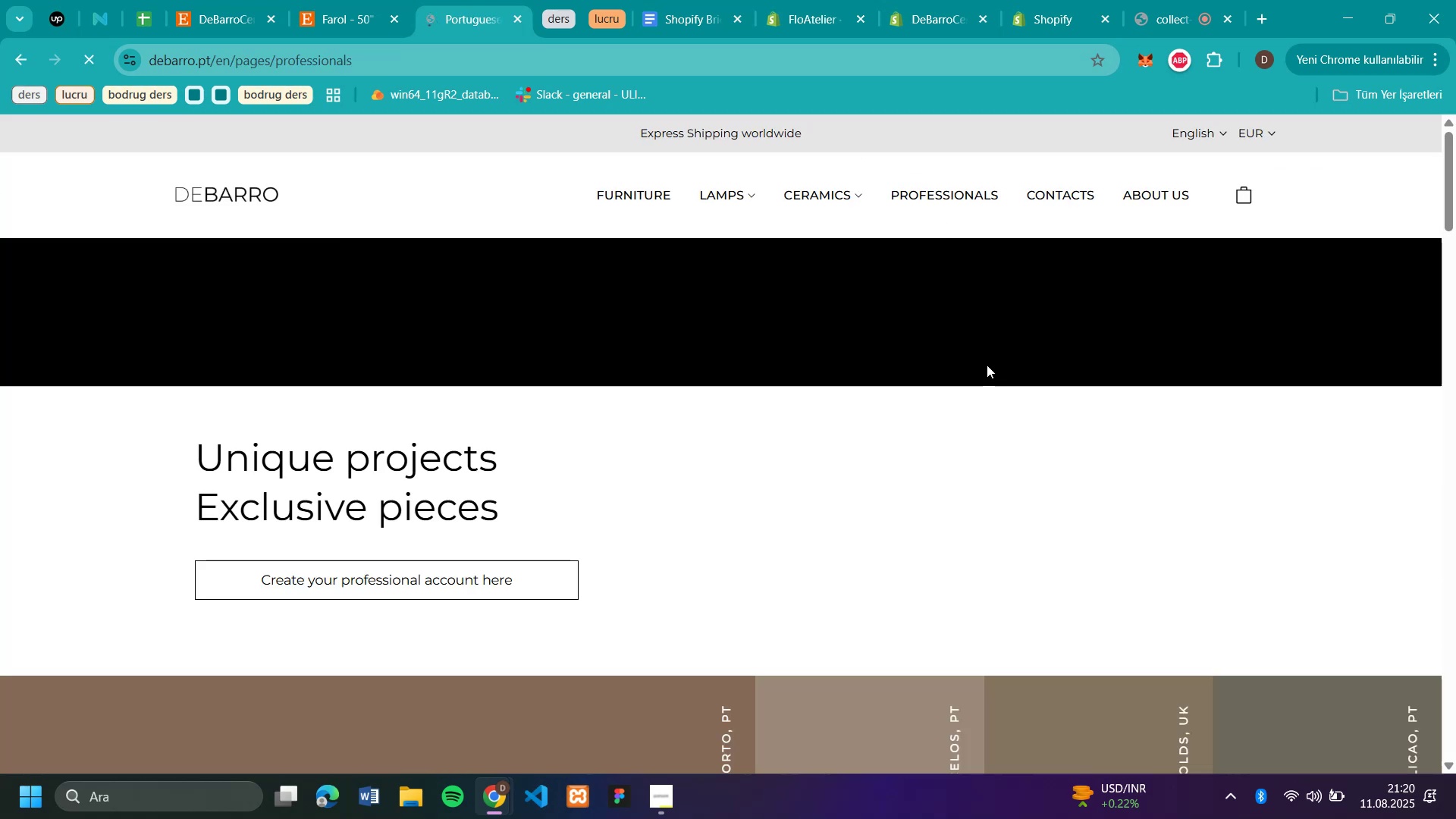 
scroll: coordinate [1207, 427], scroll_direction: down, amount: 4.0
 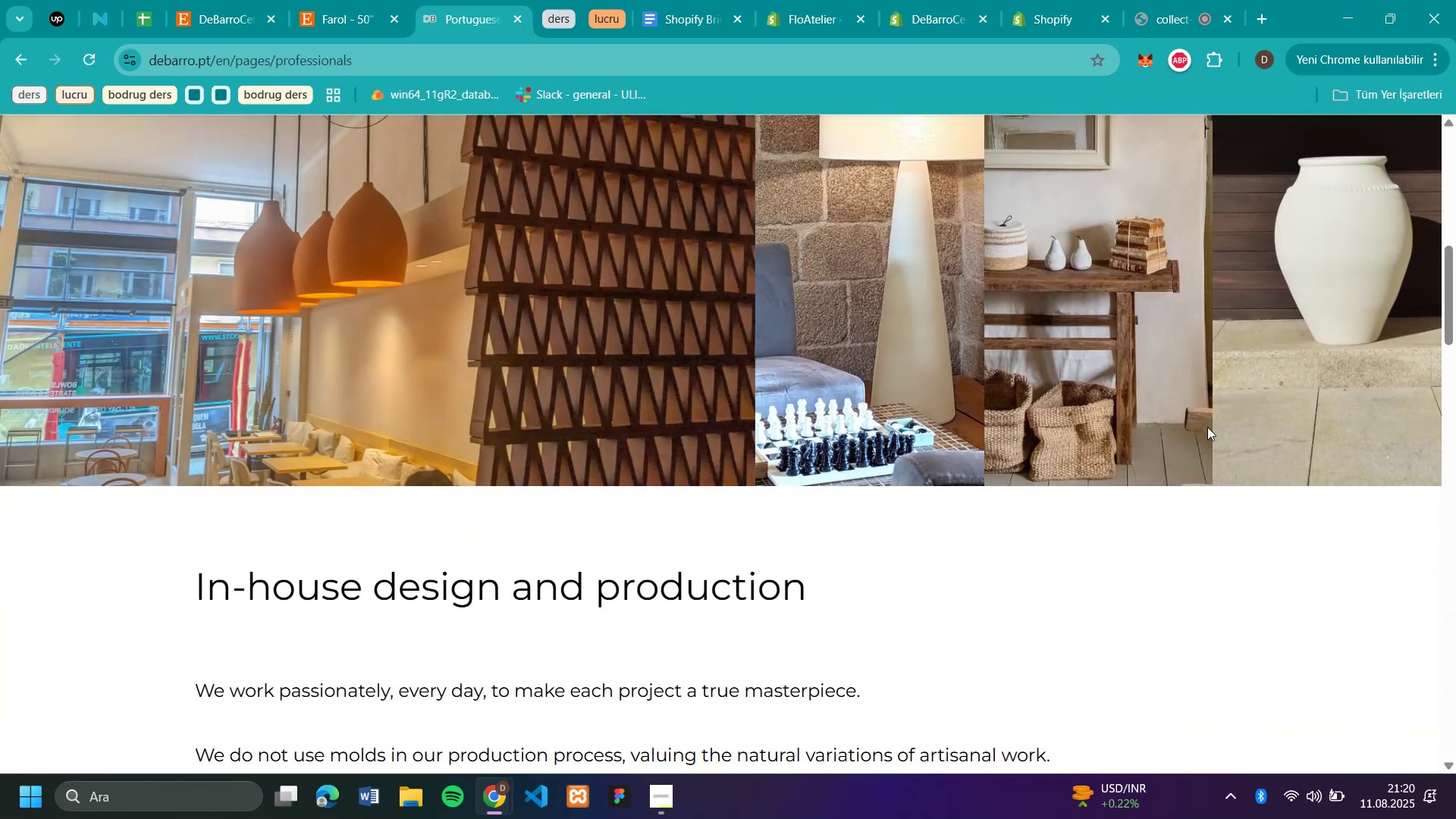 
scroll: coordinate [1315, 472], scroll_direction: up, amount: 8.0
 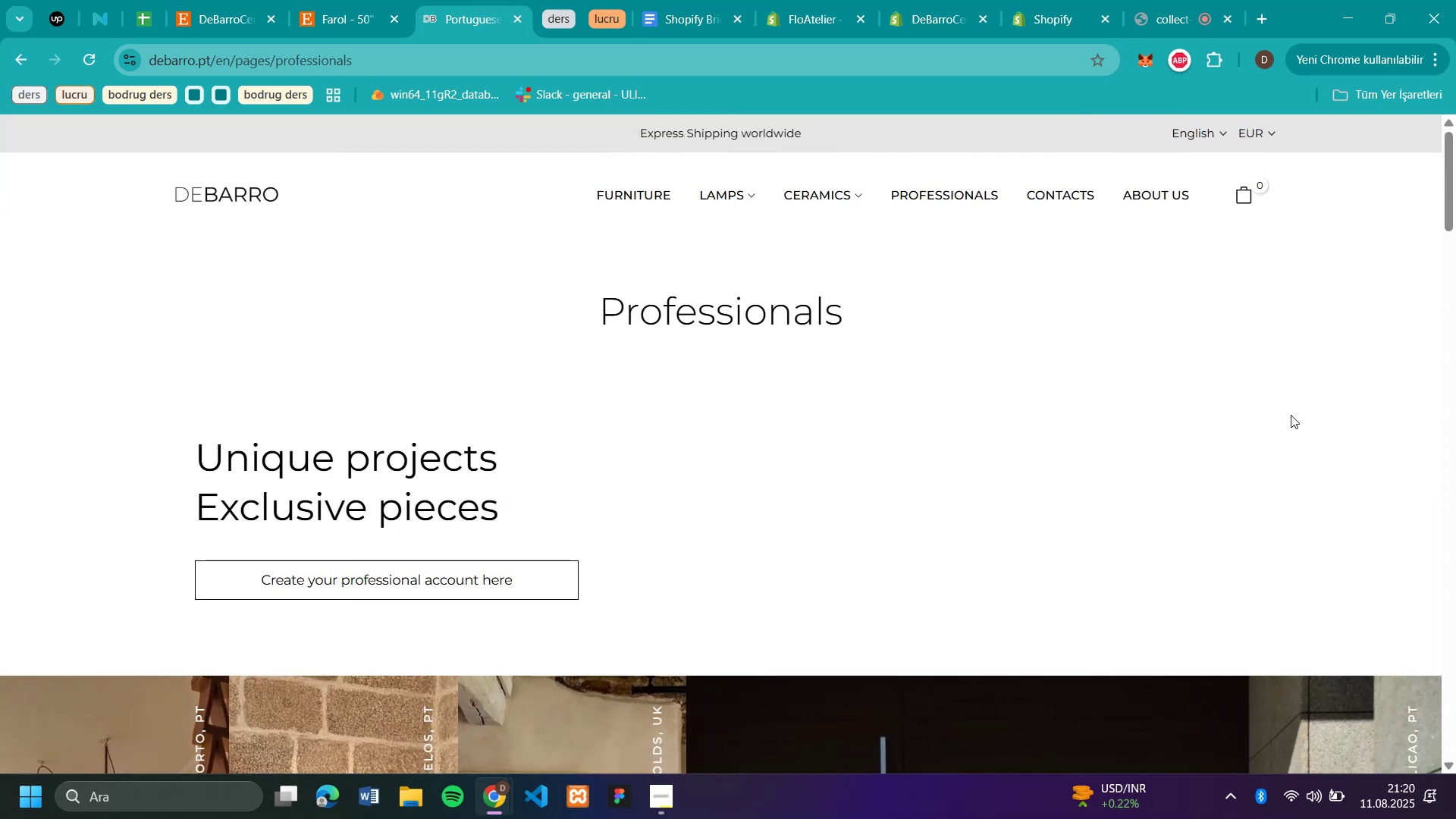 
scroll: coordinate [1291, 415], scroll_direction: down, amount: 4.0
 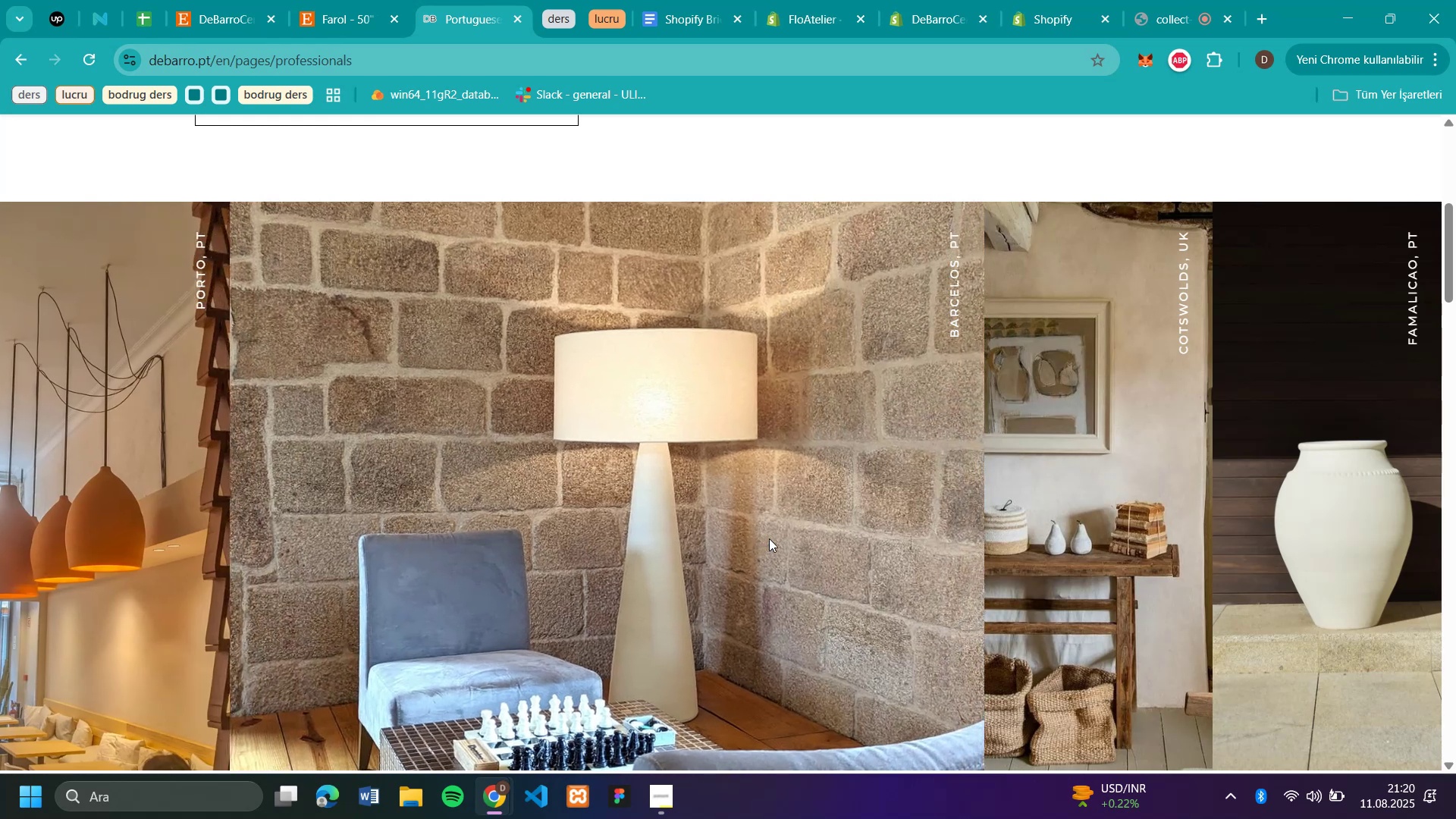 
wait(7.42)
 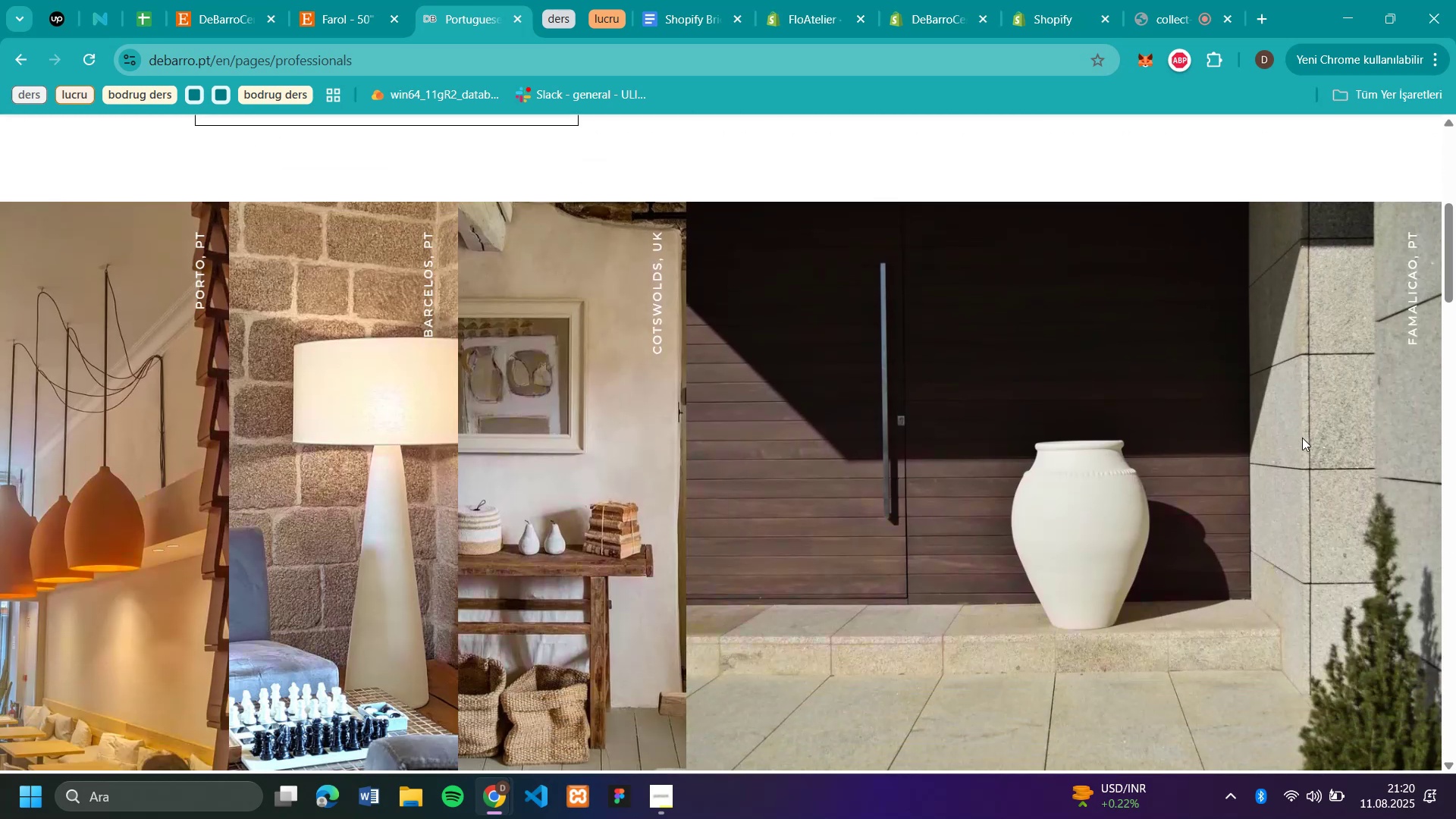 
left_click([1060, 555])
 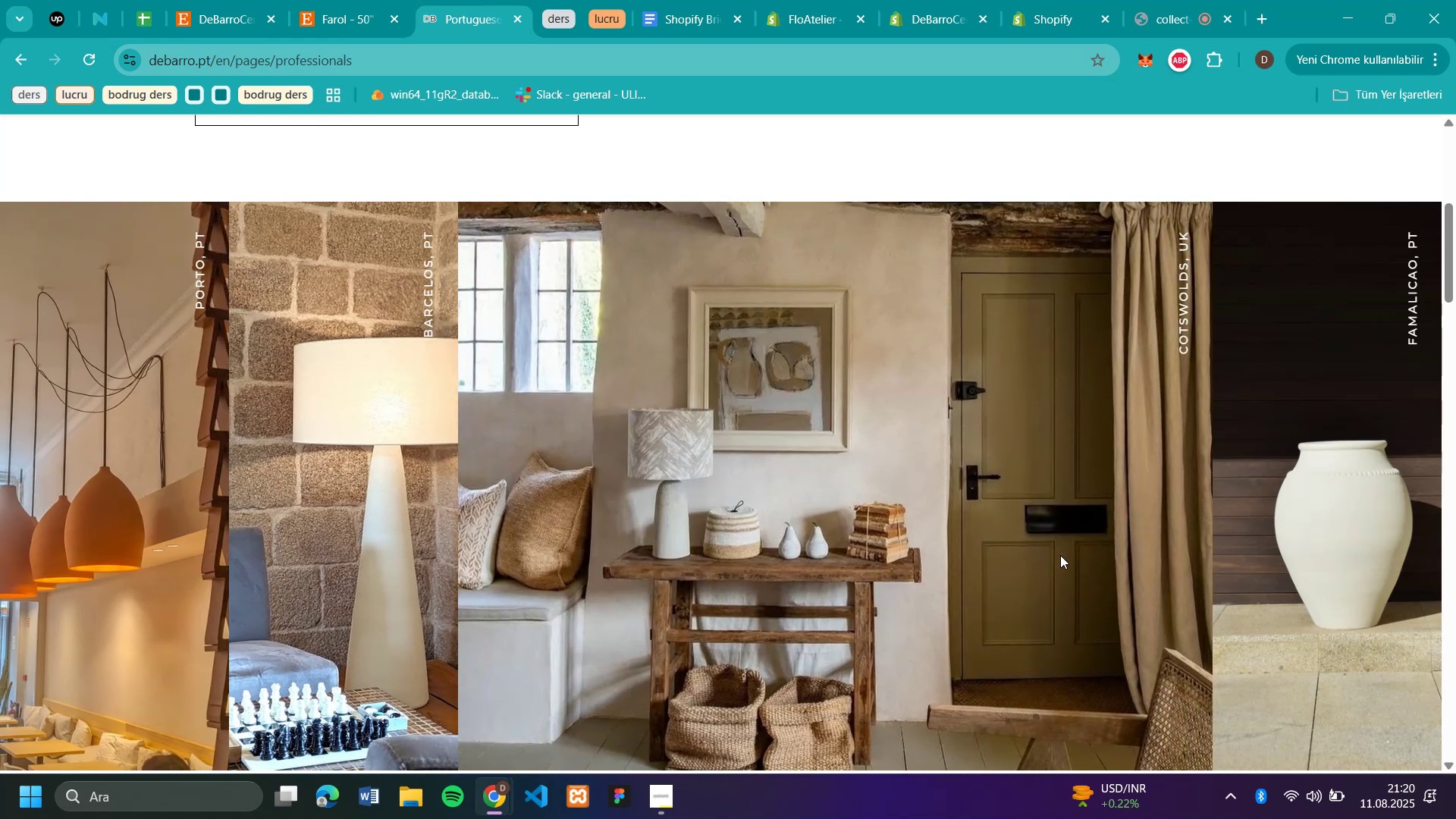 
right_click([1060, 555])
 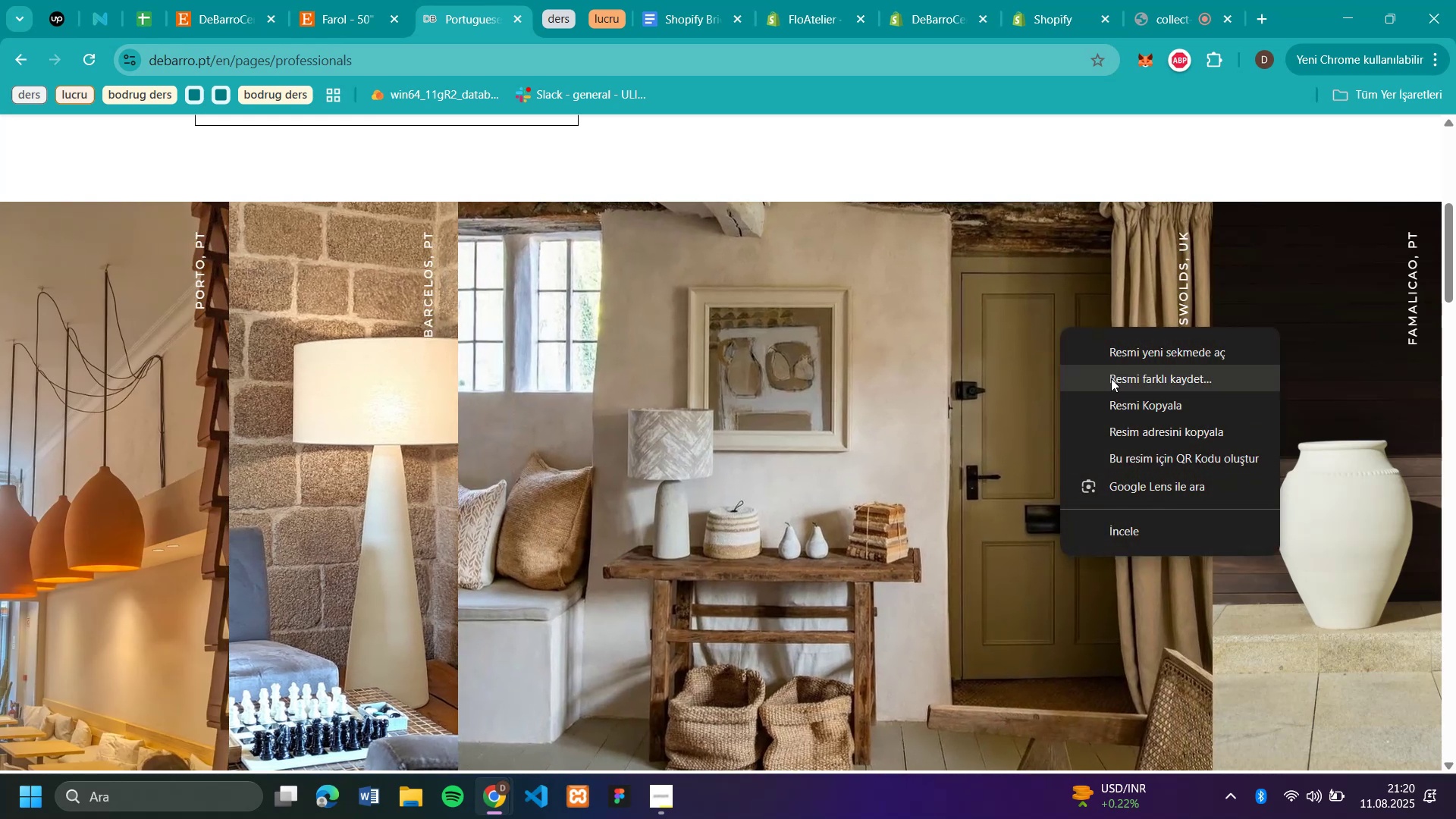 
left_click([1111, 378])
 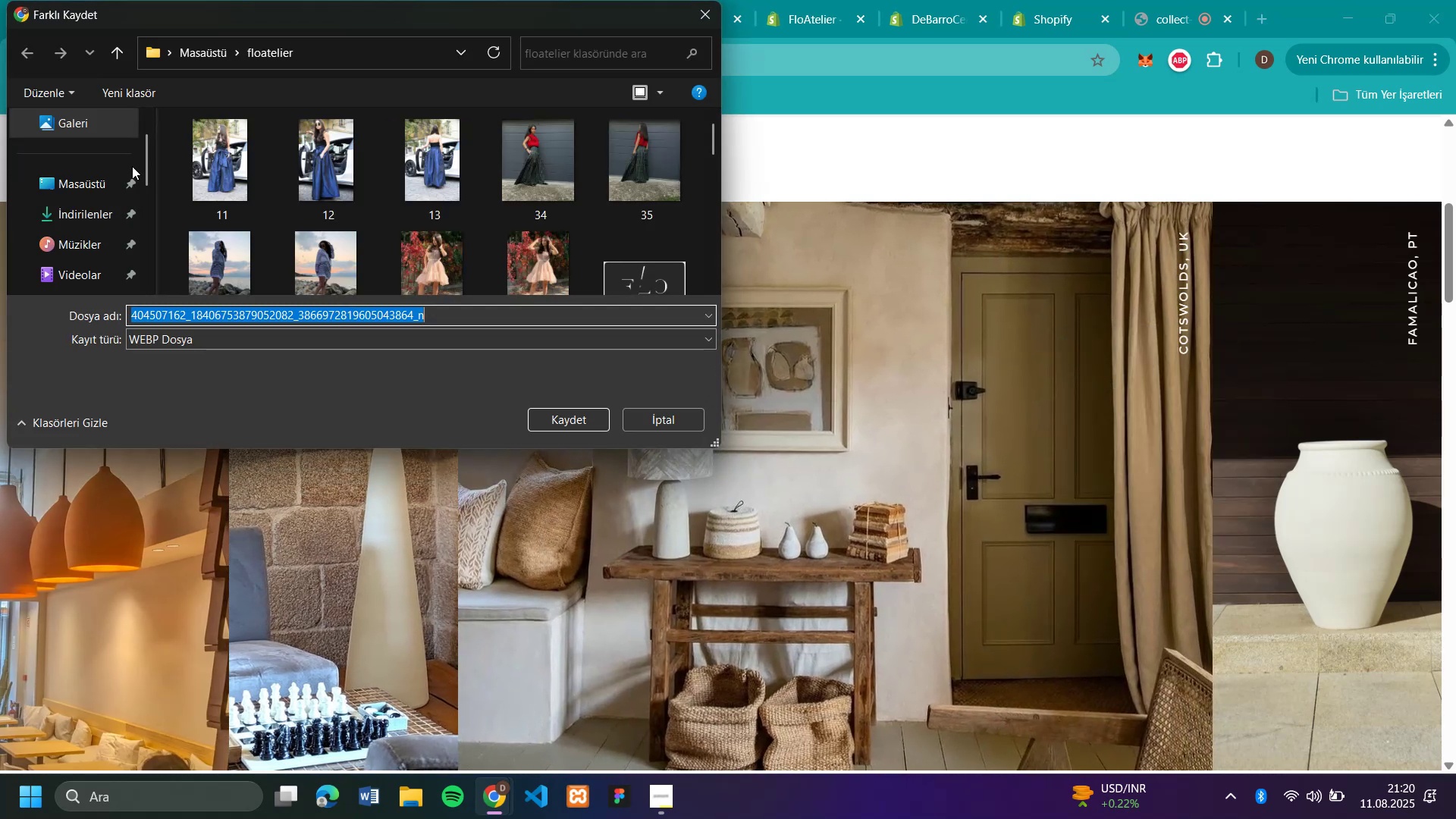 
left_click([95, 177])
 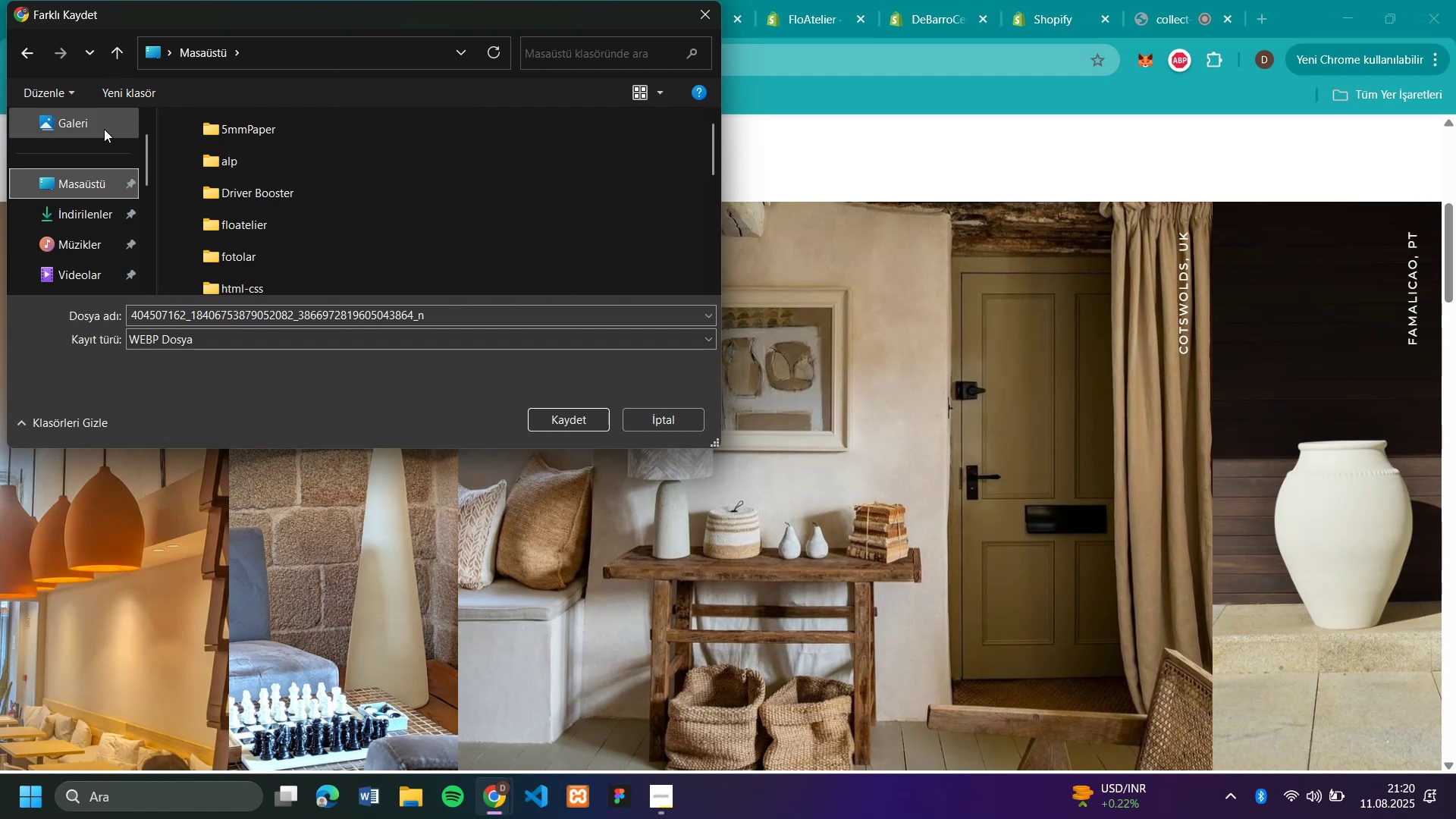 
left_click([124, 95])
 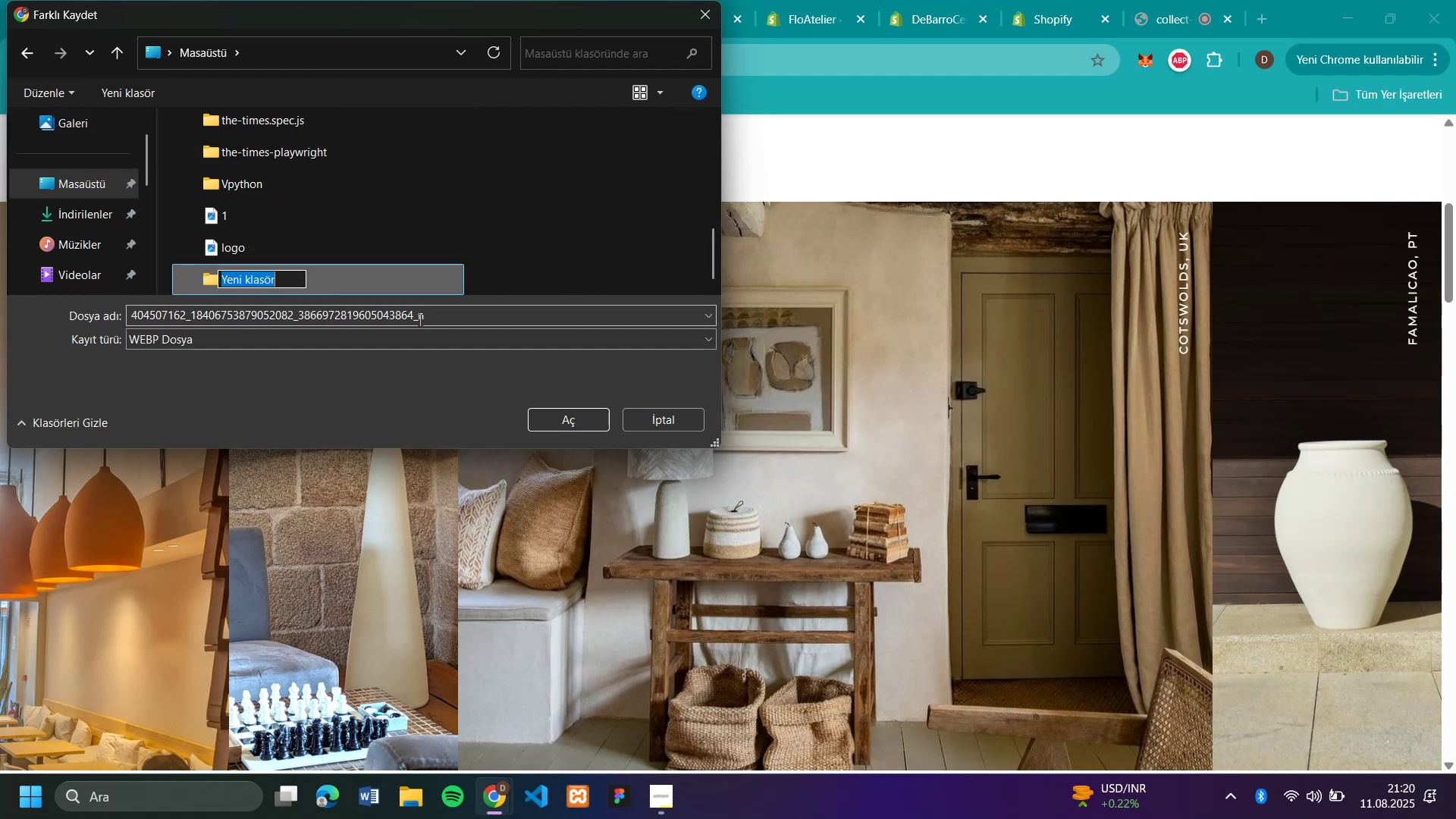 
left_click_drag(start_coordinate=[420, 316], to_coordinate=[319, 307])
 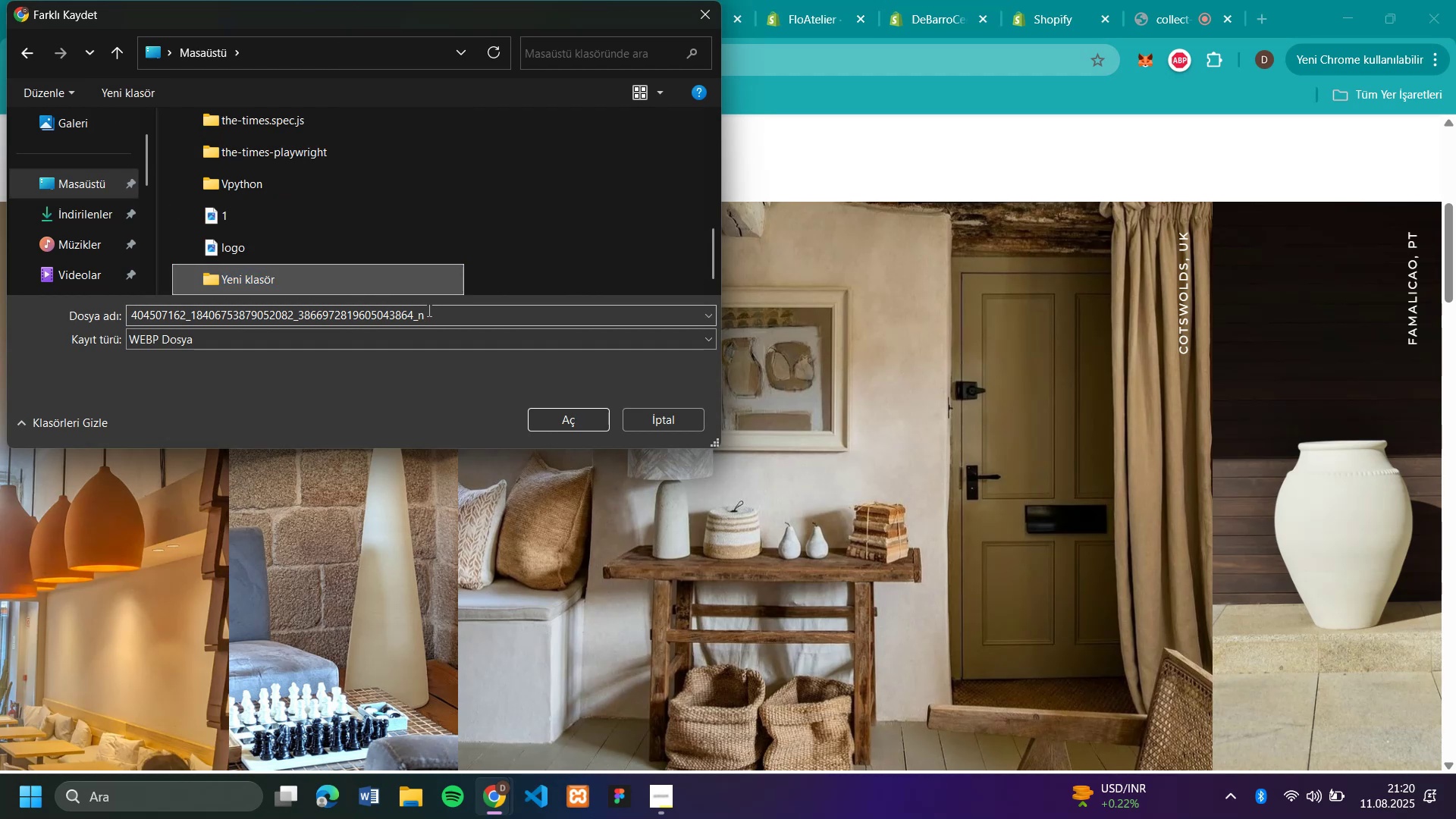 
left_click_drag(start_coordinate=[432, 317], to_coordinate=[75, 309])
 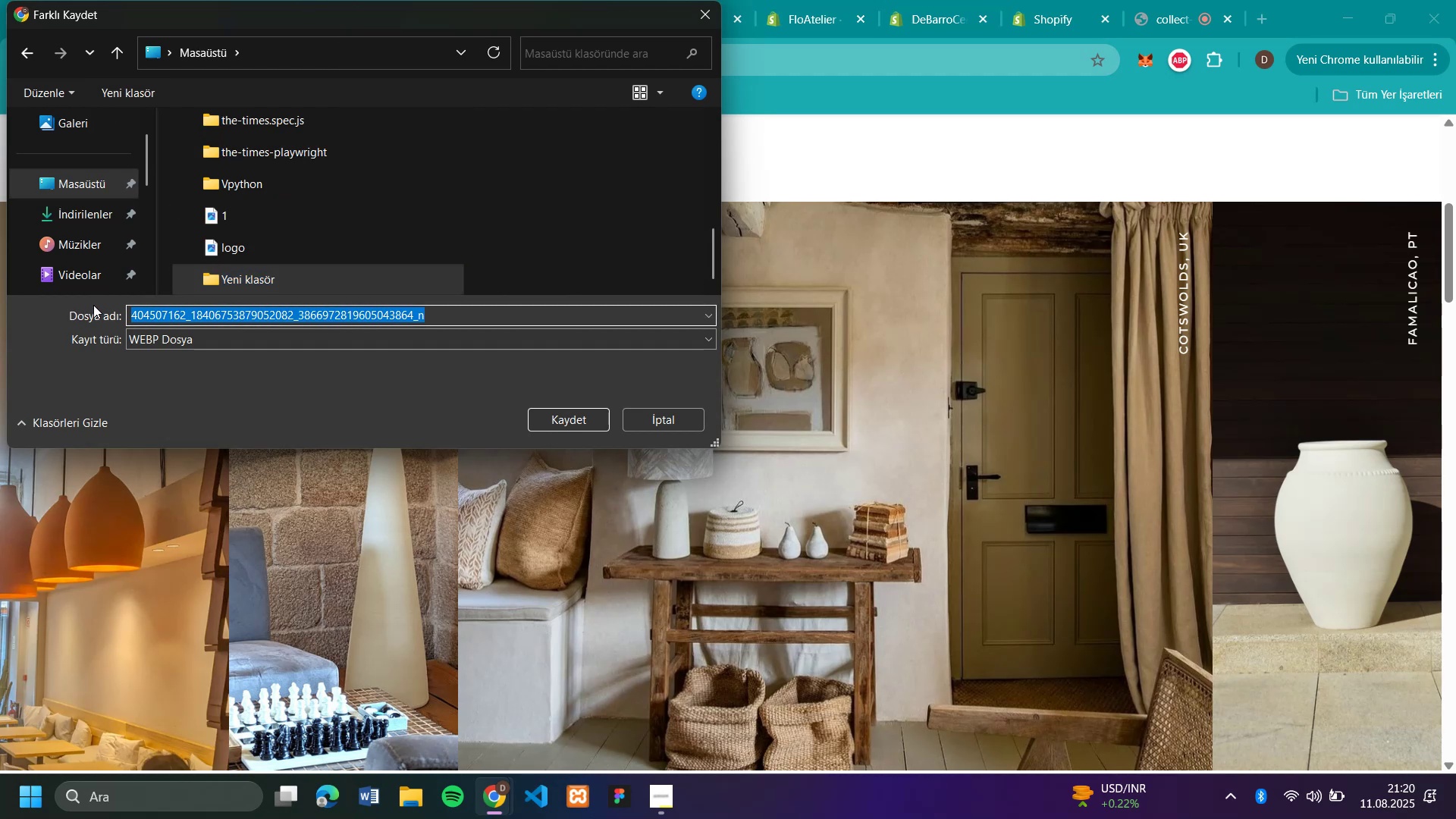 
key(Control+V)
 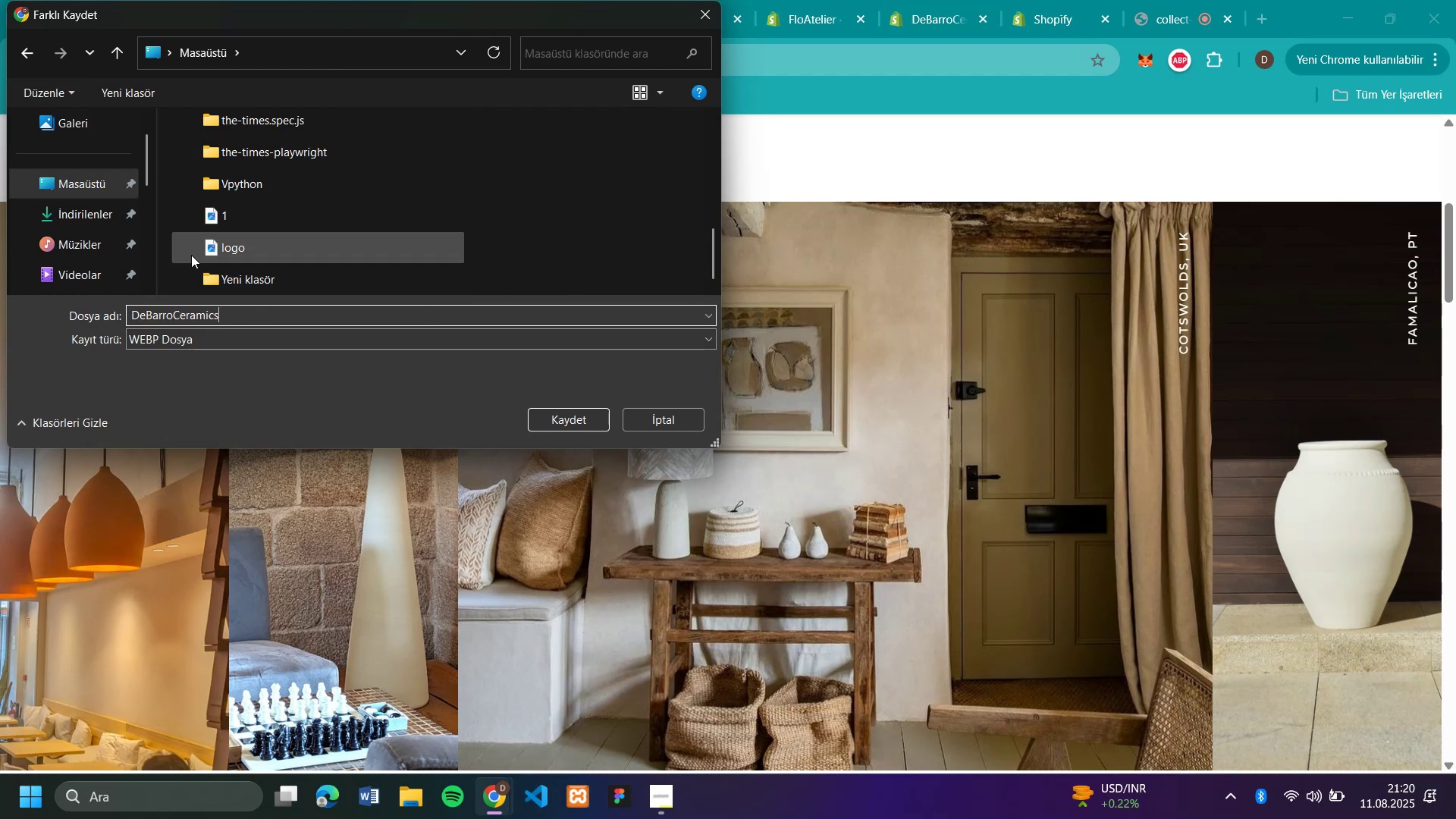 
left_click([231, 278])
 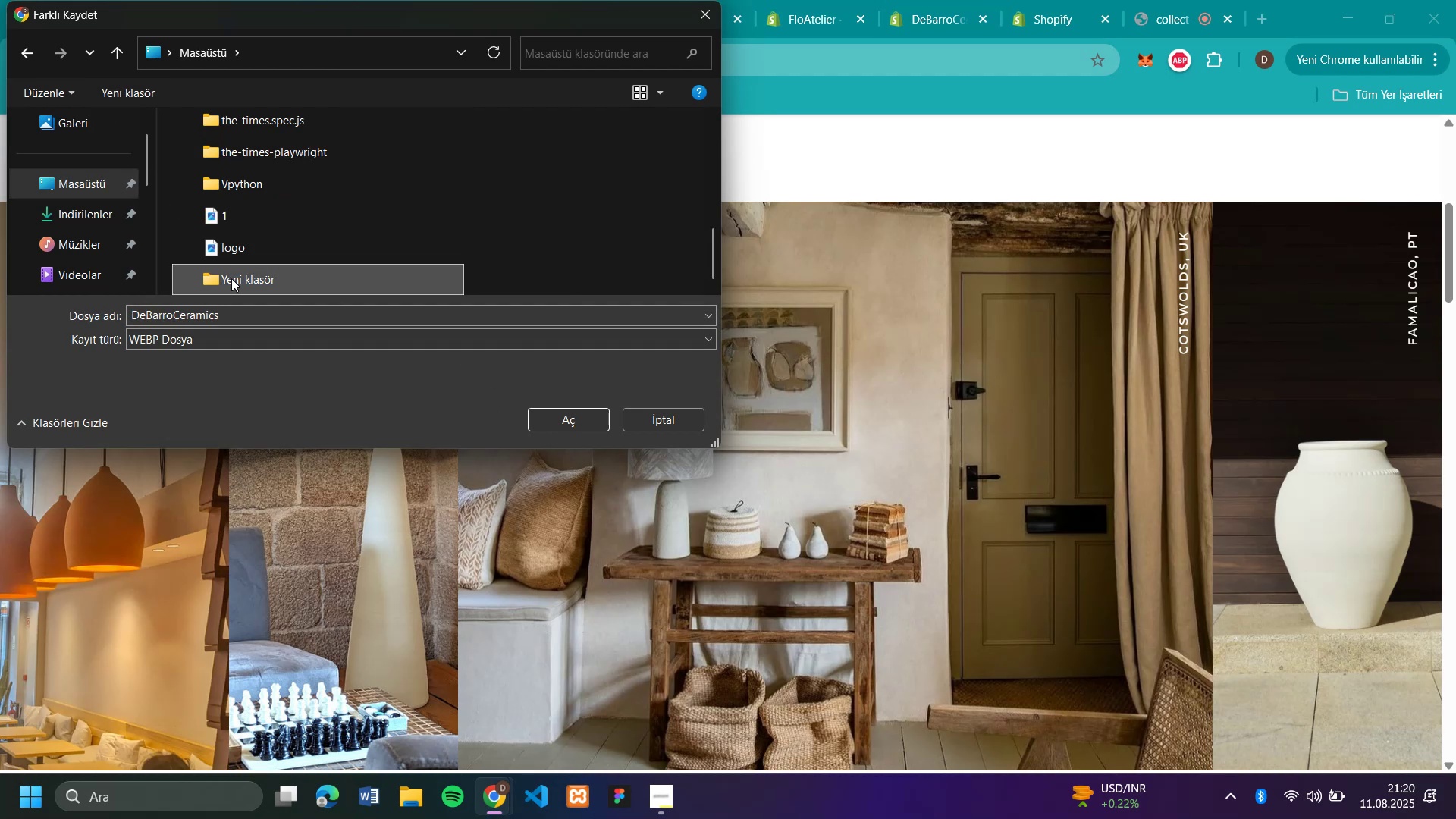 
right_click([231, 278])
 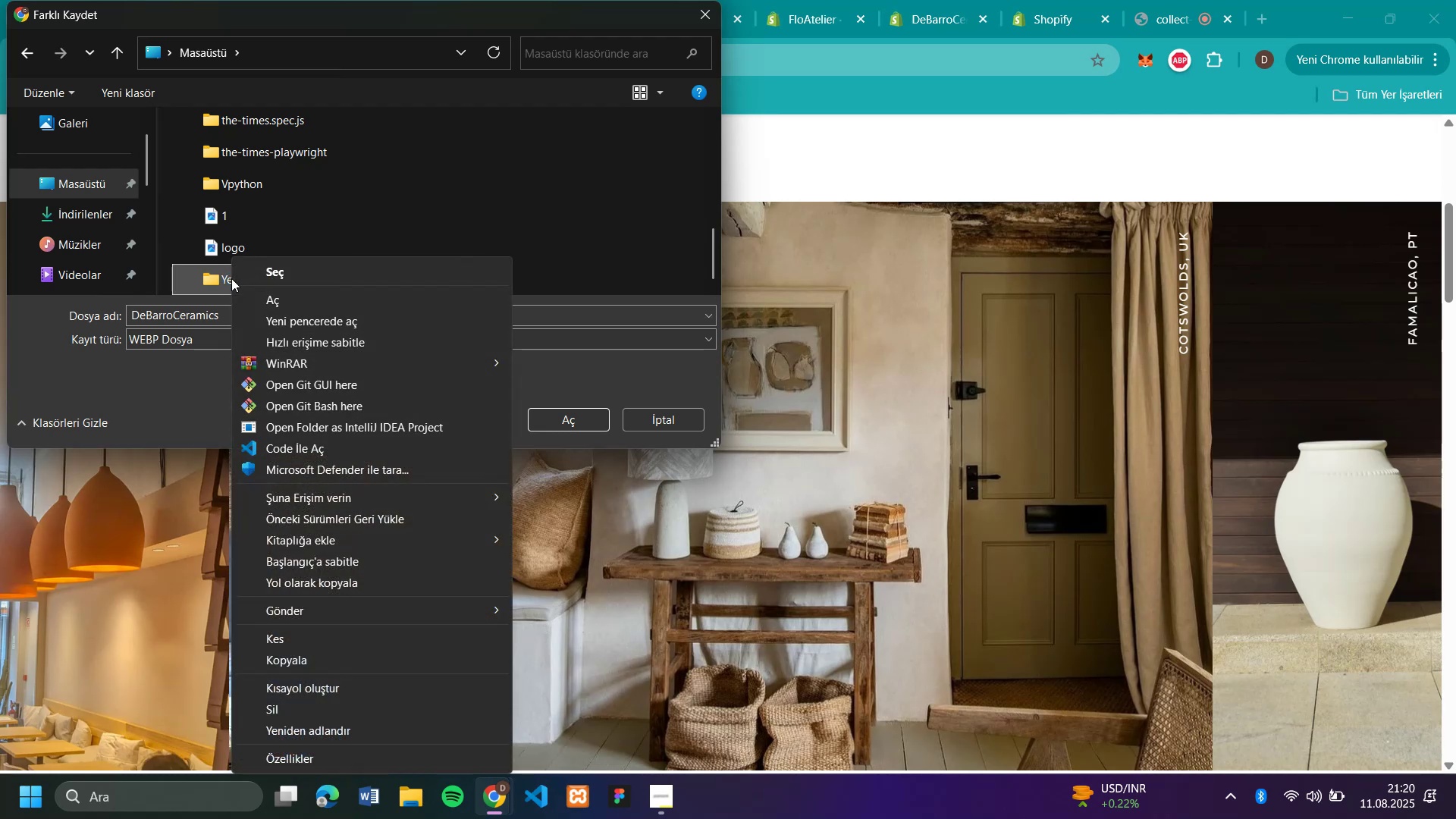 
left_click([231, 278])
 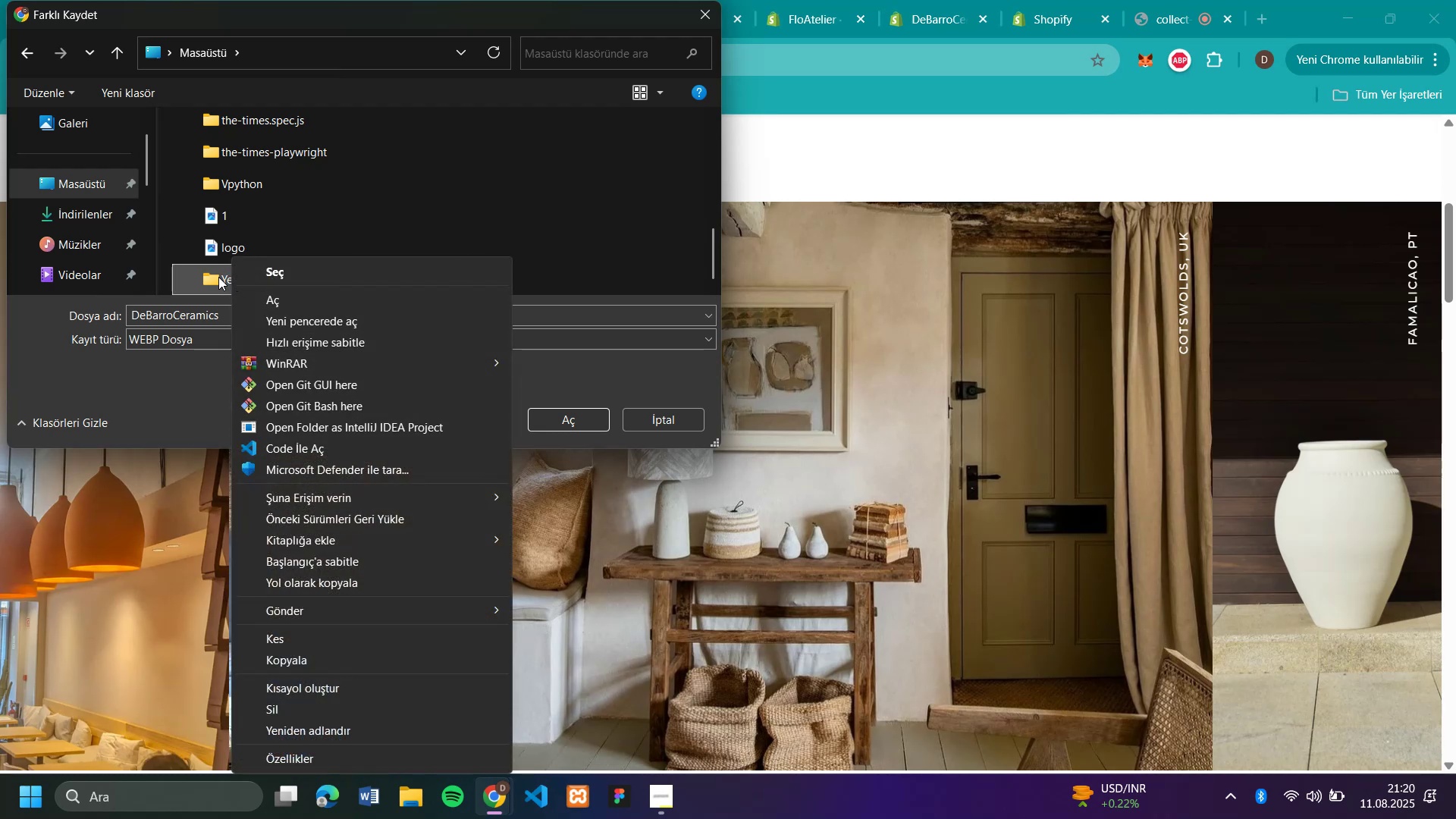 
left_click([218, 277])
 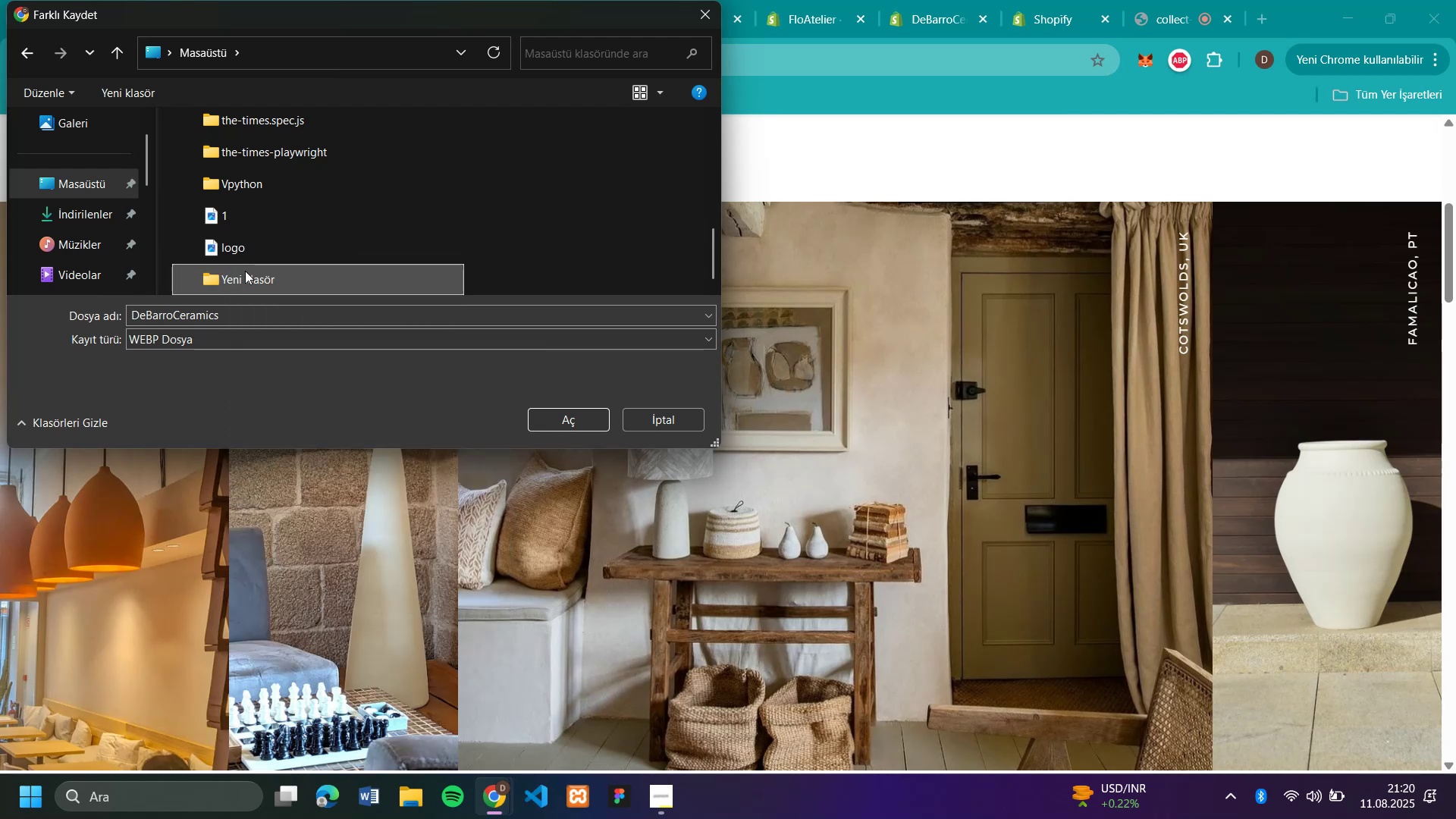 
double_click([246, 275])
 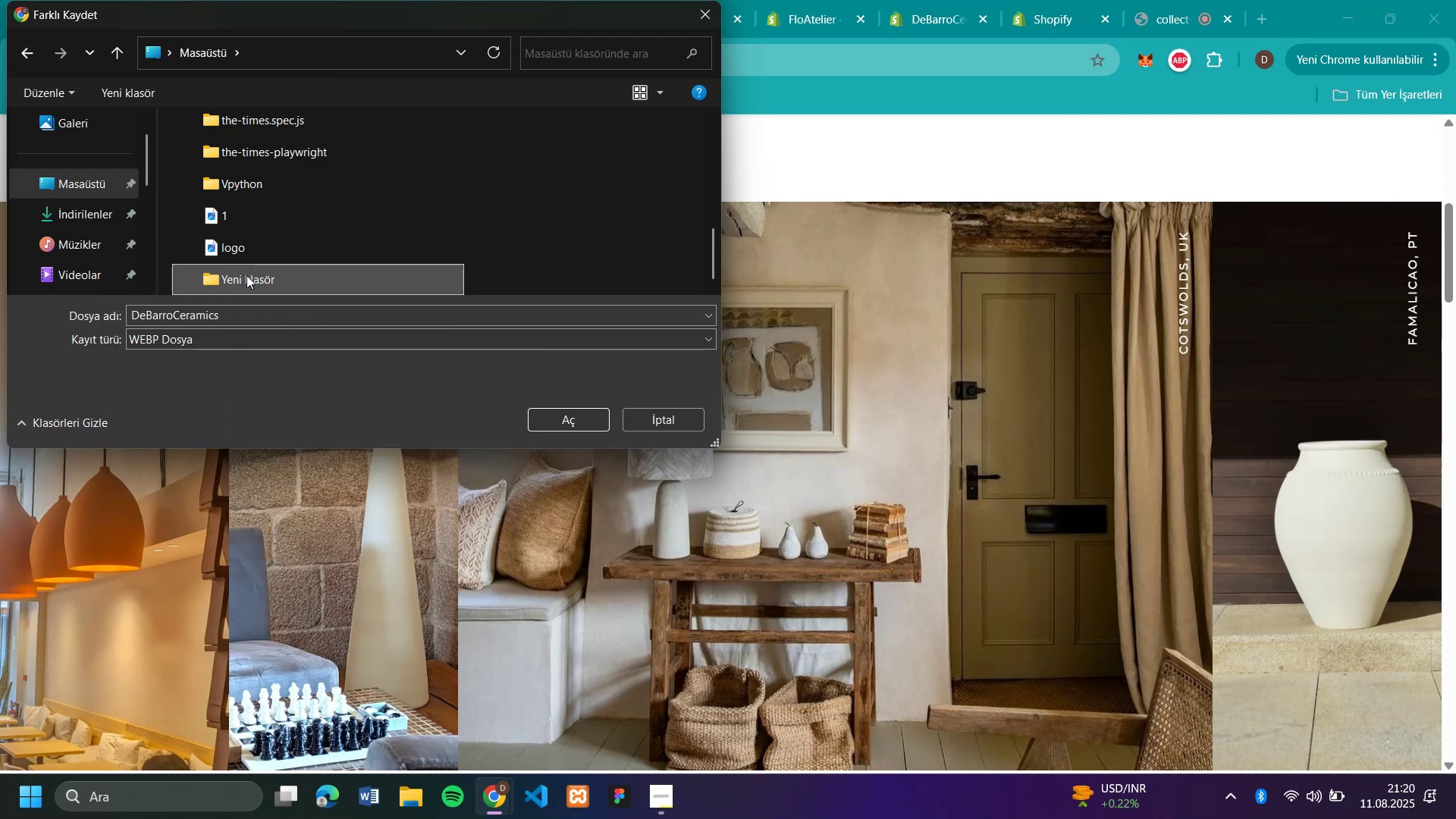 
triple_click([246, 275])
 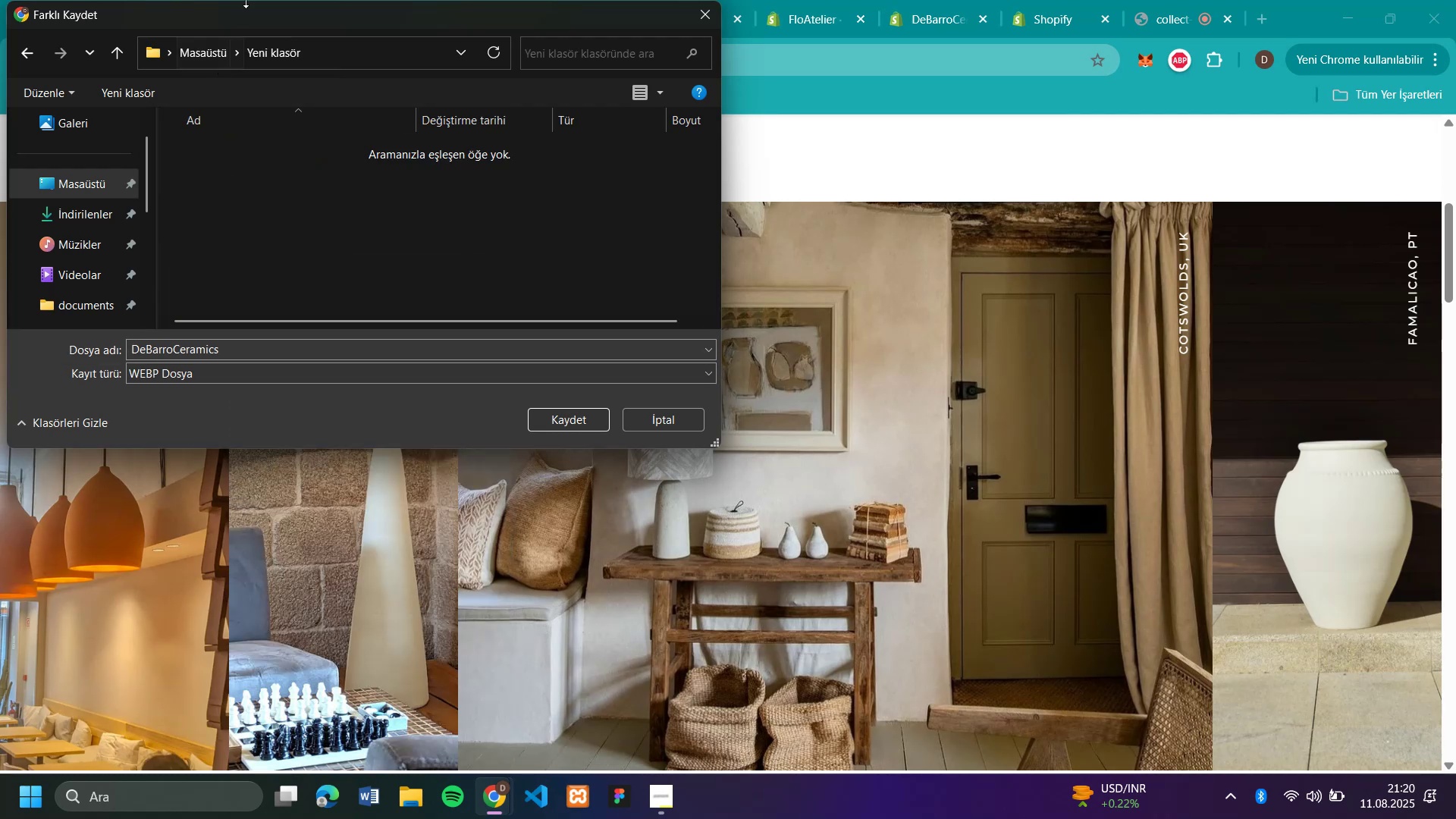 
left_click([278, 52])
 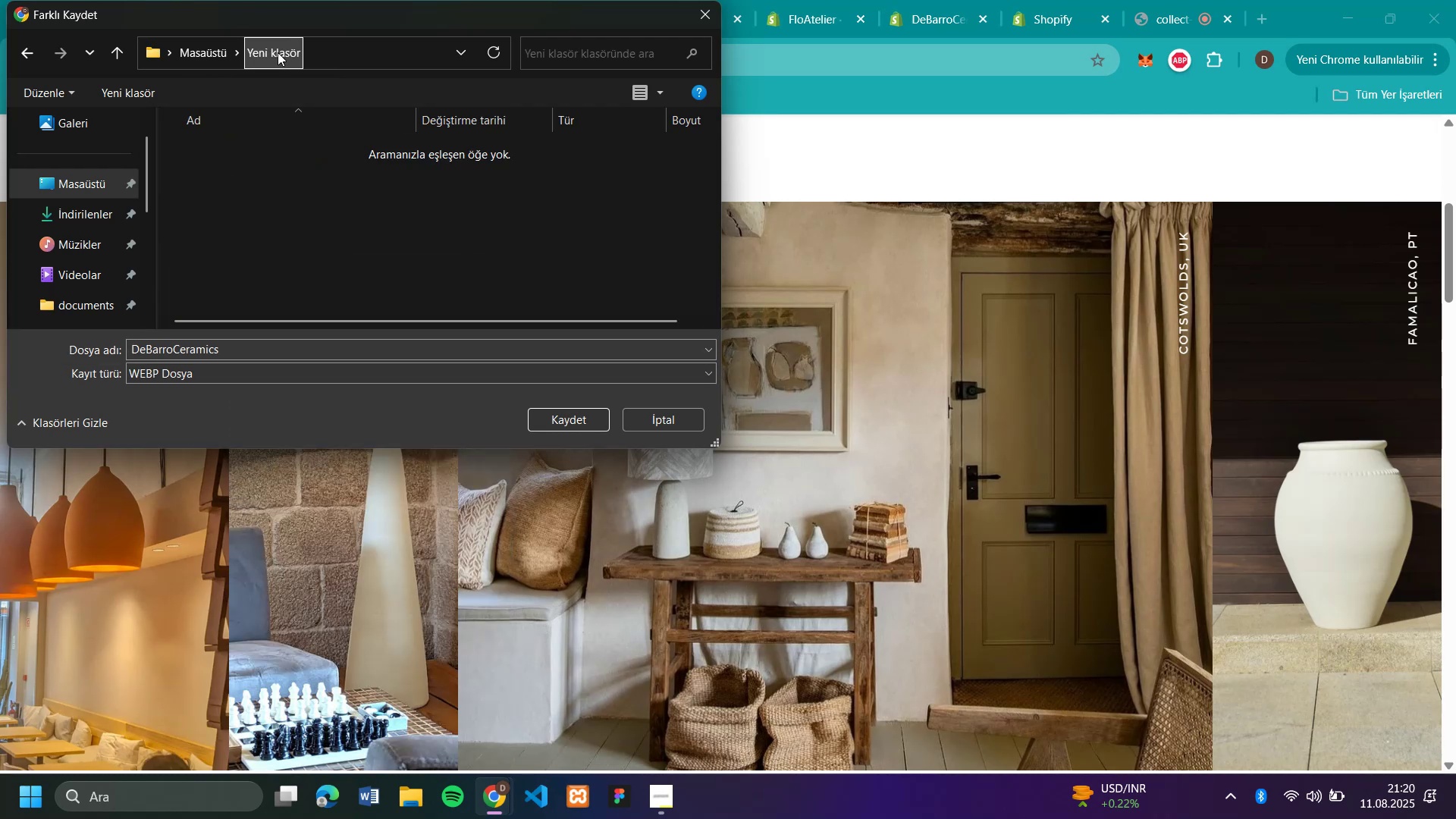 
left_click([278, 52])
 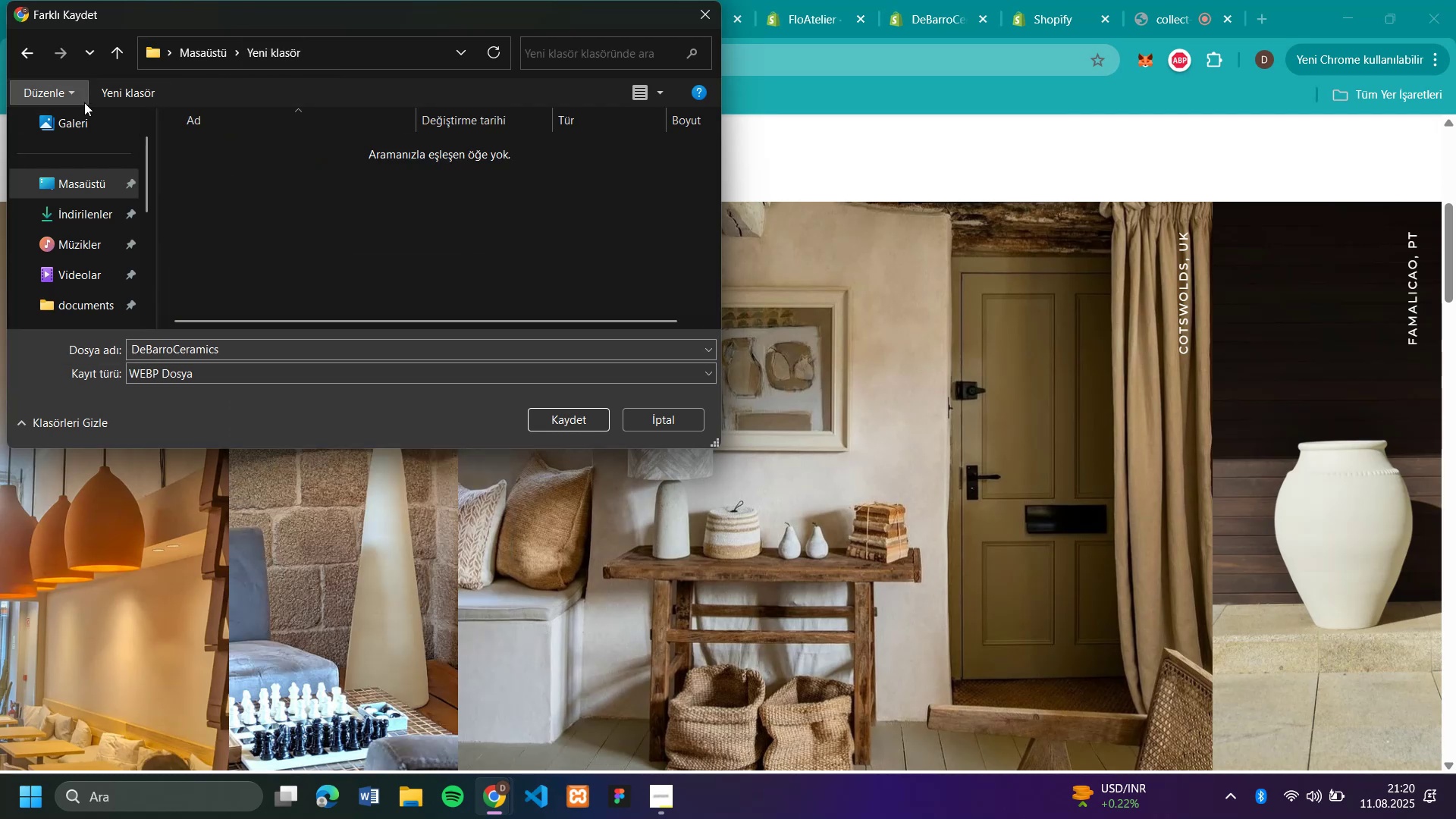 
left_click([110, 90])
 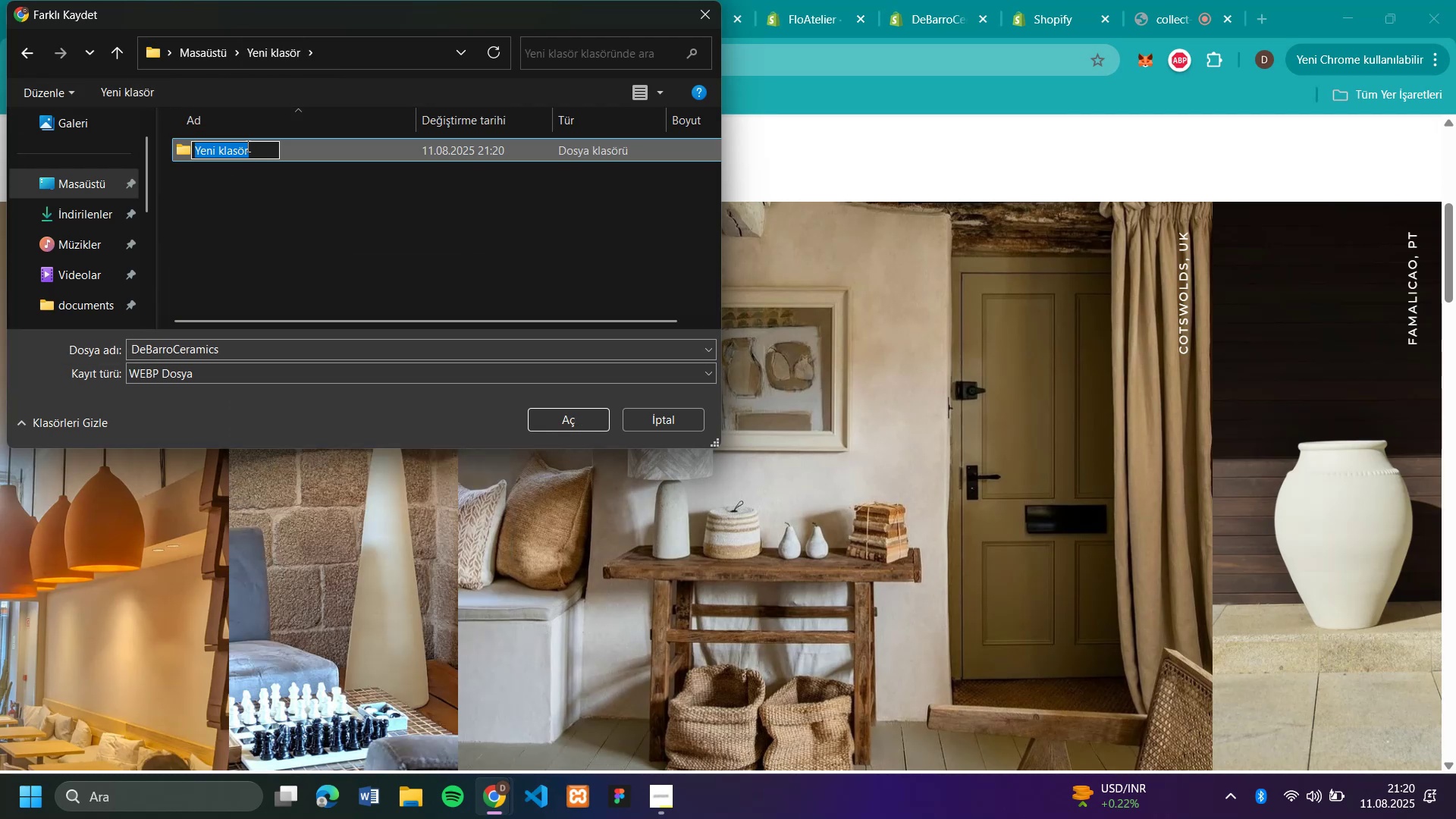 
key(Control+V)
 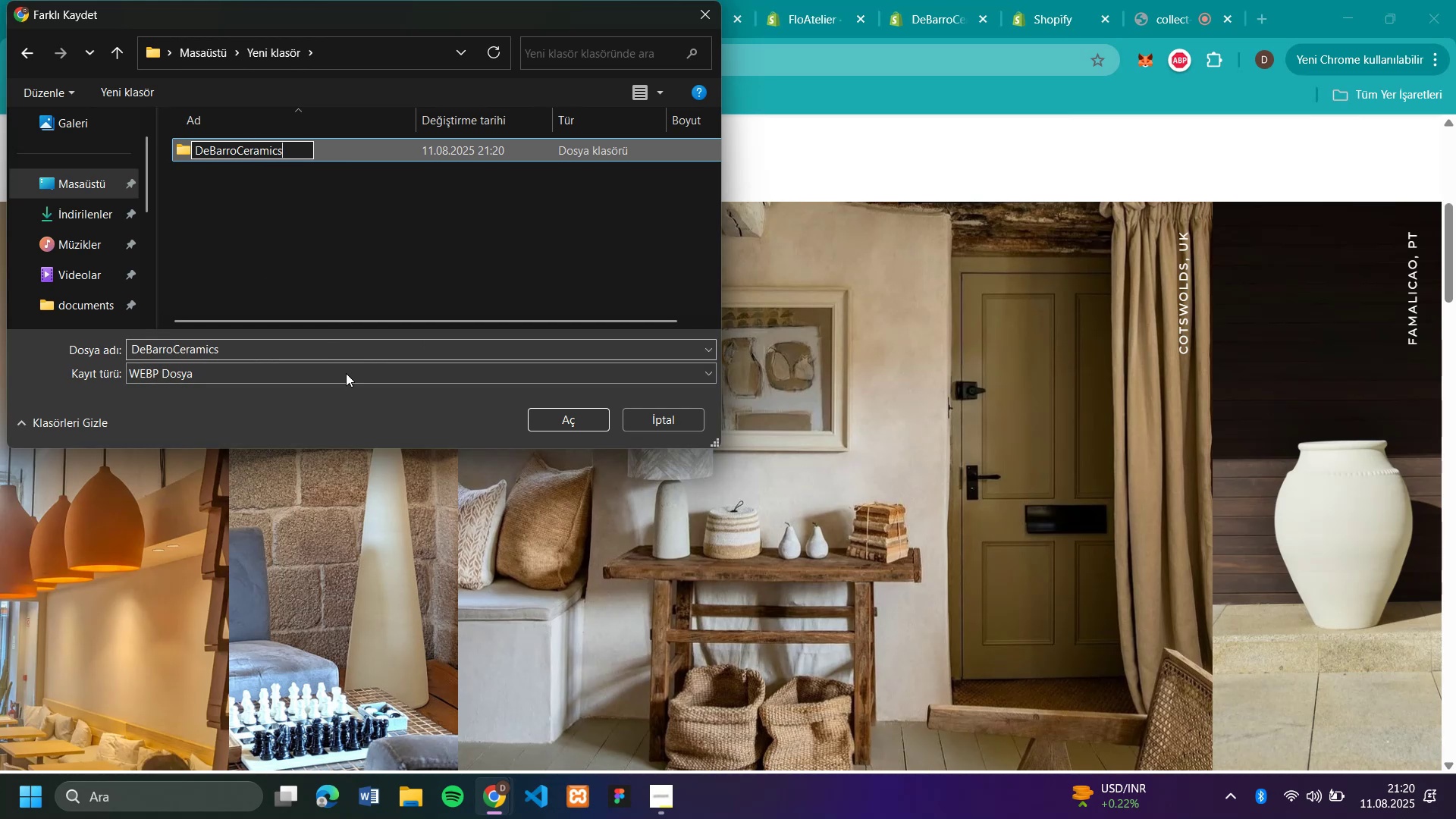 
left_click([551, 419])
 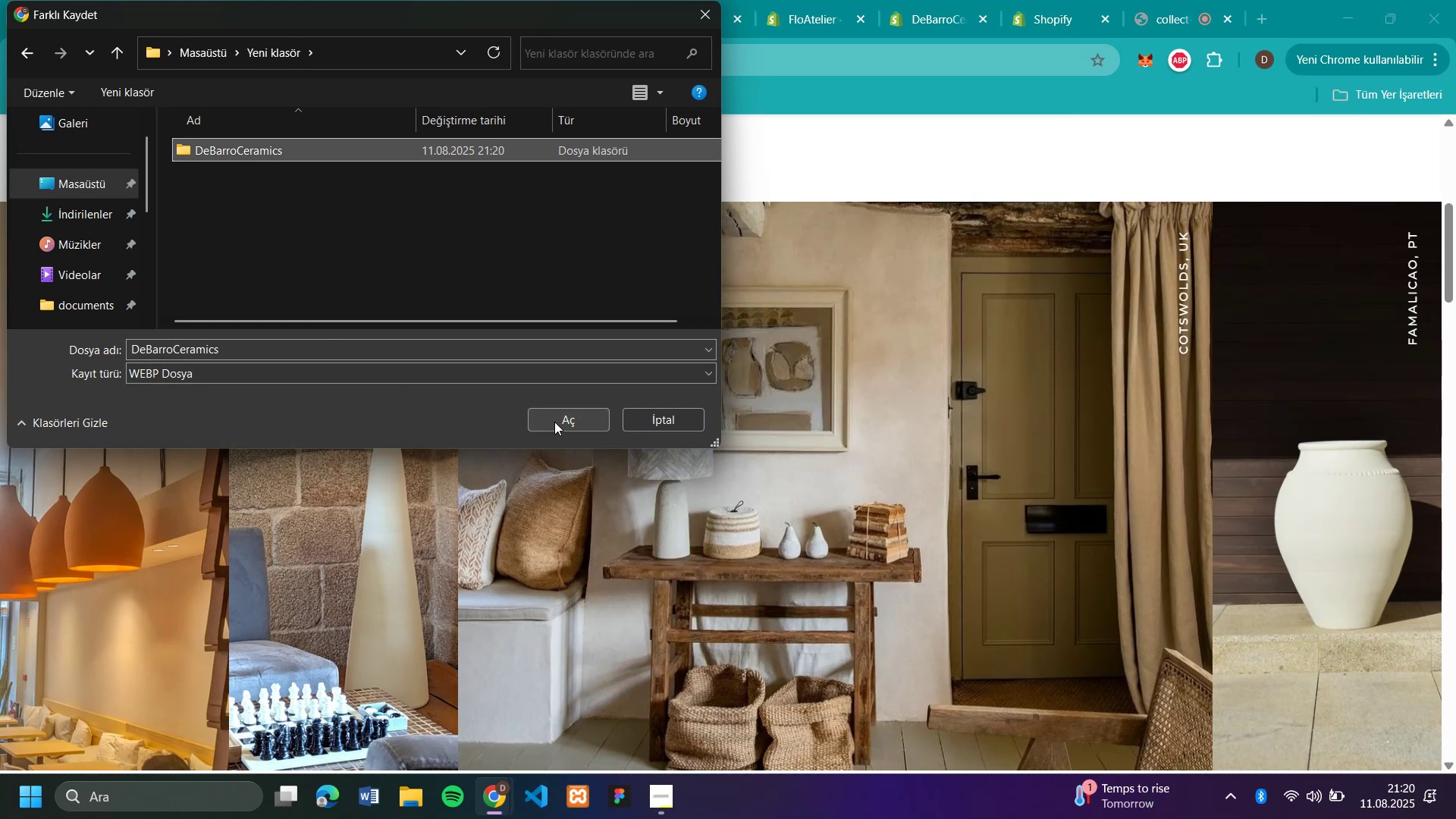 
left_click([557, 417])
 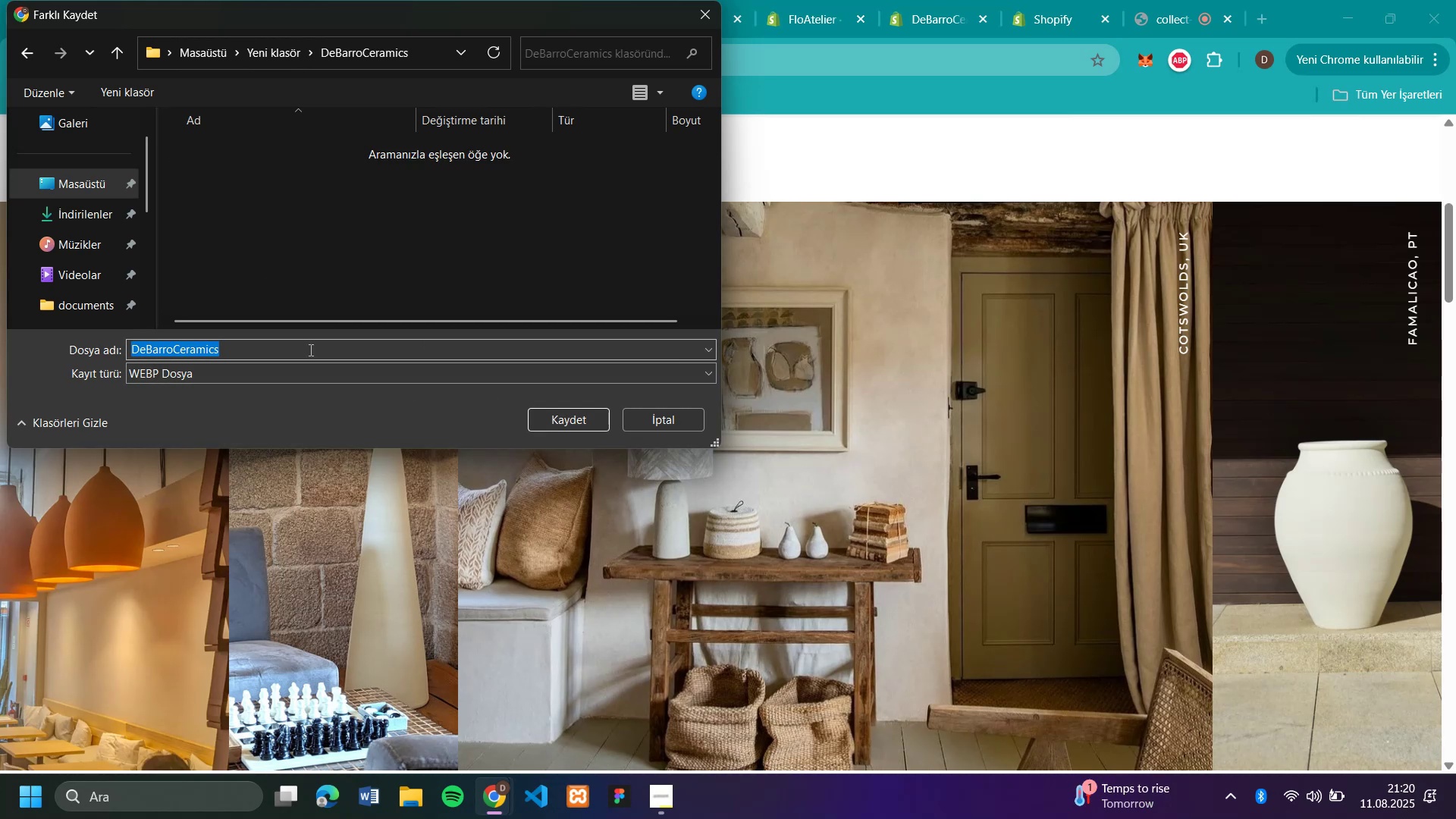 
left_click_drag(start_coordinate=[285, 352], to_coordinate=[42, 357])
 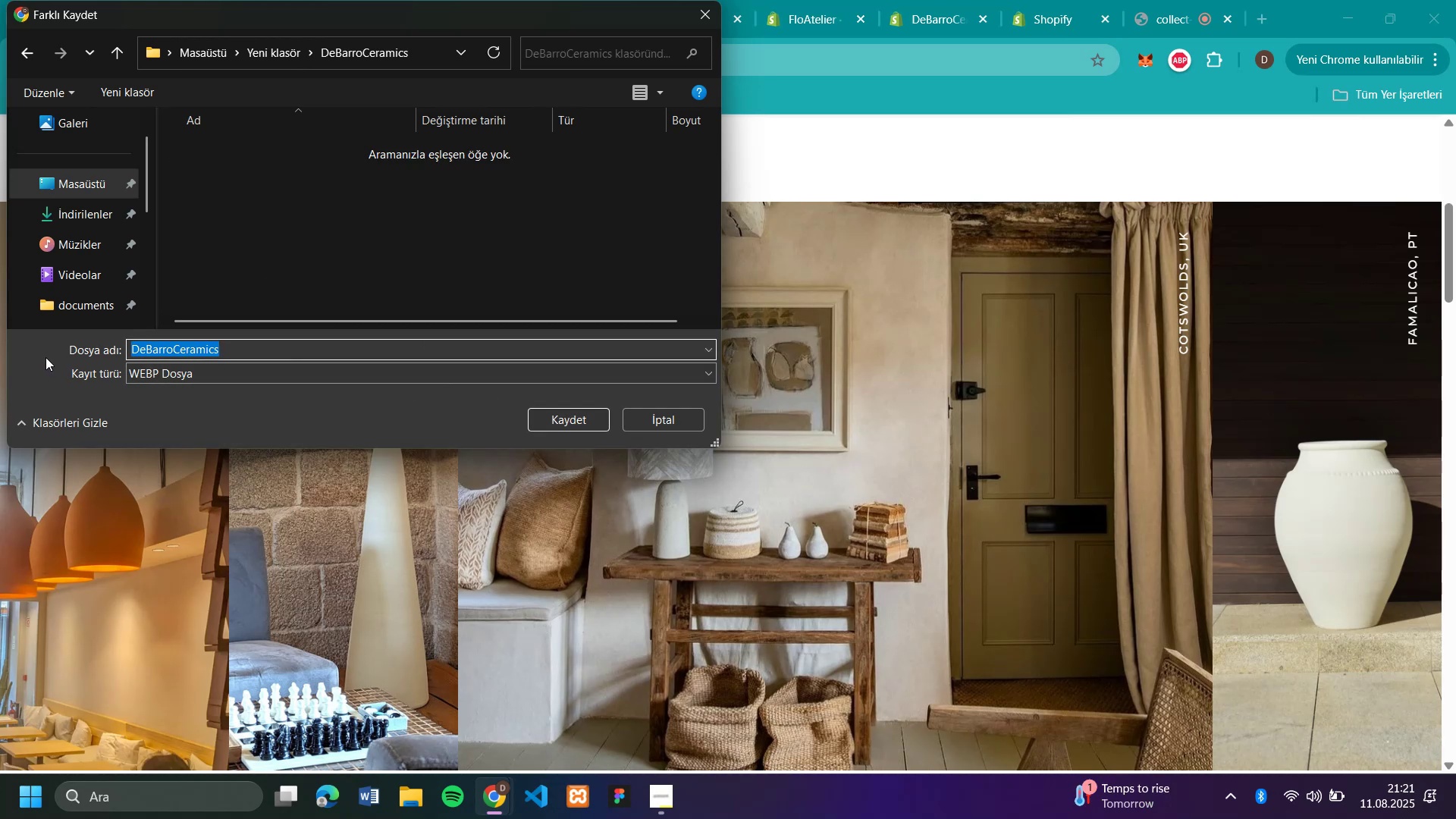 
type(back1)
 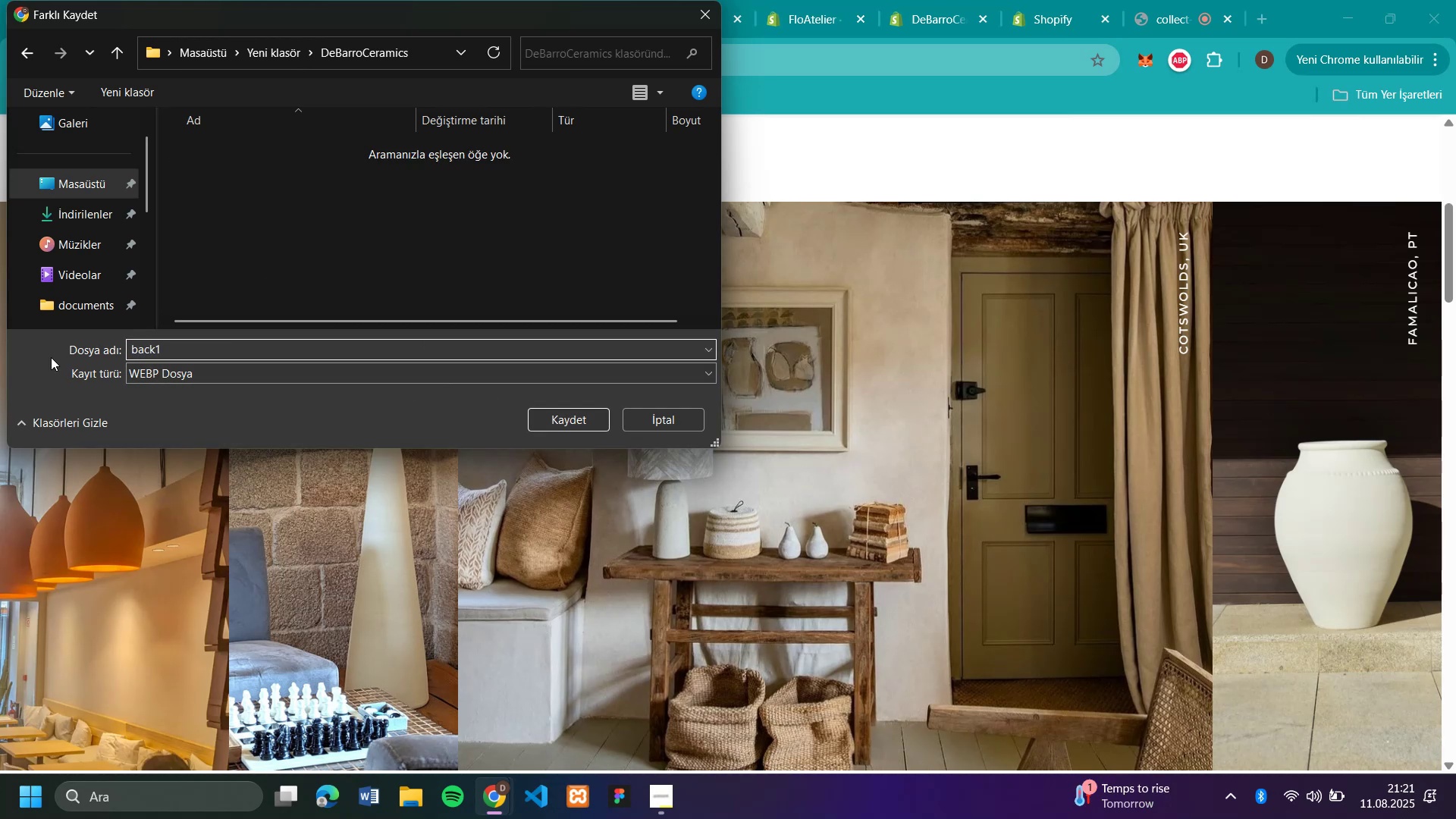 
key(Enter)
 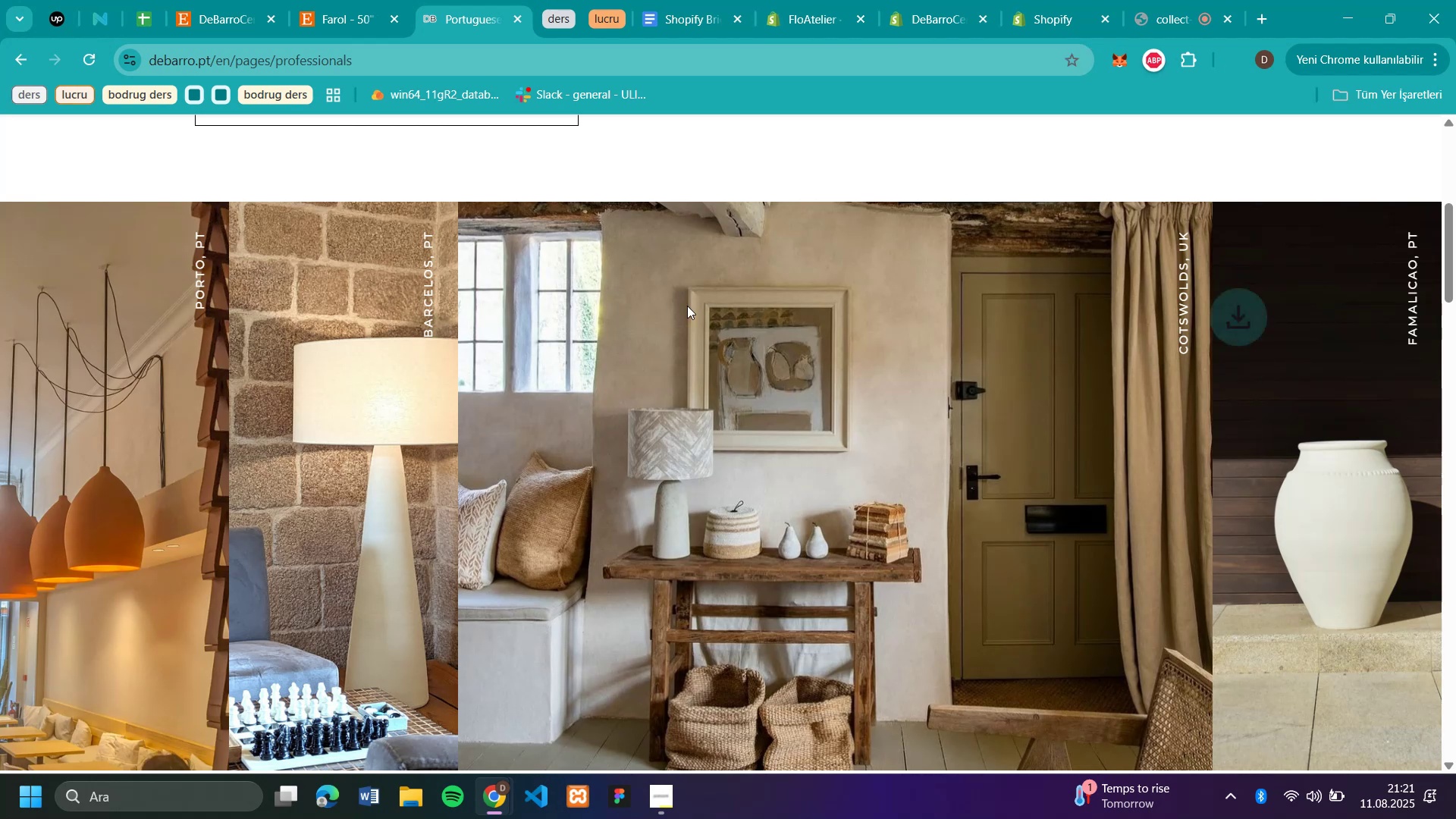 
scroll: coordinate [102, 50], scroll_direction: down, amount: 23.0
 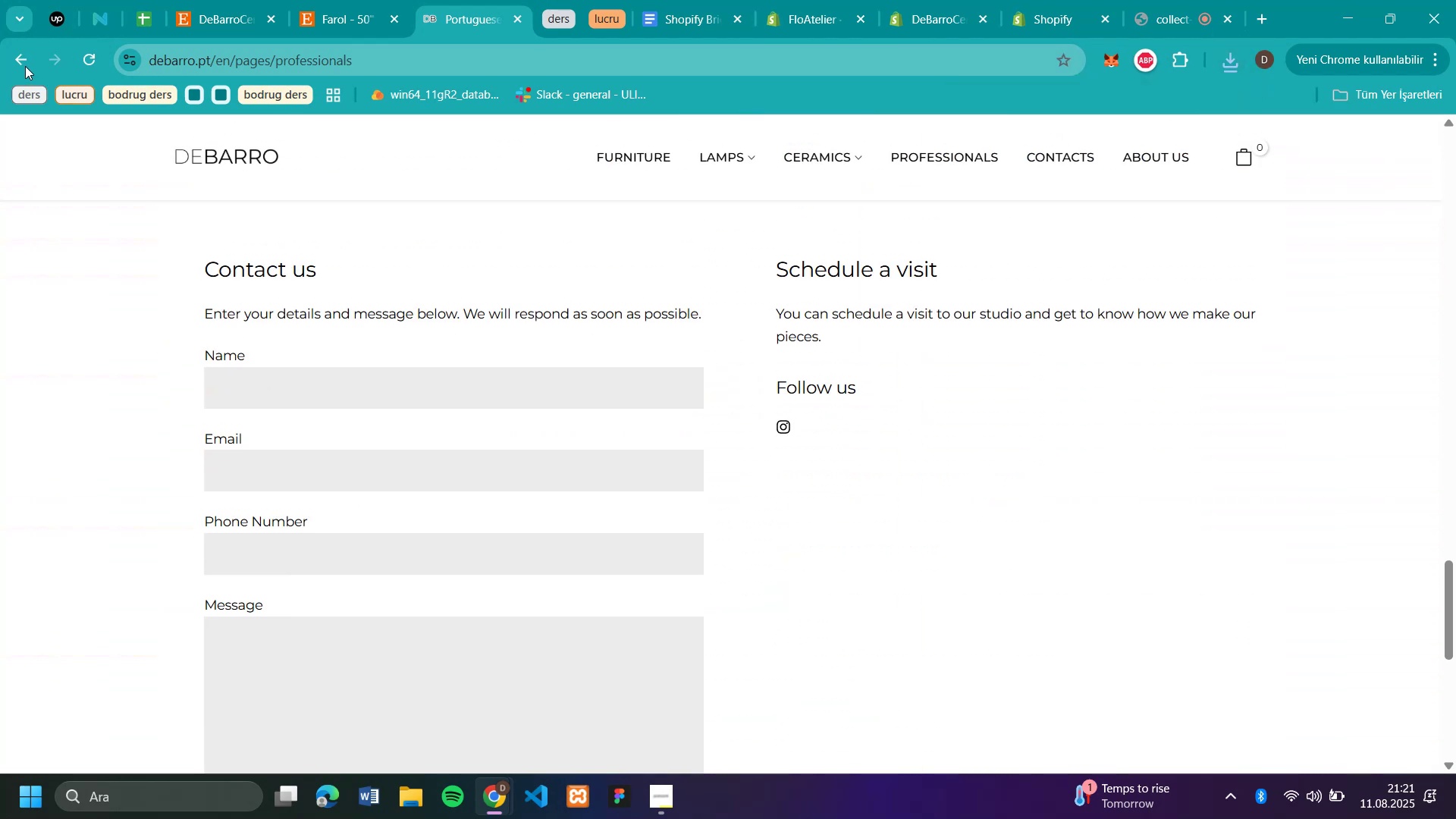 
left_click([22, 64])
 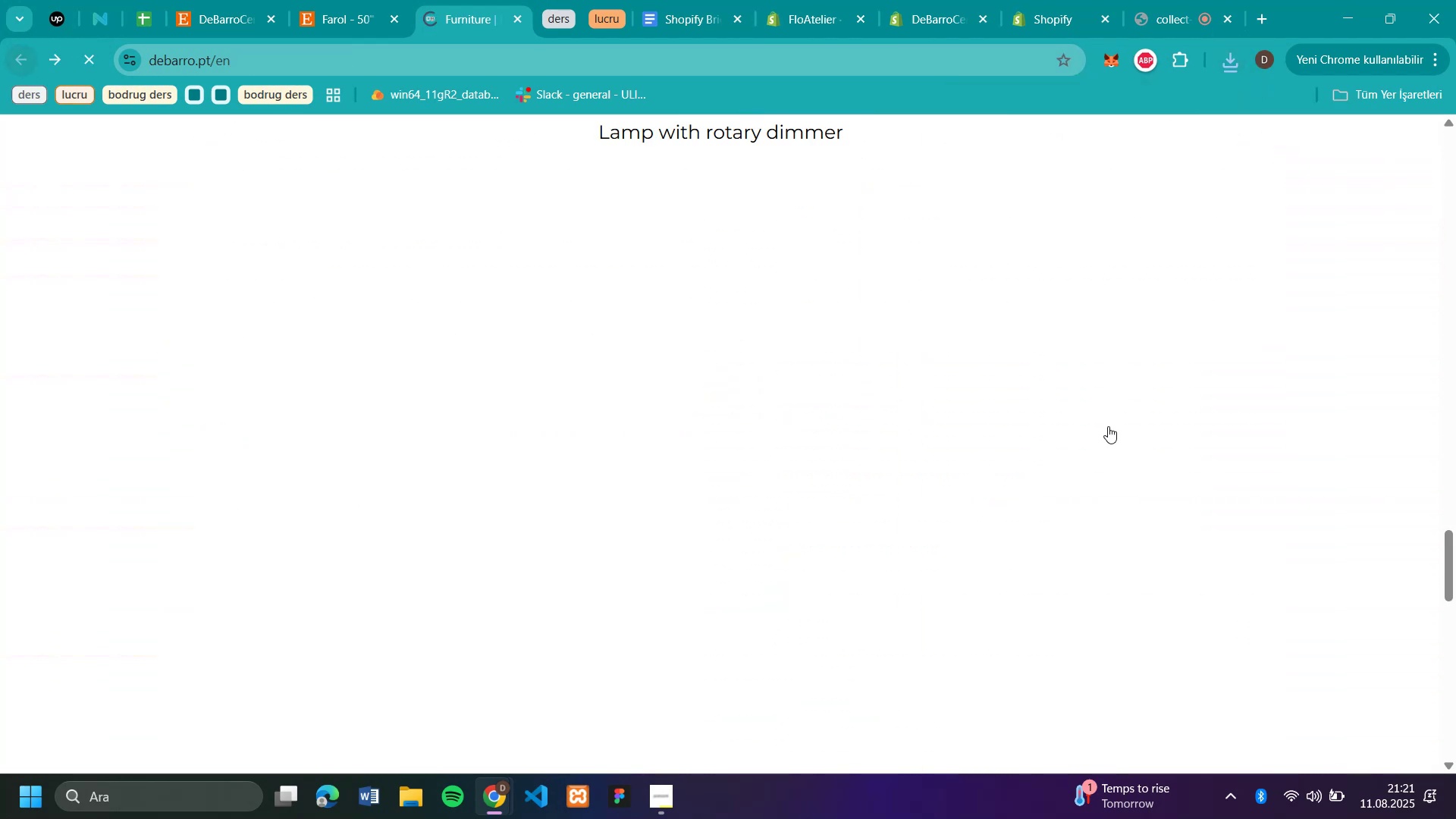 
scroll: coordinate [1085, 320], scroll_direction: up, amount: 39.0
 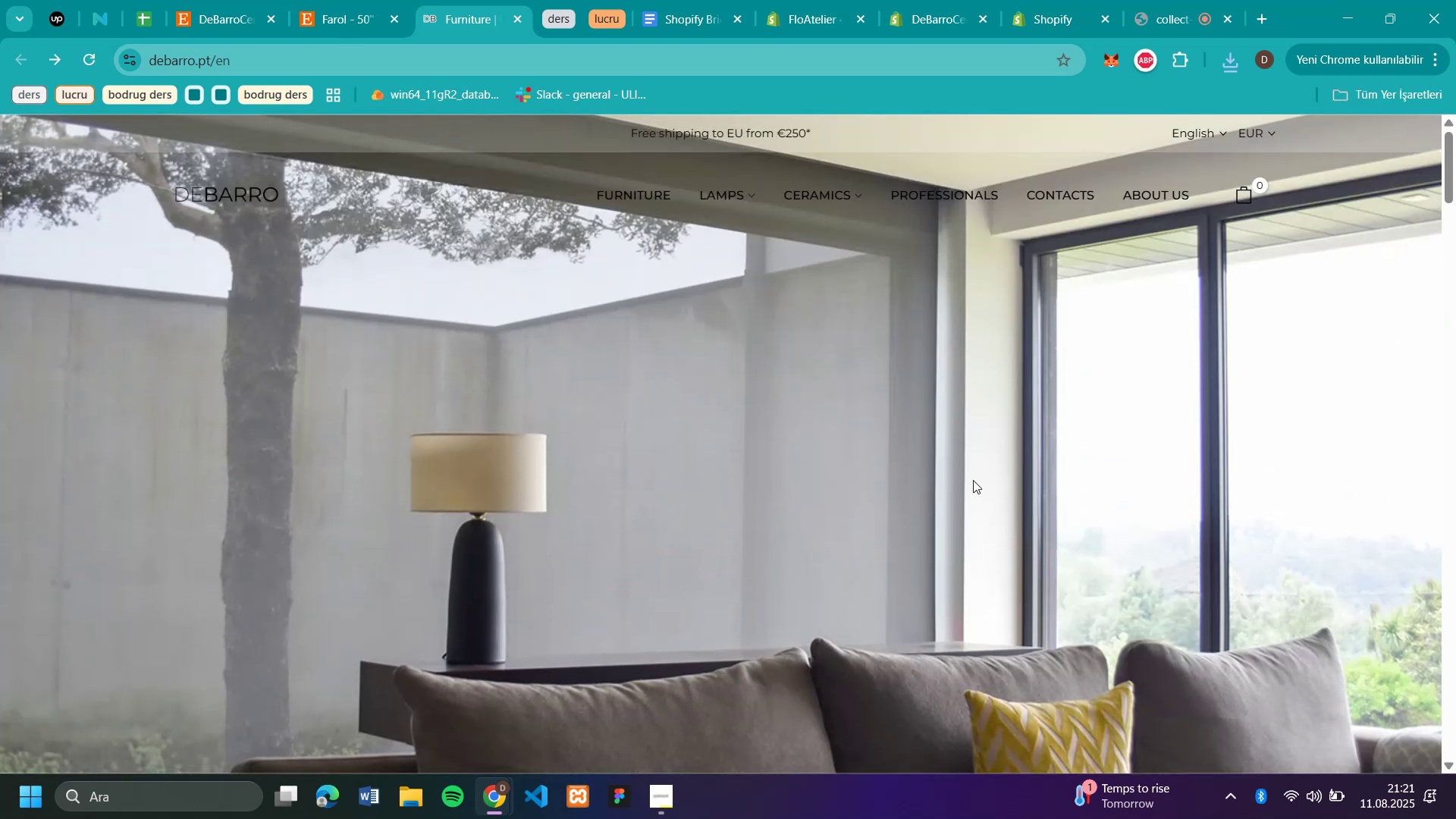 
right_click([973, 480])
 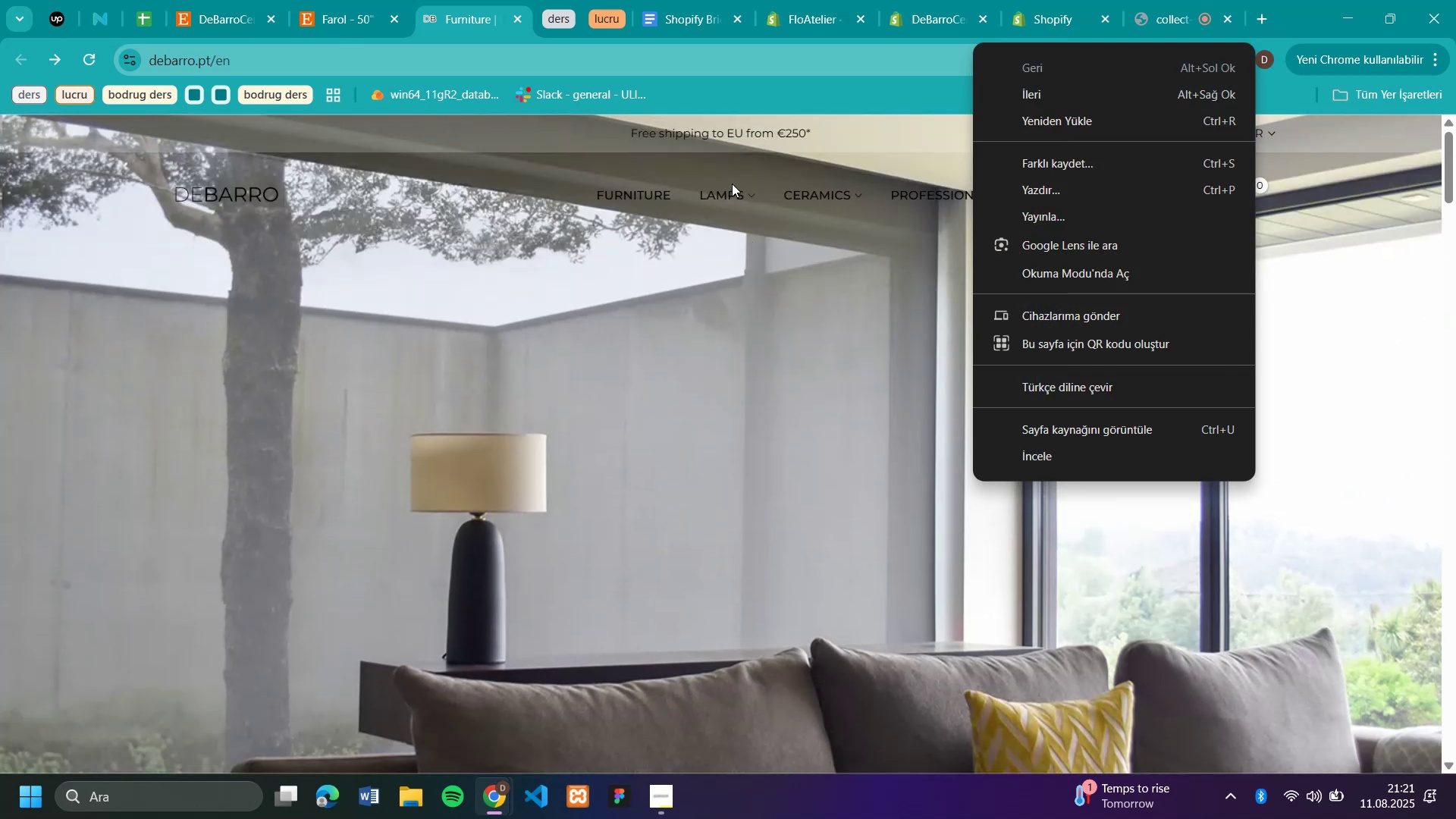 
left_click([821, 192])
 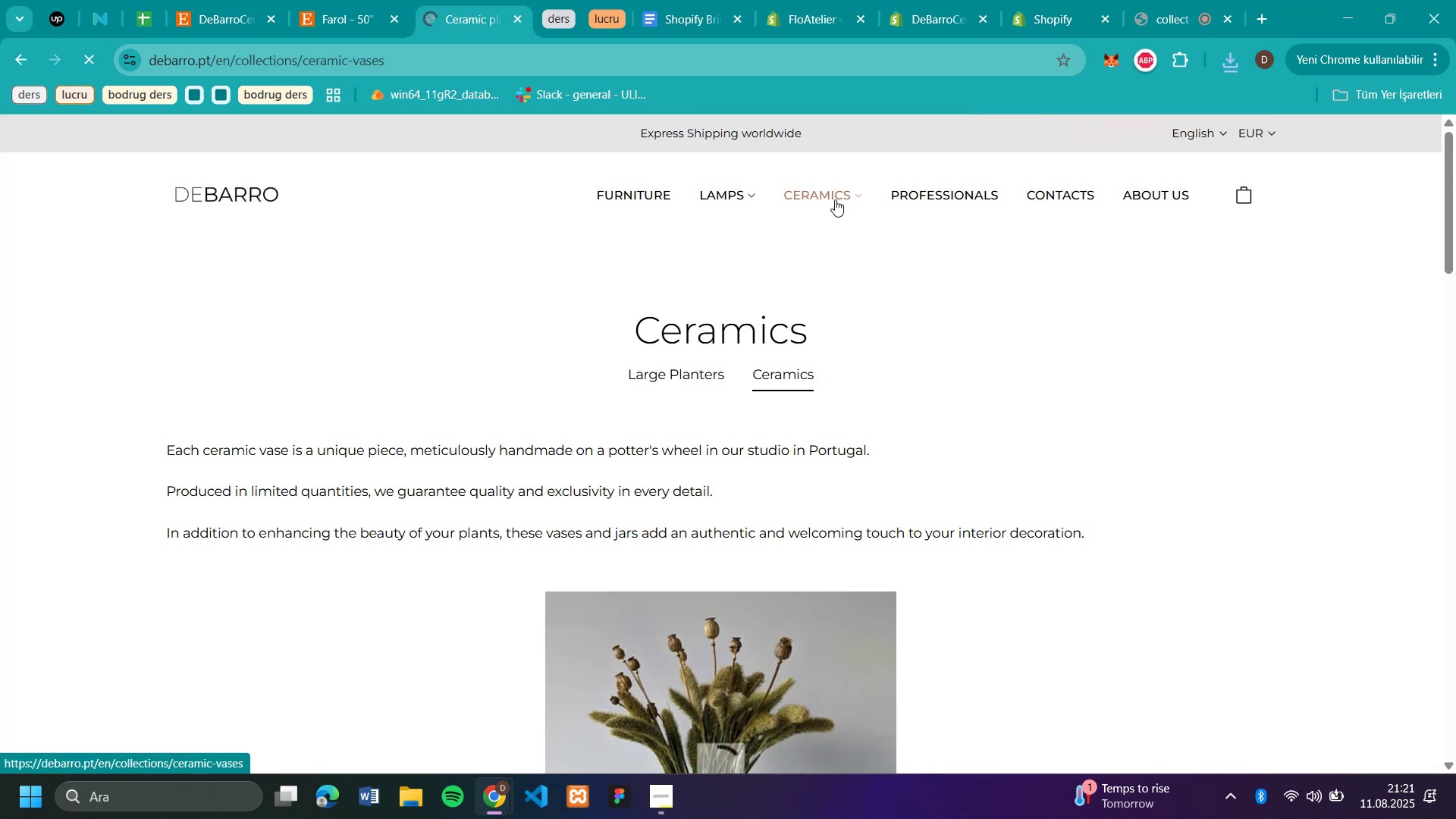 
scroll: coordinate [1282, 442], scroll_direction: down, amount: 19.0
 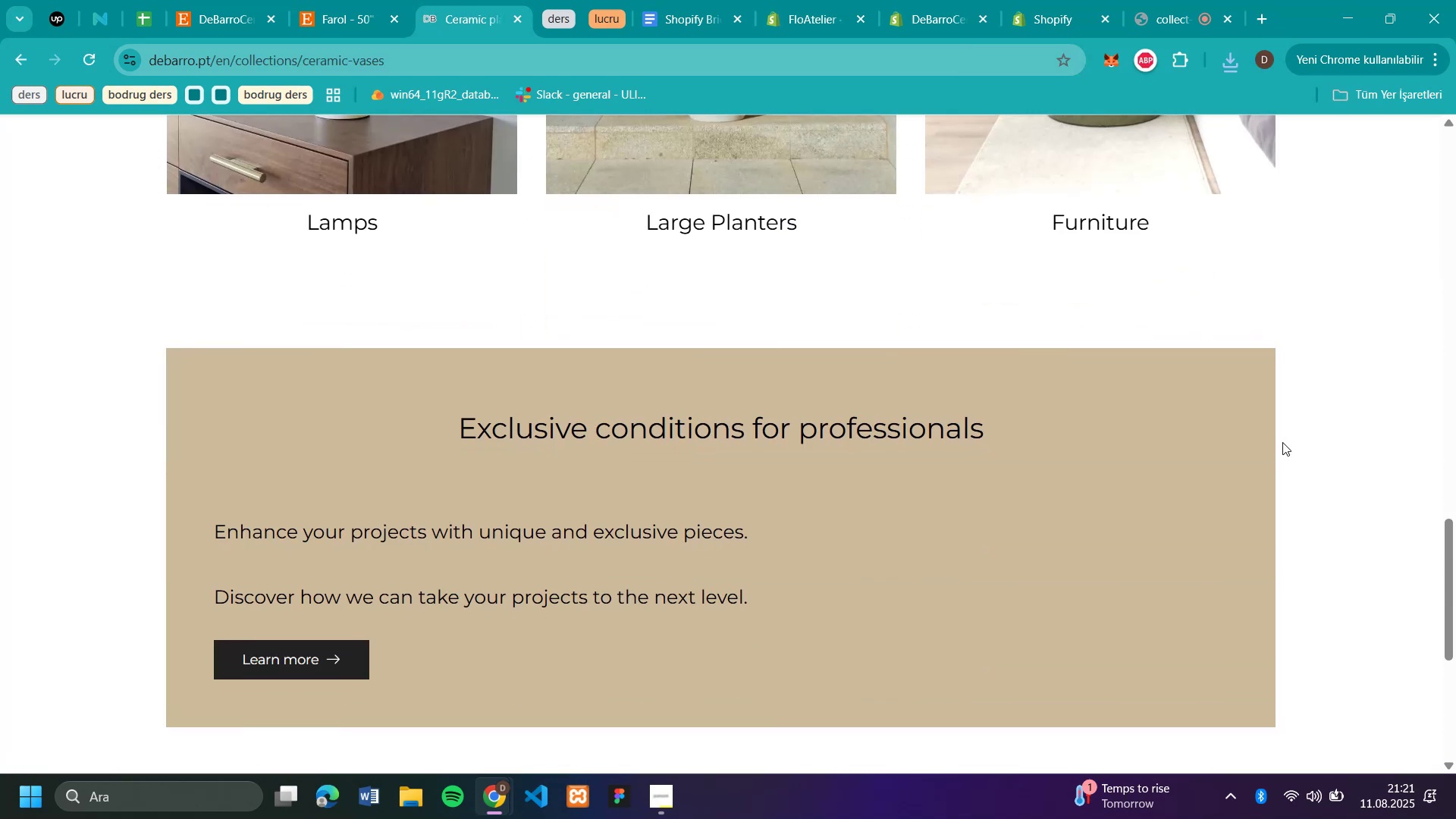 
scroll: coordinate [1285, 441], scroll_direction: up, amount: 5.0
 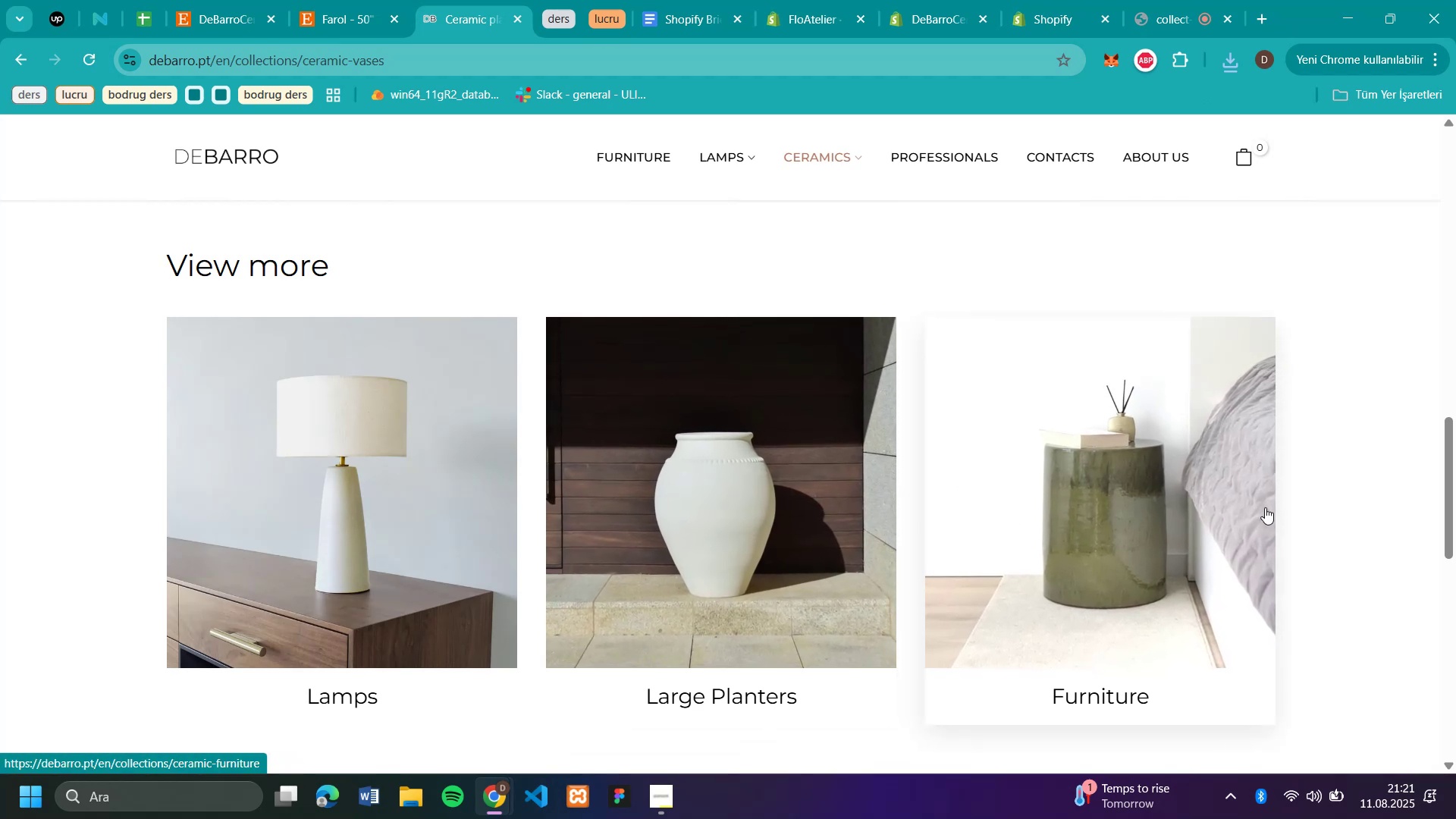 
left_click([805, 482])
 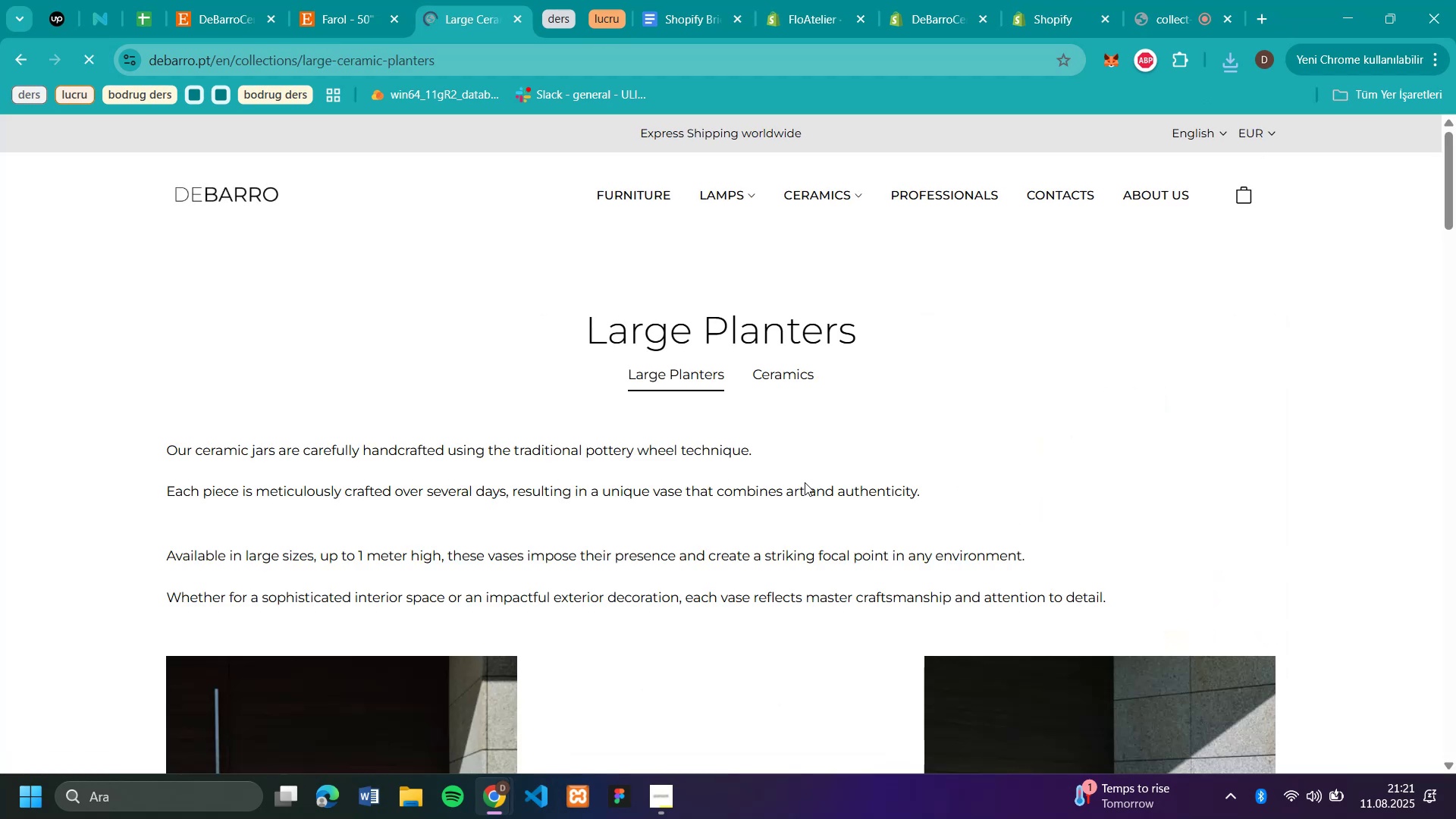 
scroll: coordinate [1215, 489], scroll_direction: down, amount: 4.0
 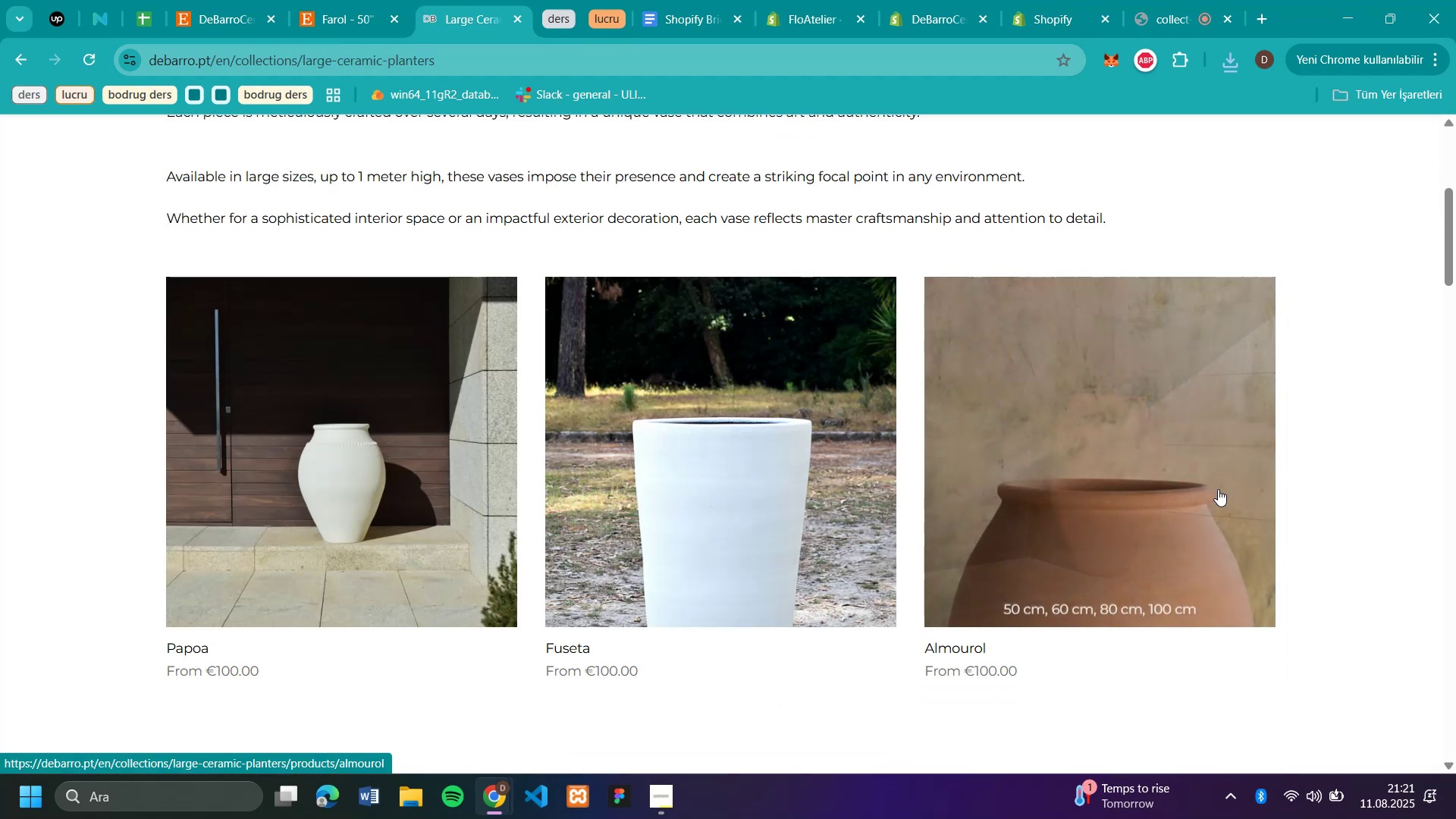 
scroll: coordinate [1354, 500], scroll_direction: none, amount: 0.0
 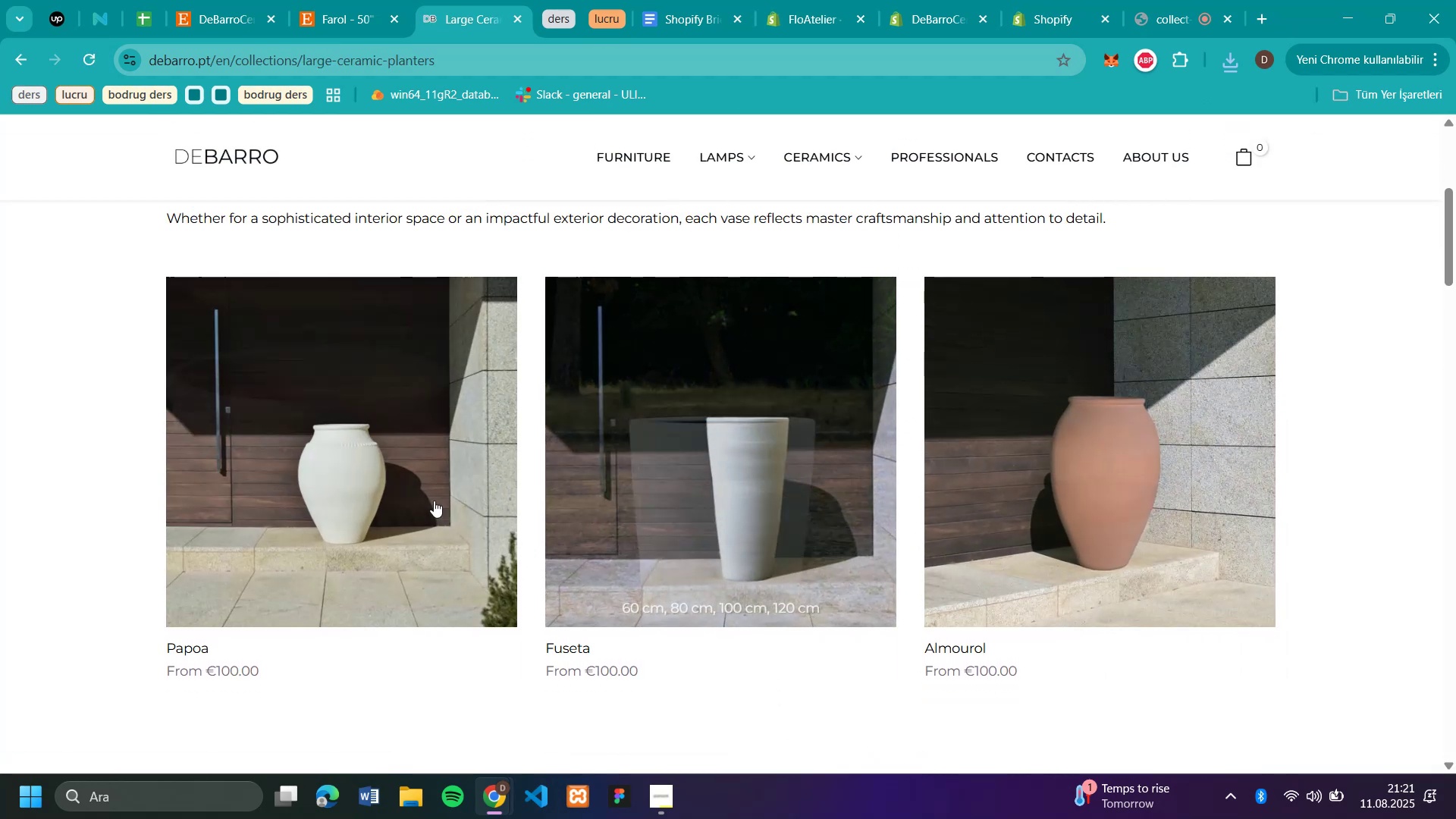 
left_click([1278, 511])
 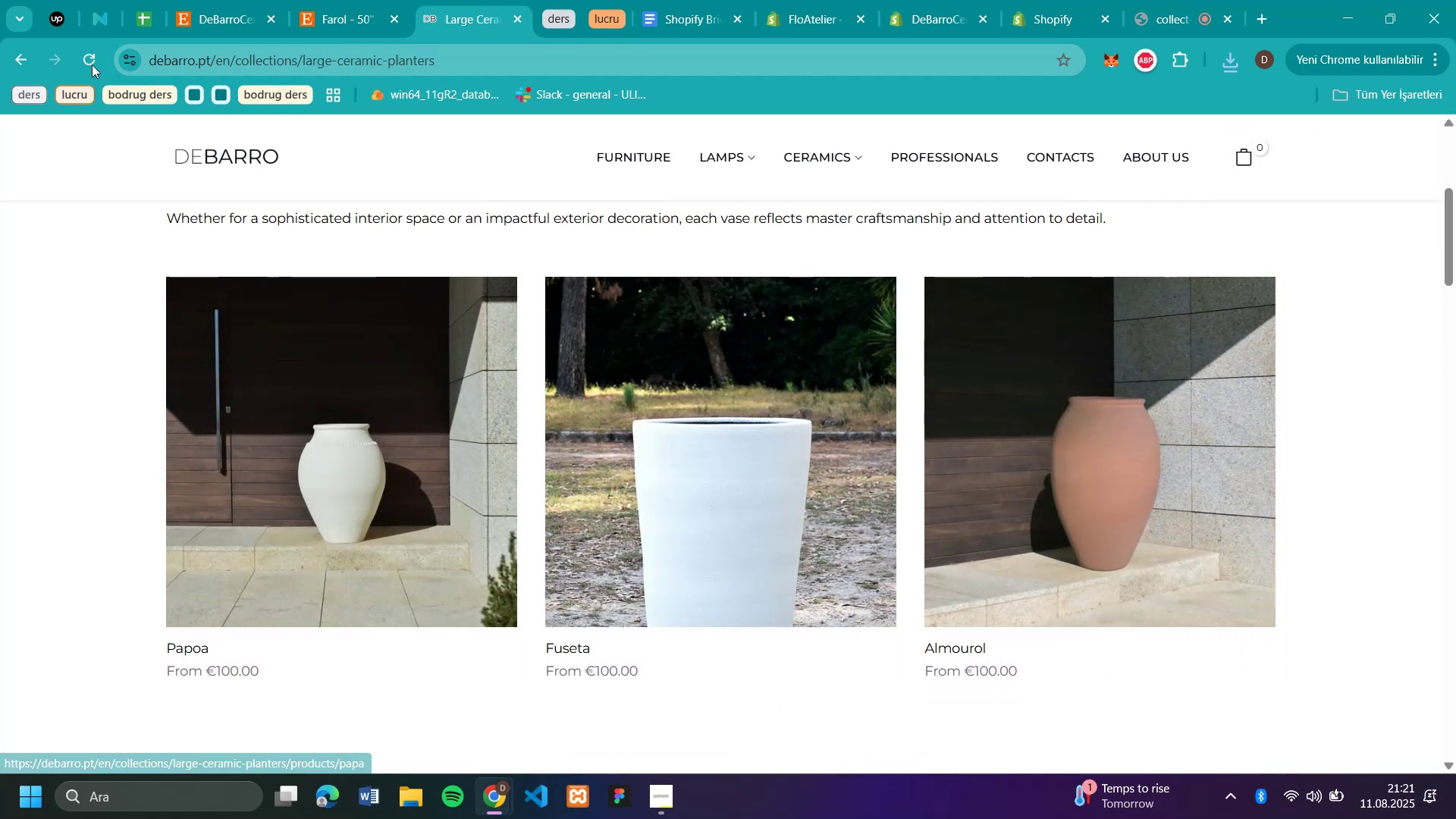 
left_click([18, 62])
 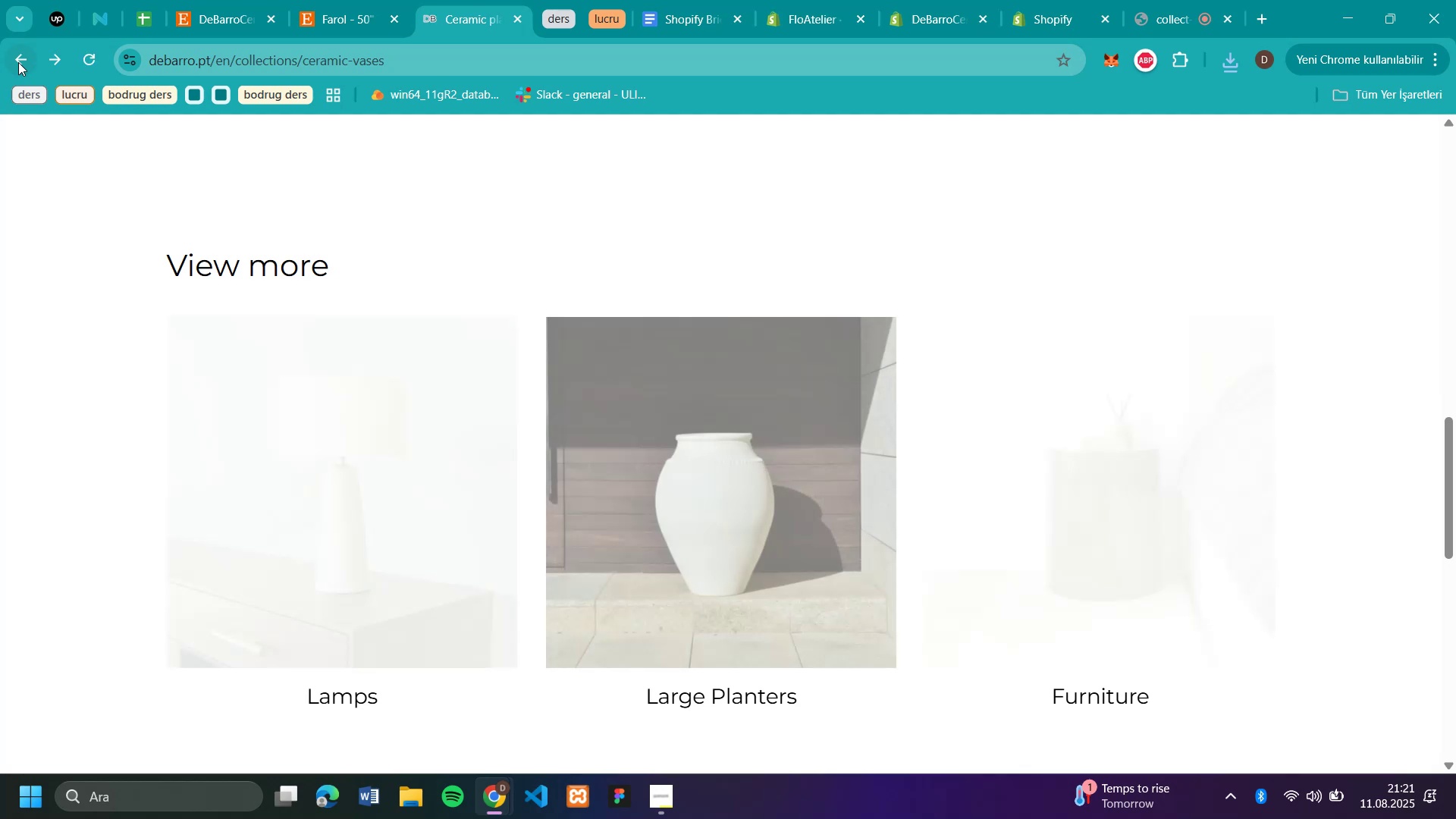 
left_click([18, 62])
 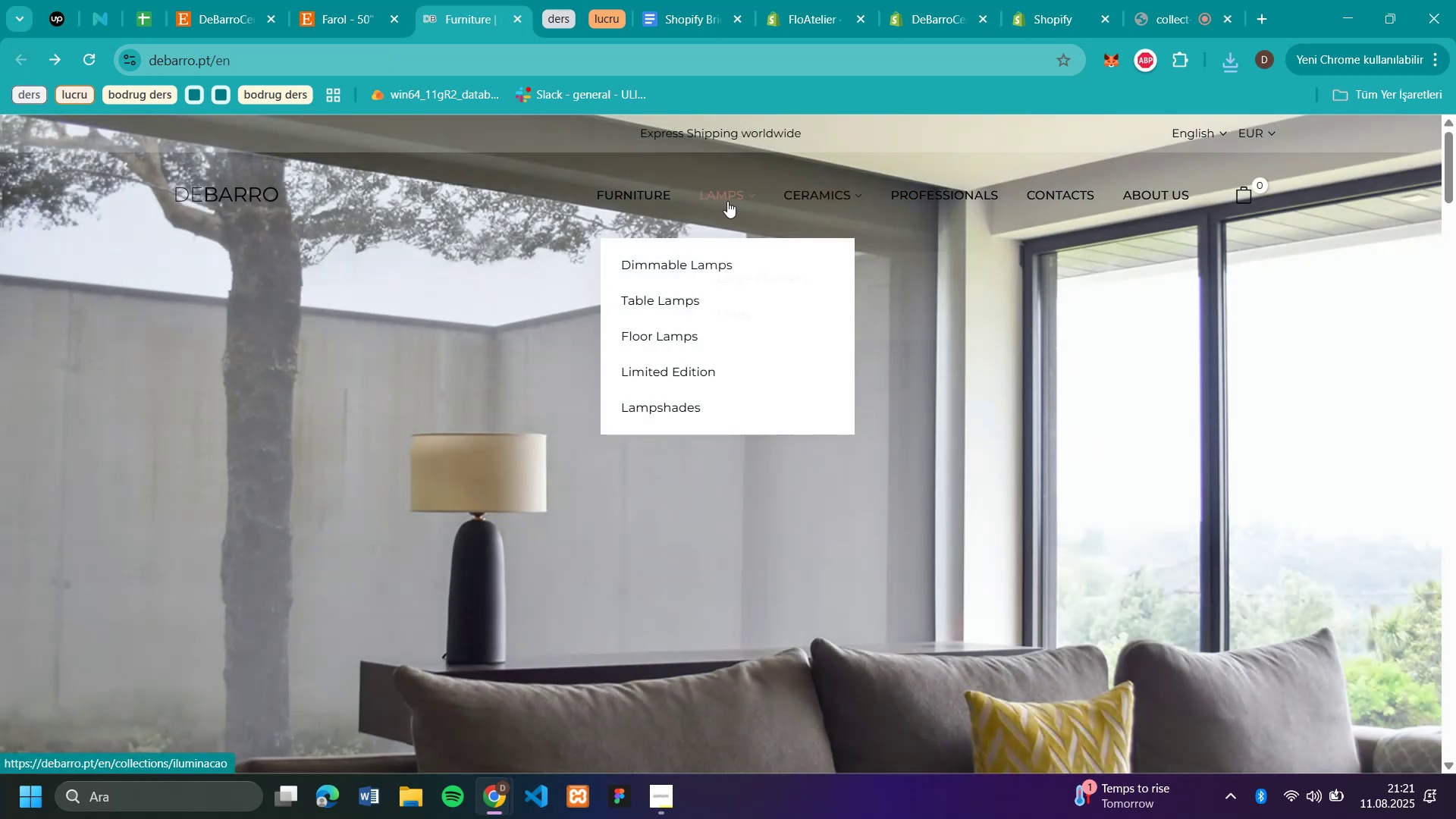 
left_click([703, 273])
 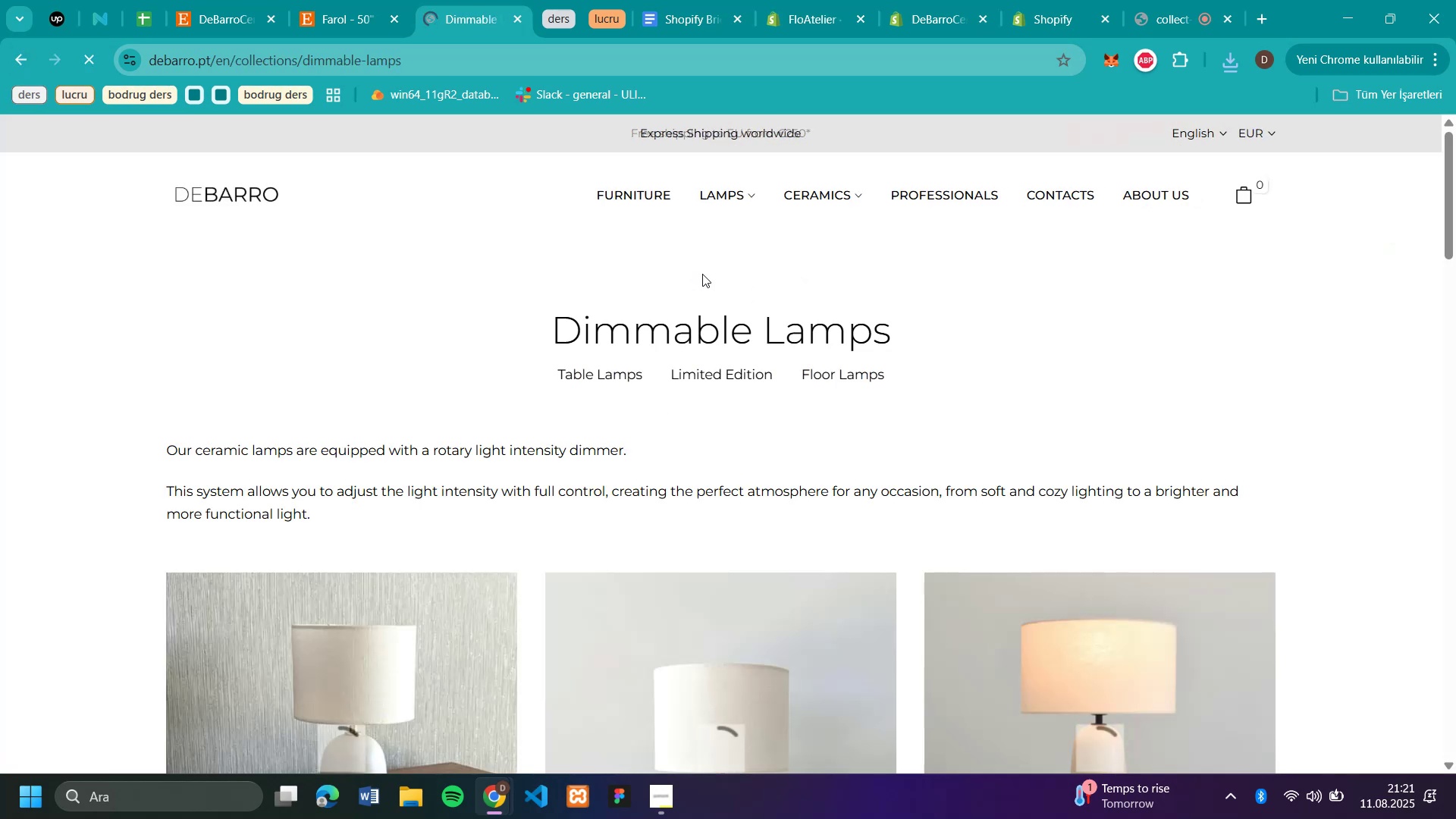 
scroll: coordinate [1147, 400], scroll_direction: down, amount: 9.0
 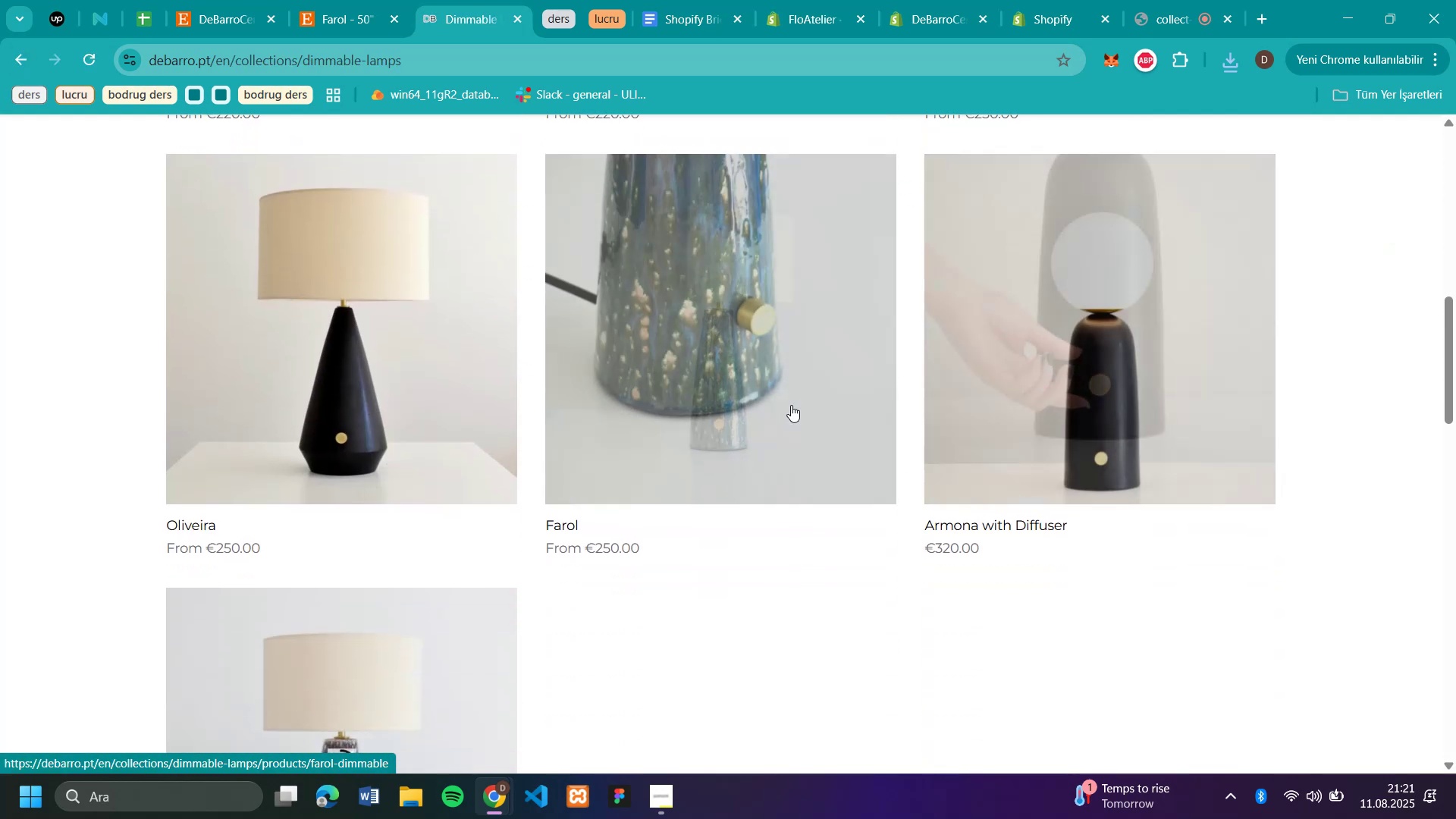 
left_click([791, 405])
 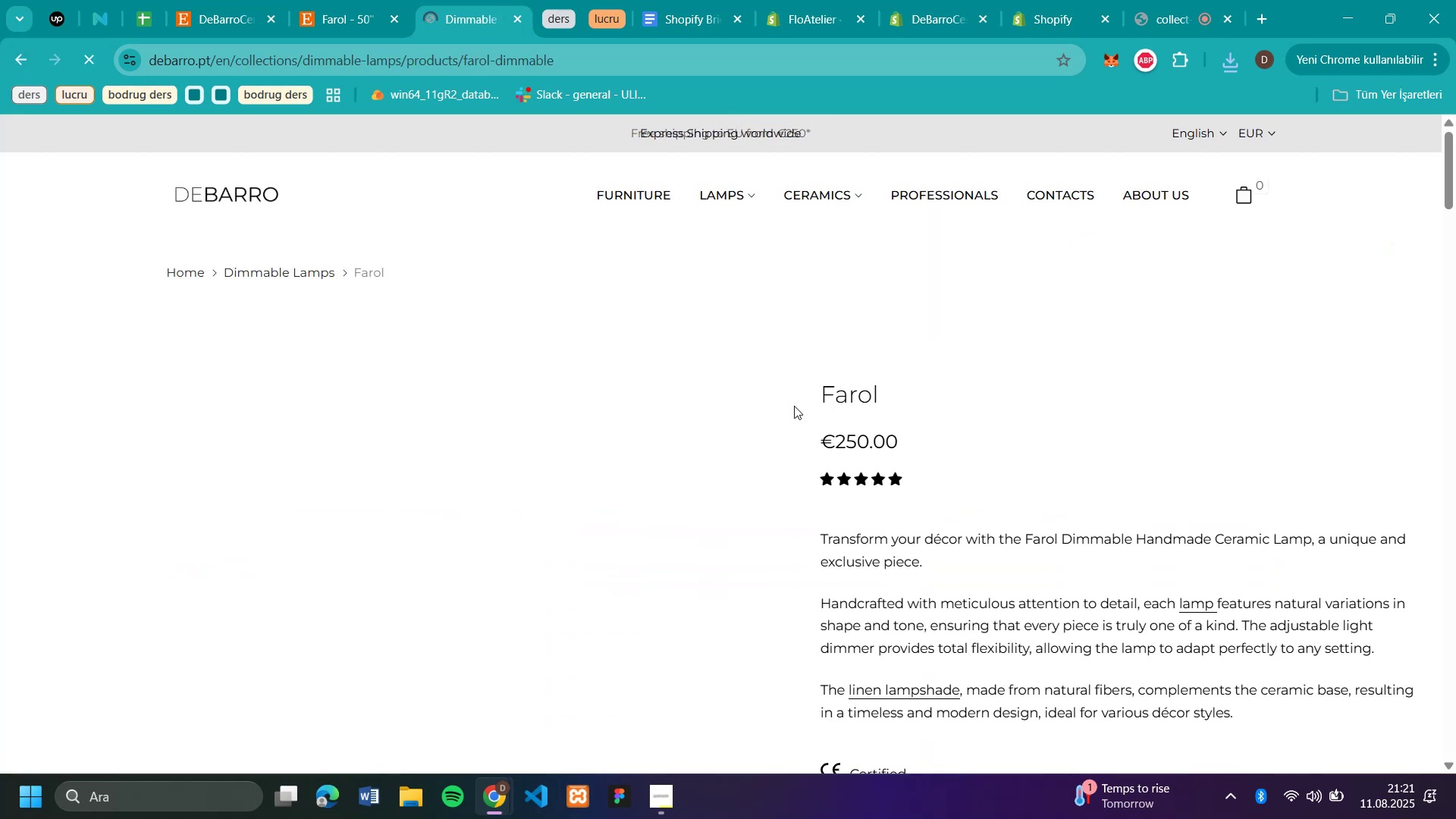 
scroll: coordinate [1132, 406], scroll_direction: down, amount: 20.0
 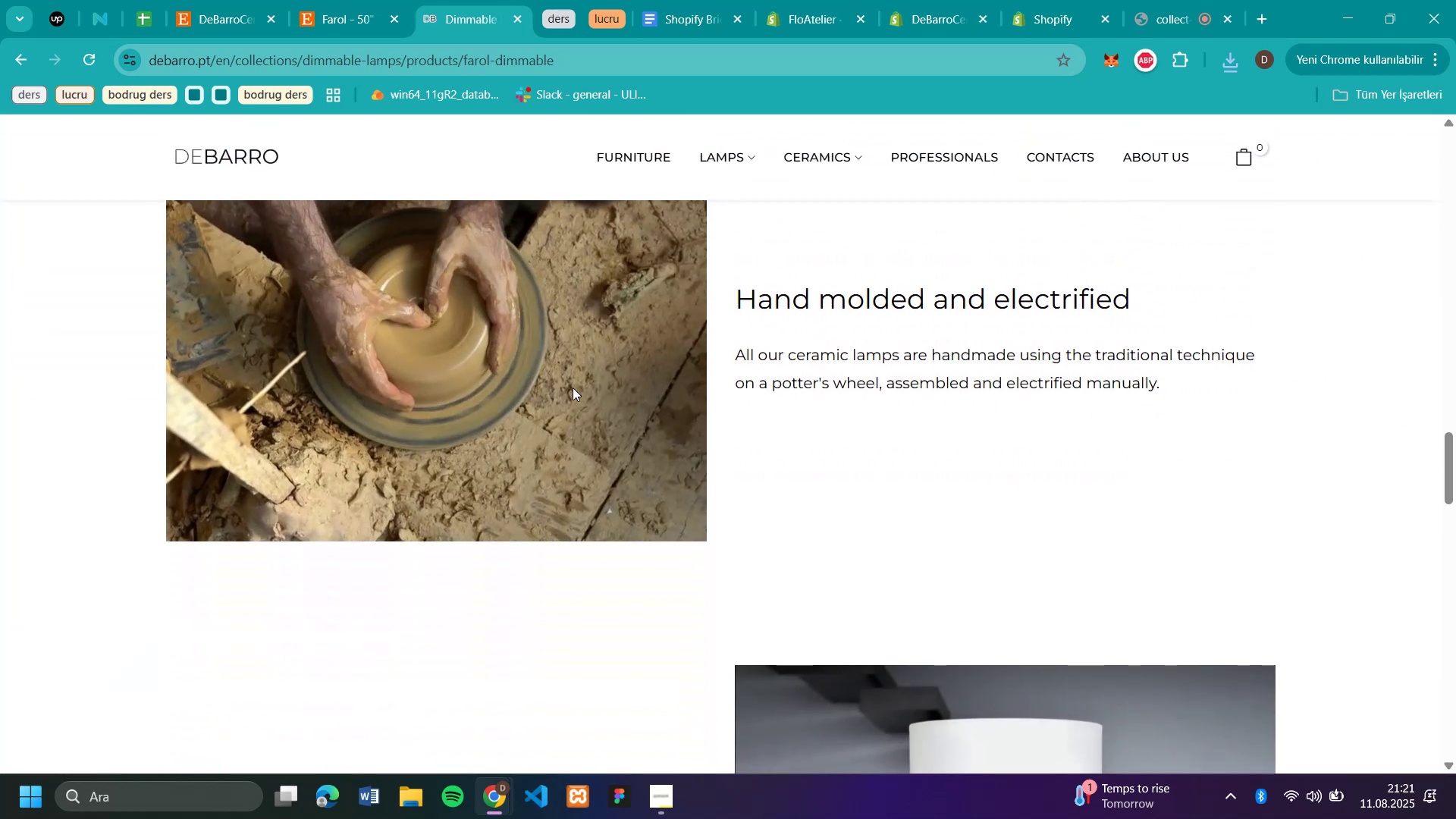 
left_click([572, 388])
 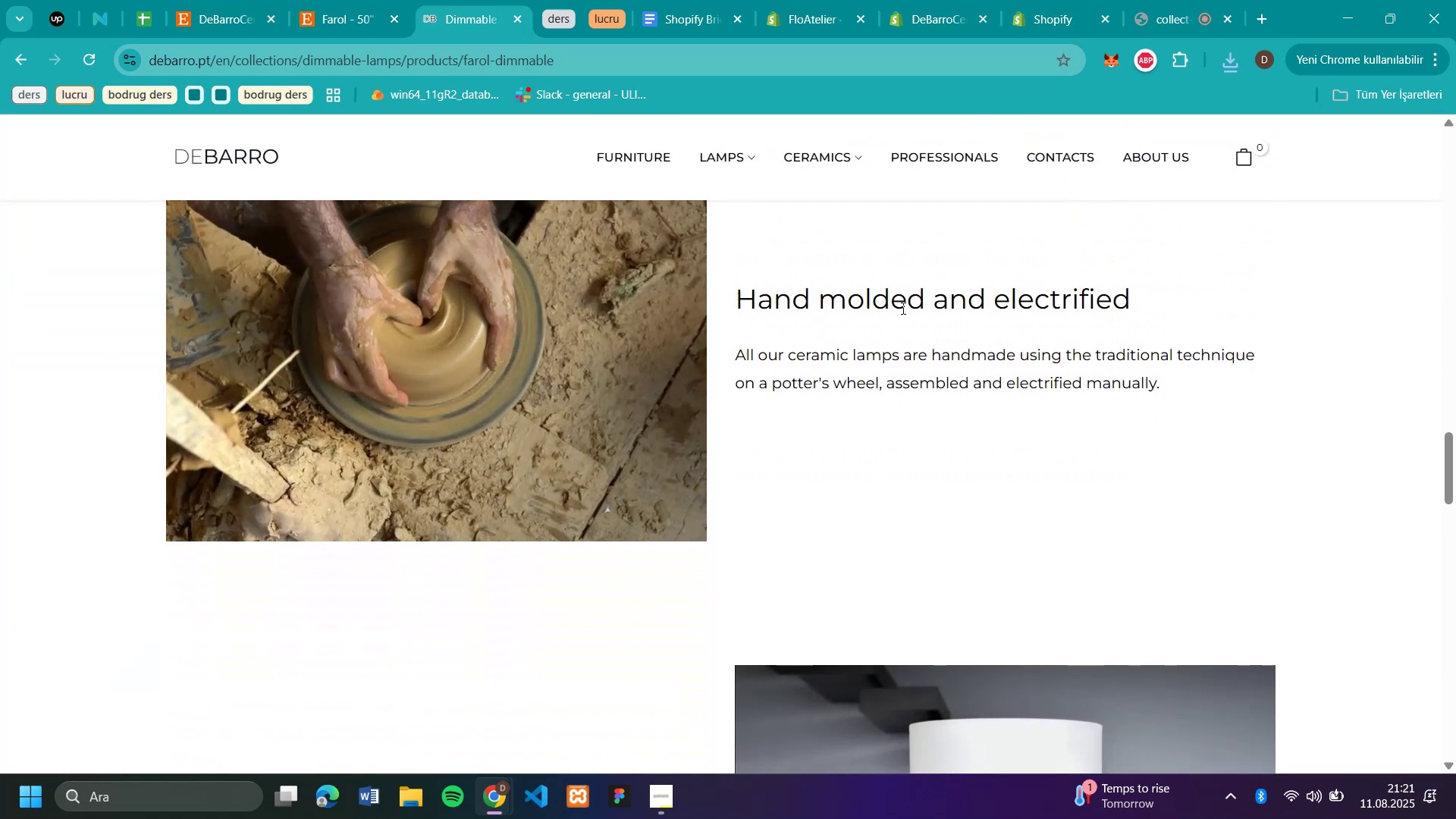 
left_click([905, 290])
 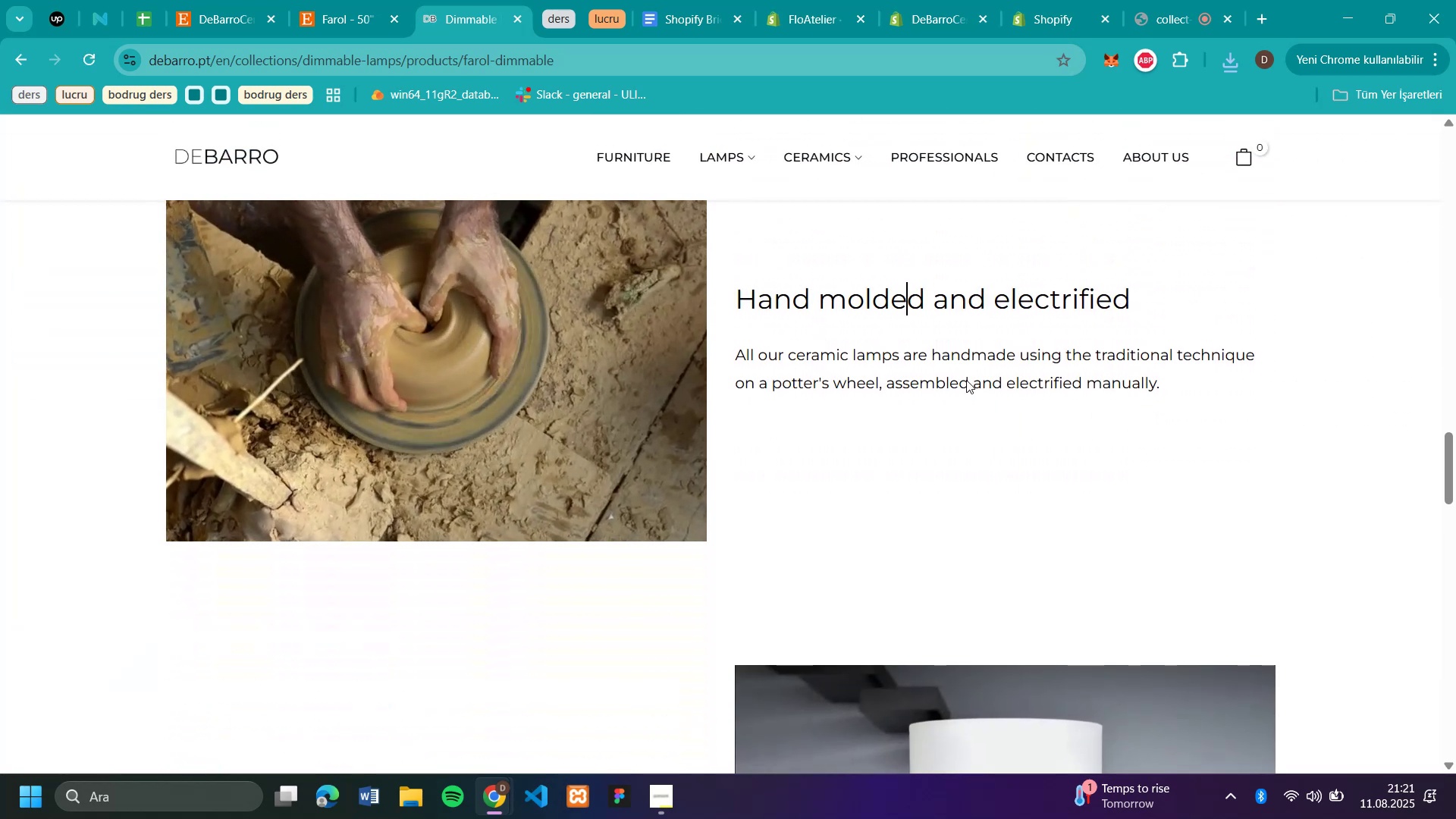 
scroll: coordinate [990, 401], scroll_direction: down, amount: 29.0
 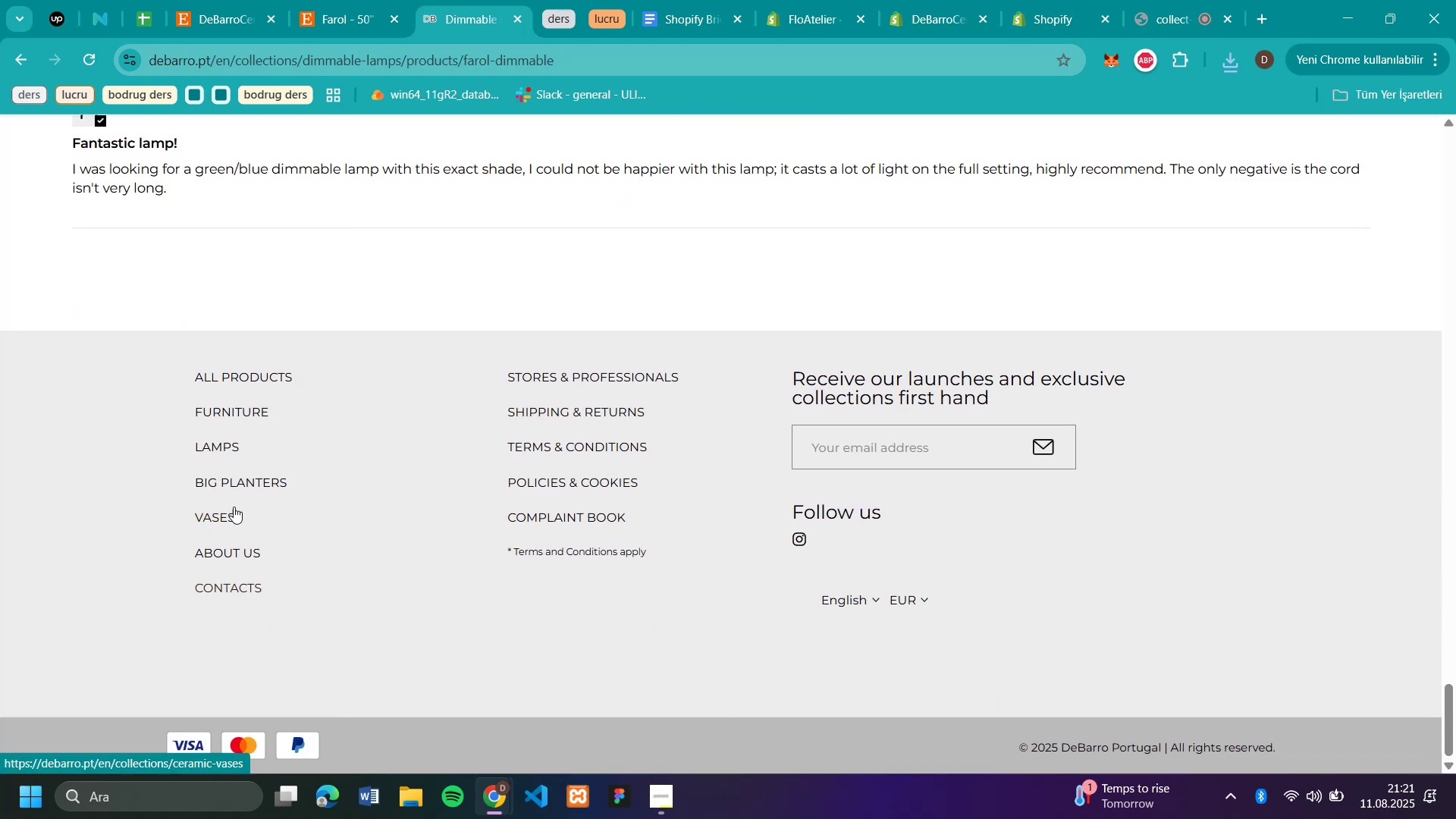 
wait(8.22)
 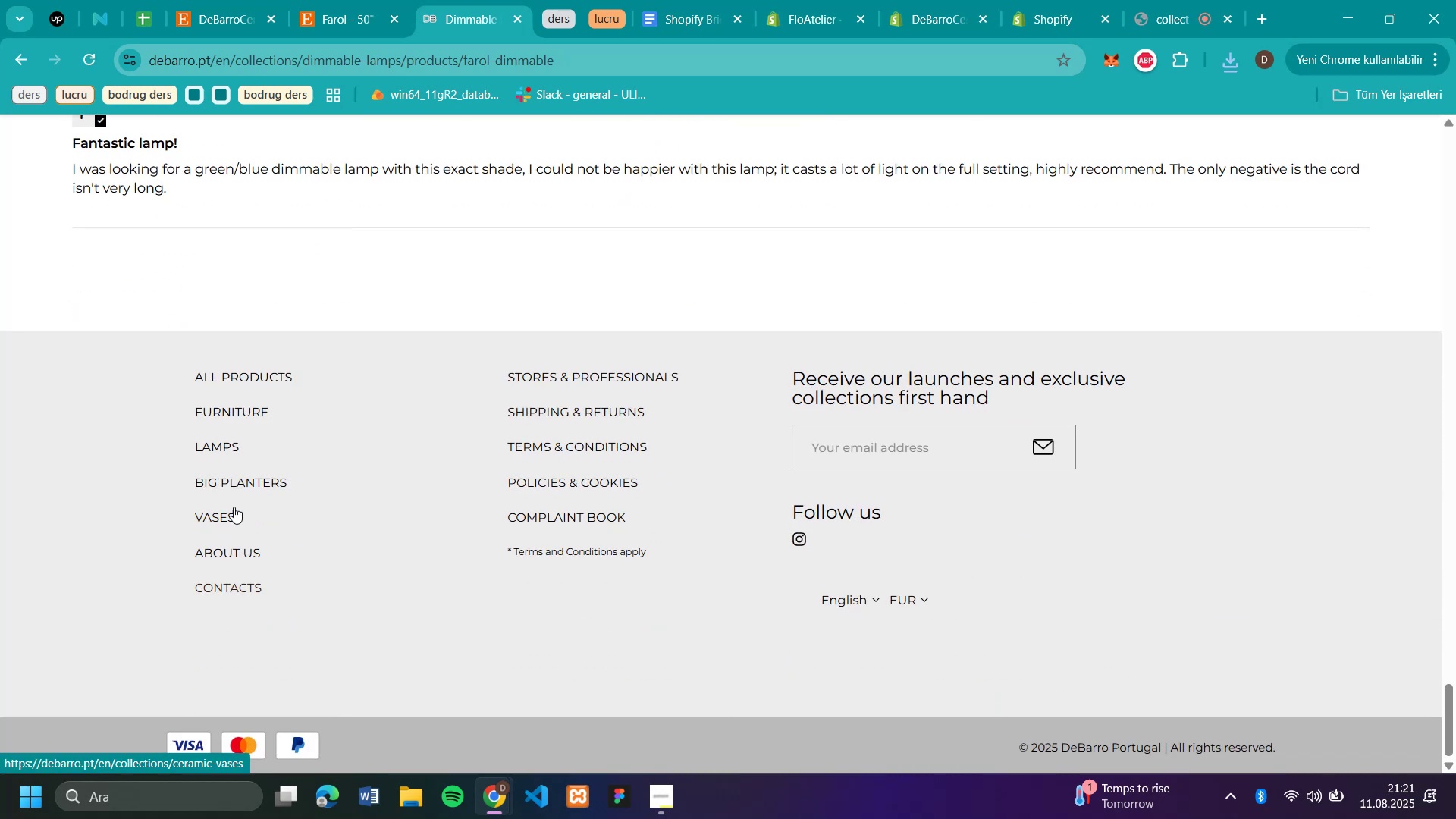 
left_click([202, 516])
 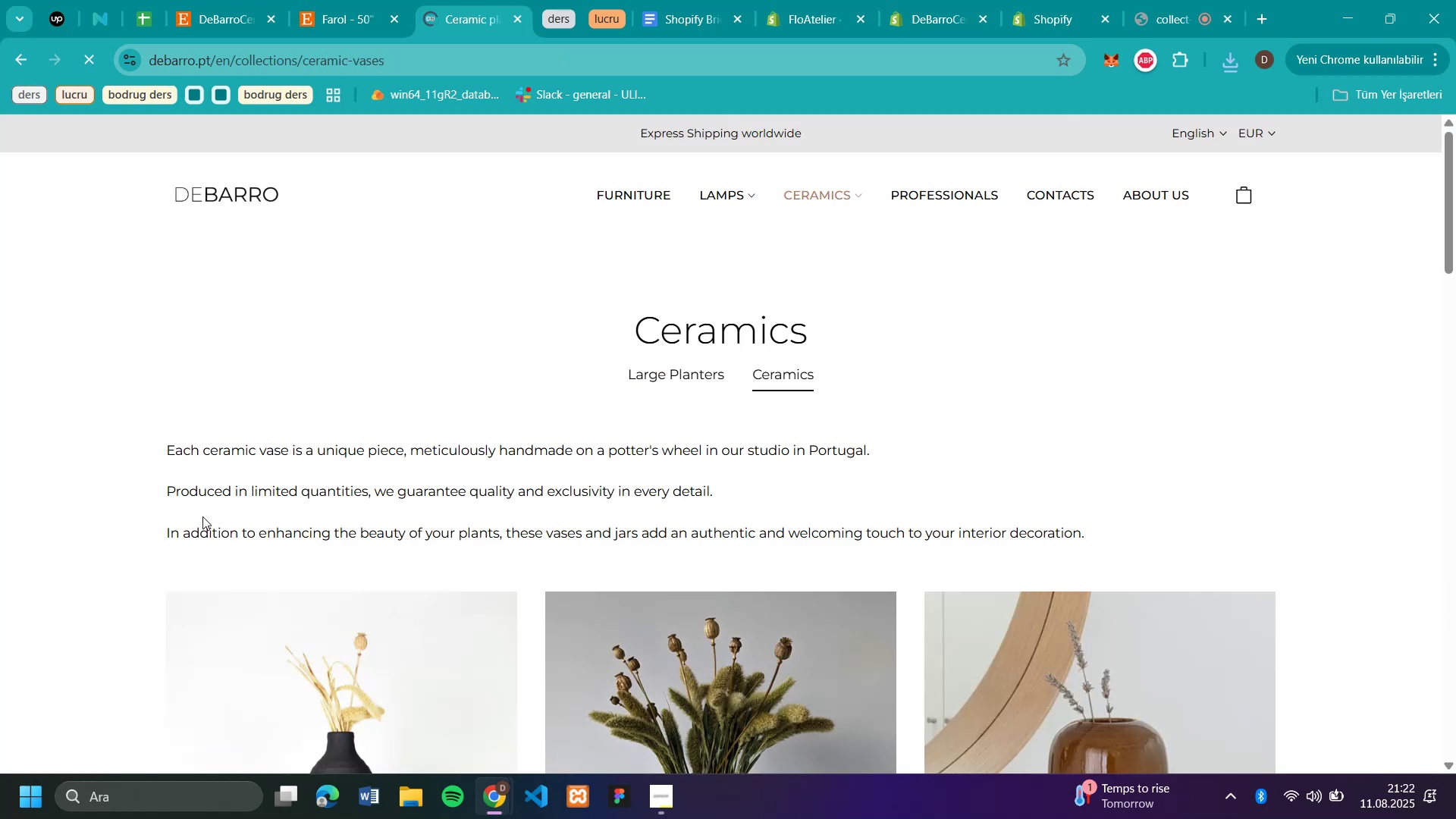 
scroll: coordinate [924, 519], scroll_direction: down, amount: 5.0
 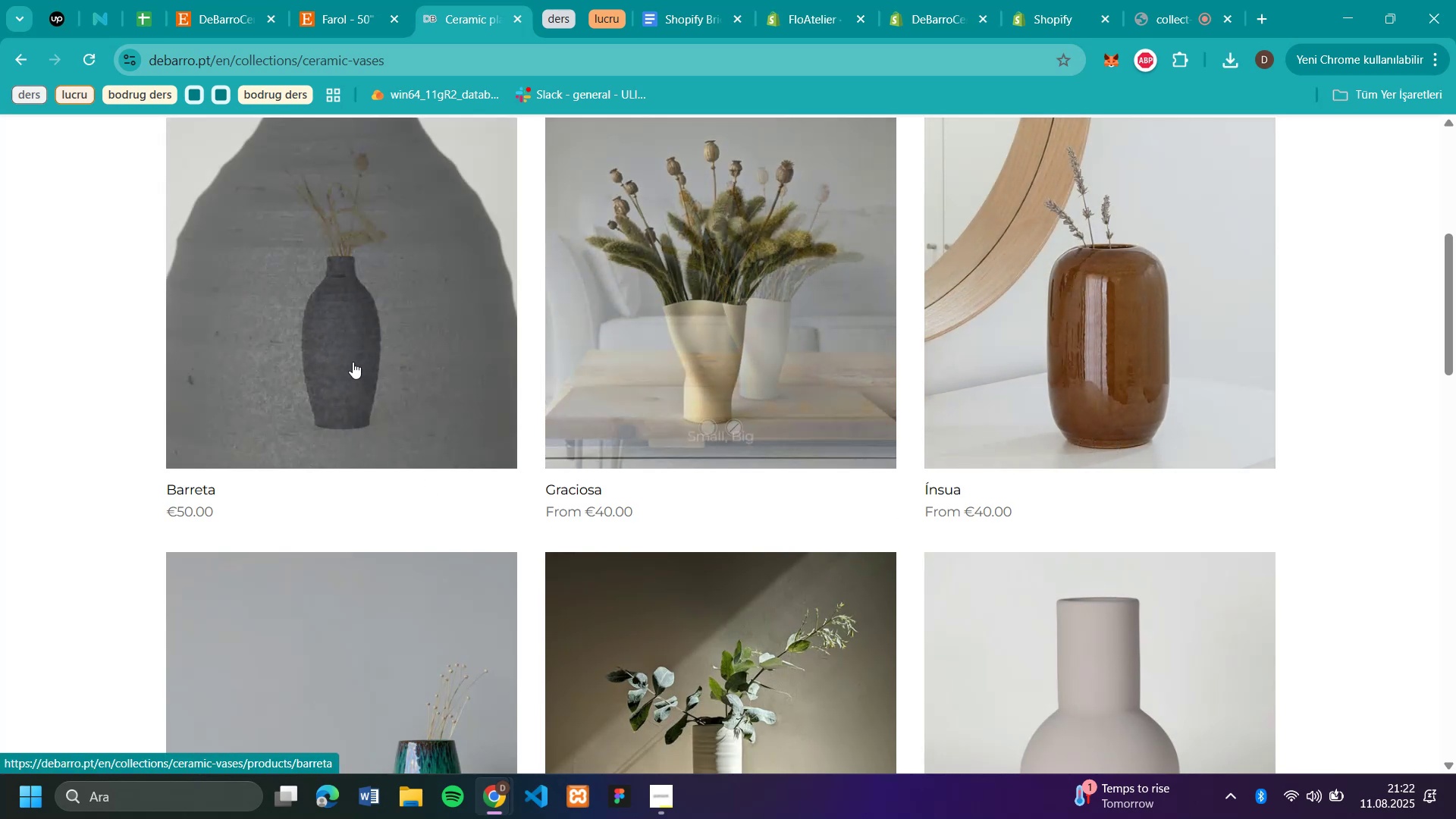 
left_click([705, 343])
 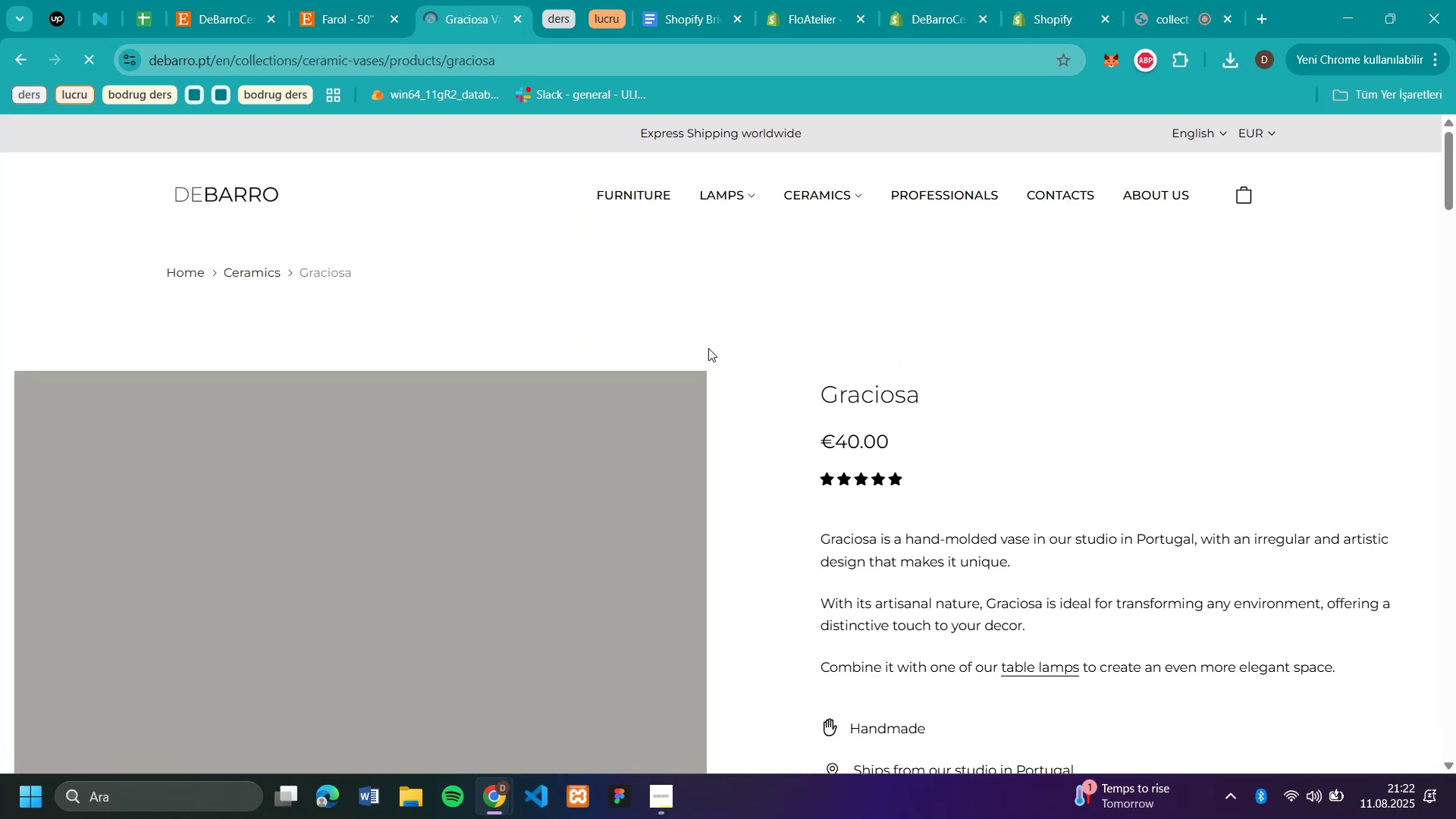 
scroll: coordinate [944, 460], scroll_direction: down, amount: 21.0
 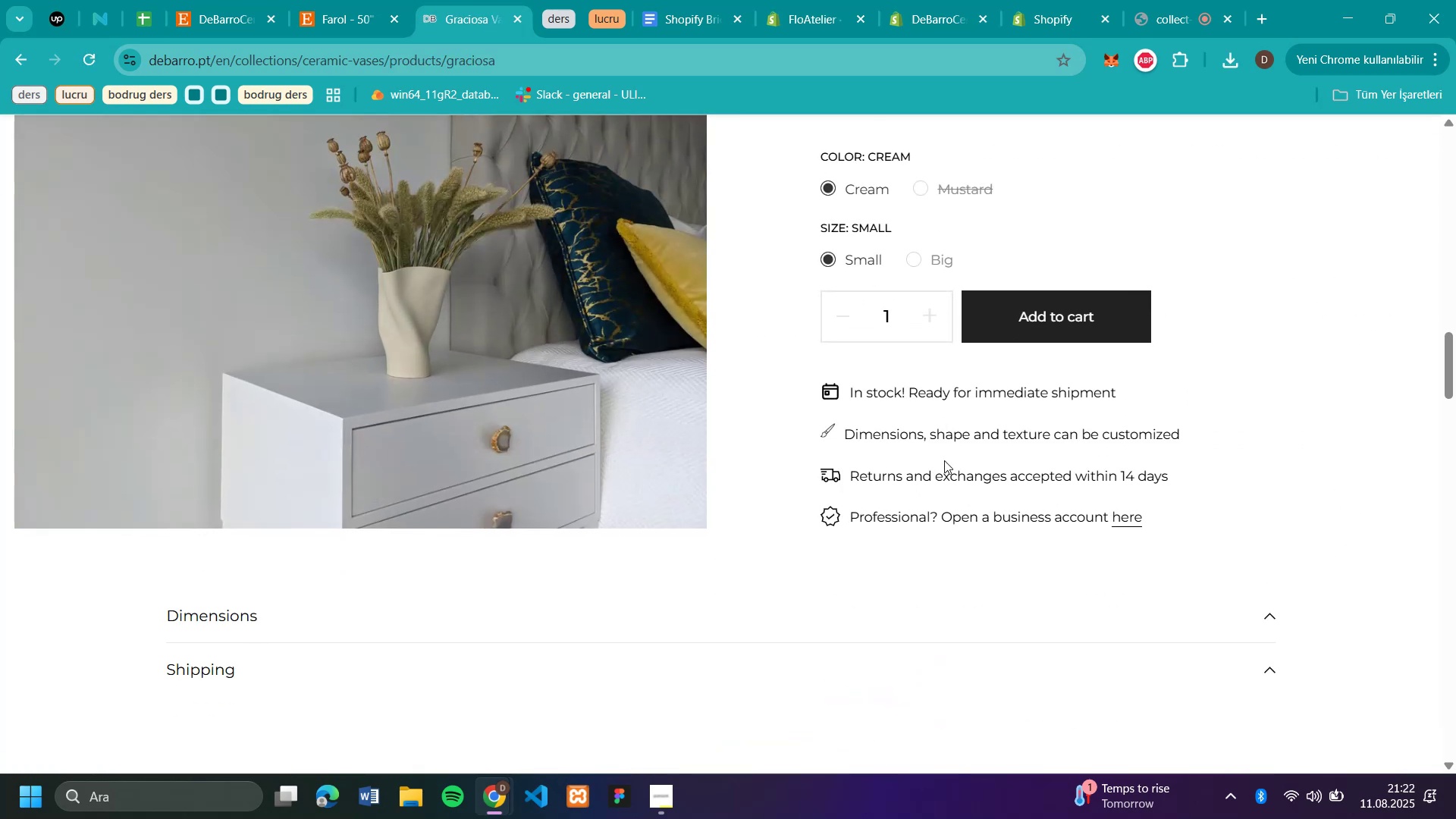 
scroll: coordinate [927, 432], scroll_direction: up, amount: 10.0
 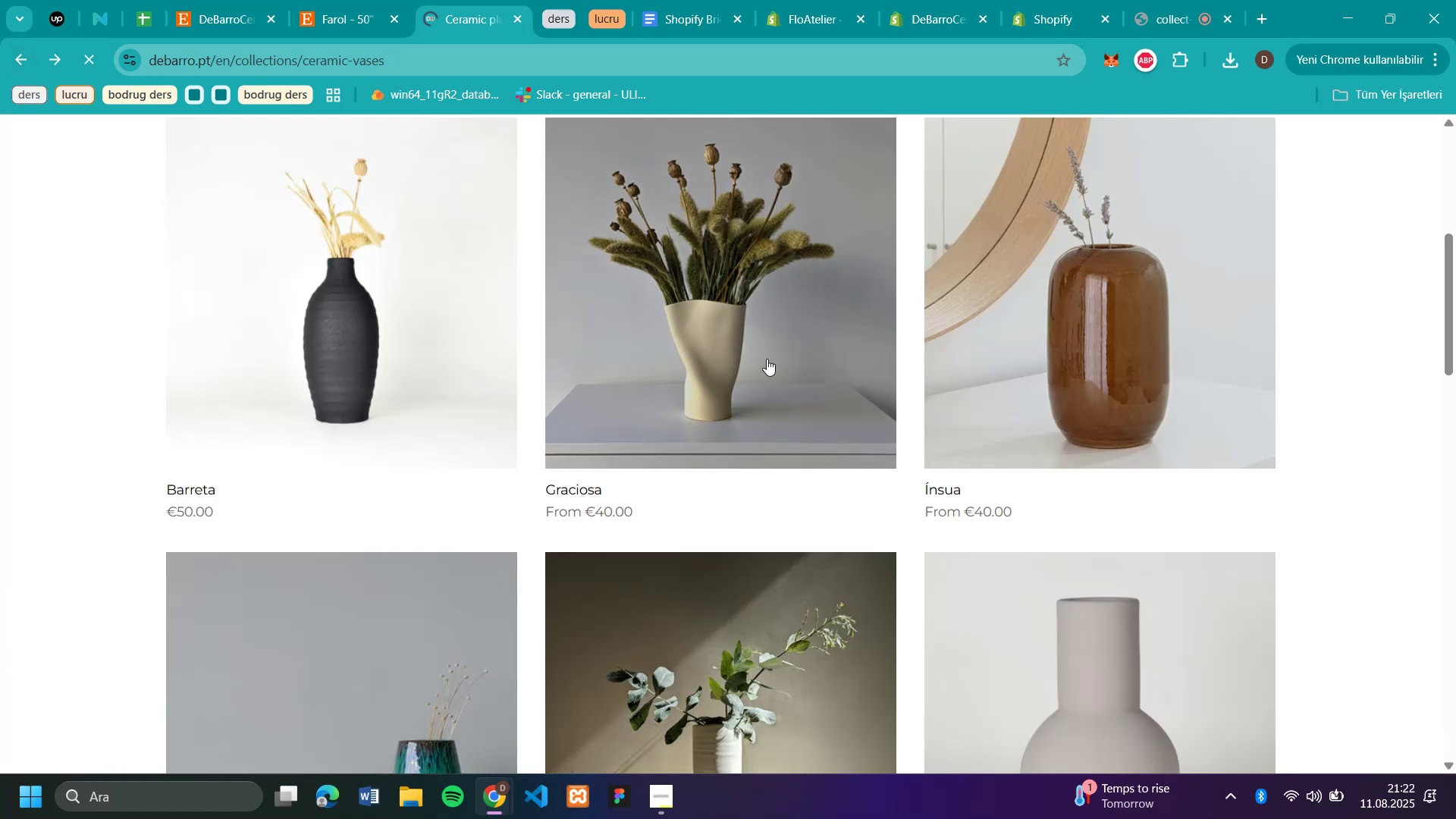 
left_click([347, 299])
 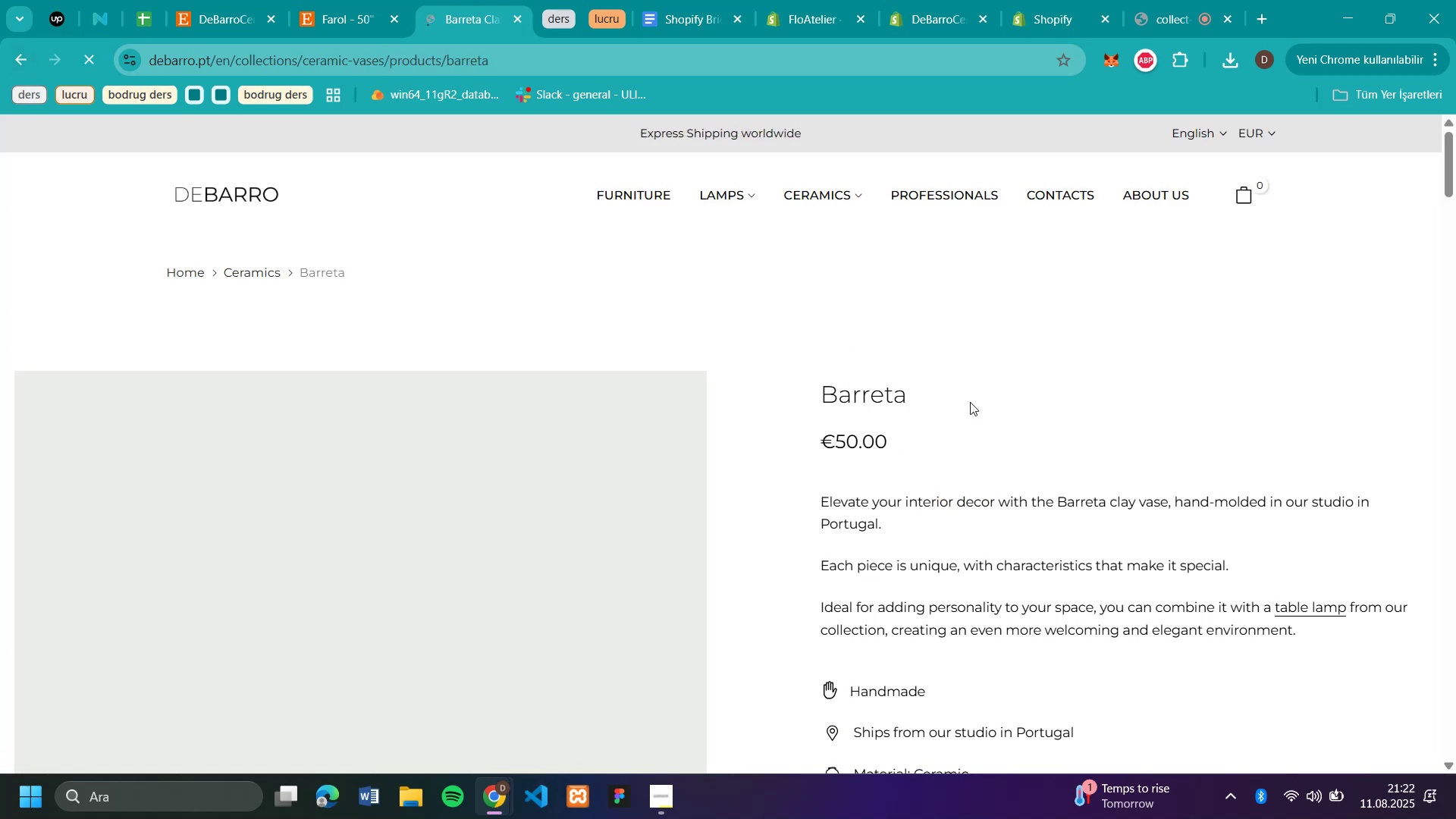 
scroll: coordinate [972, 403], scroll_direction: down, amount: 10.0
 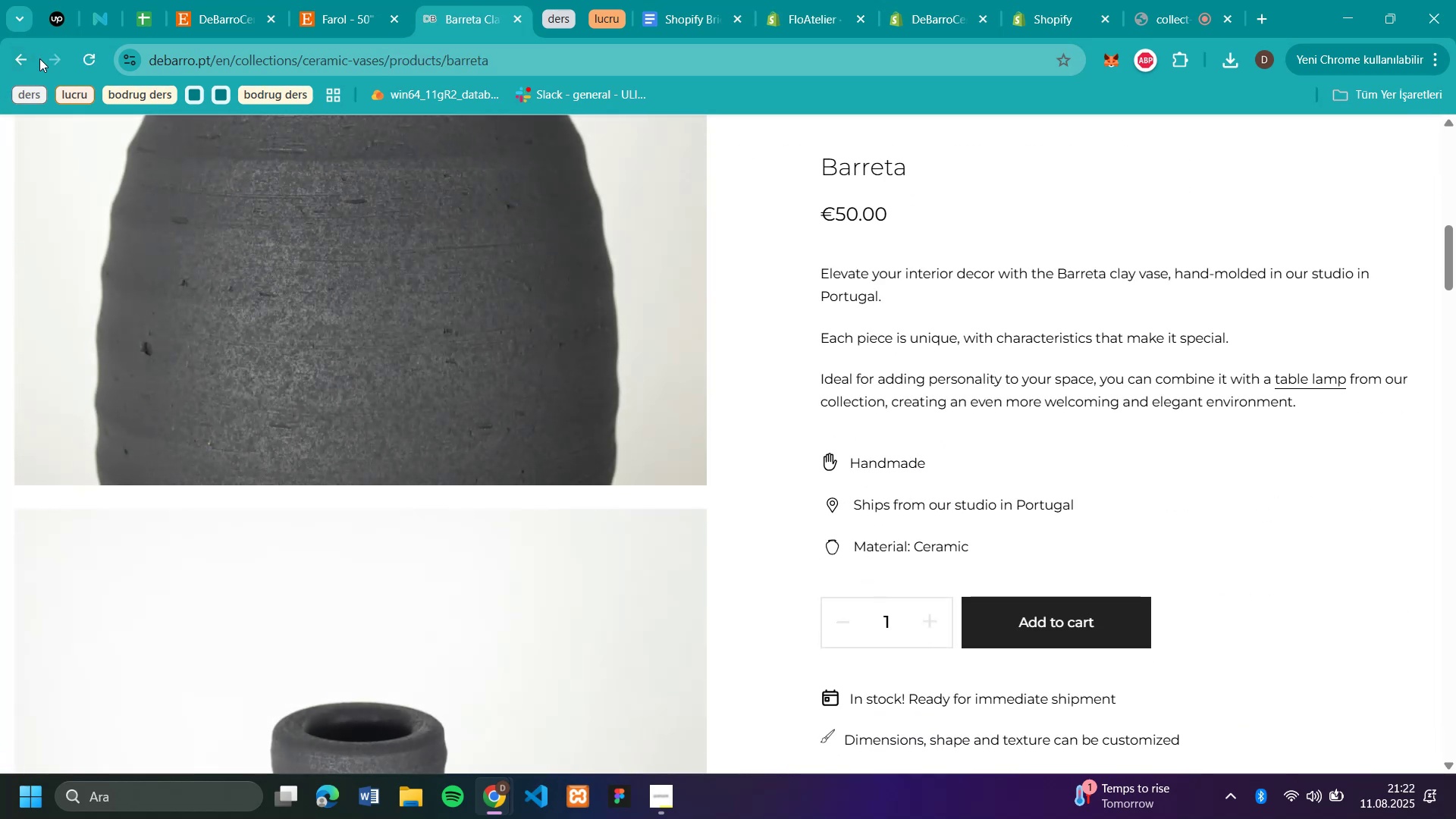 
left_click([24, 58])
 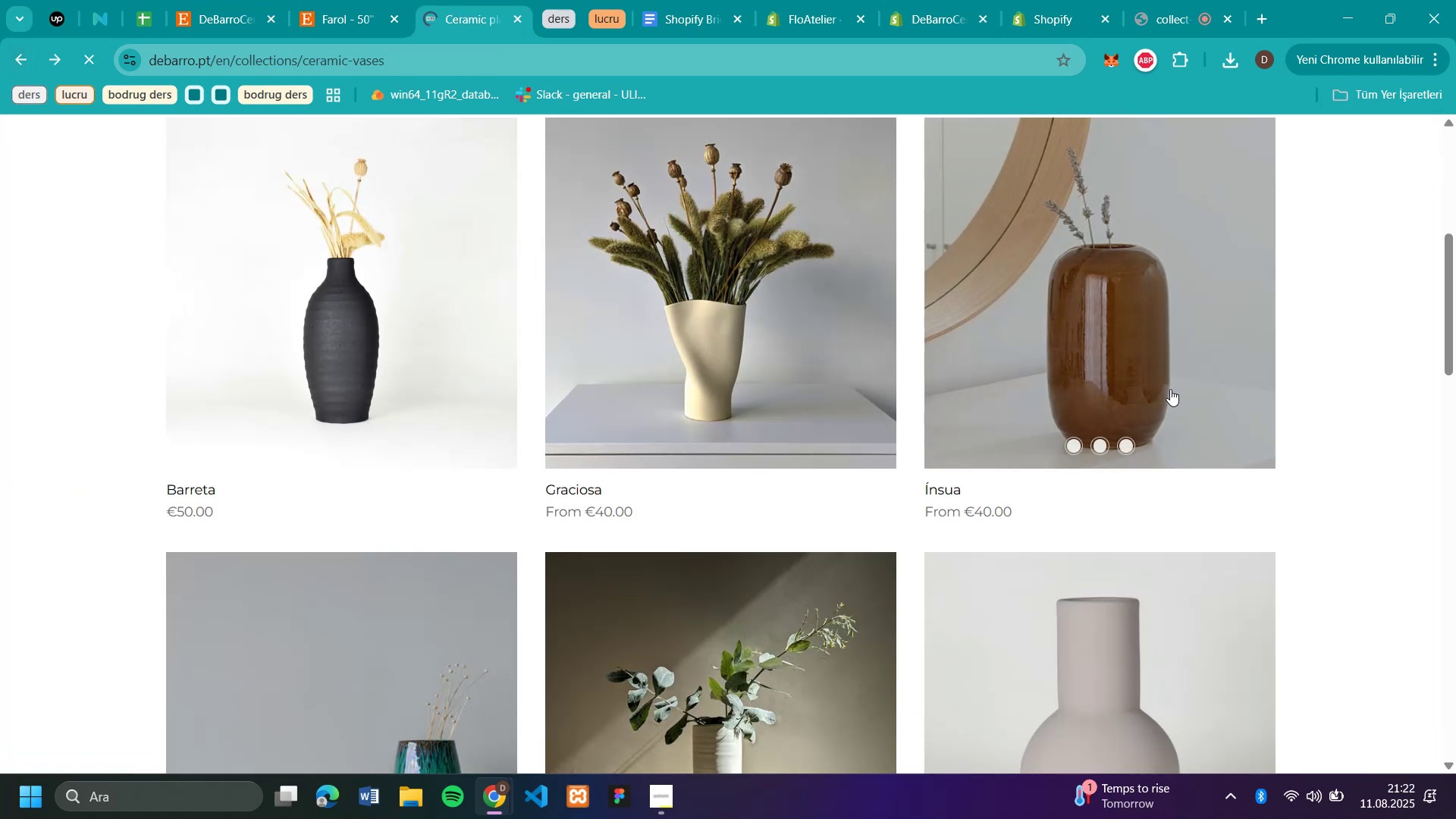 
left_click([1170, 389])
 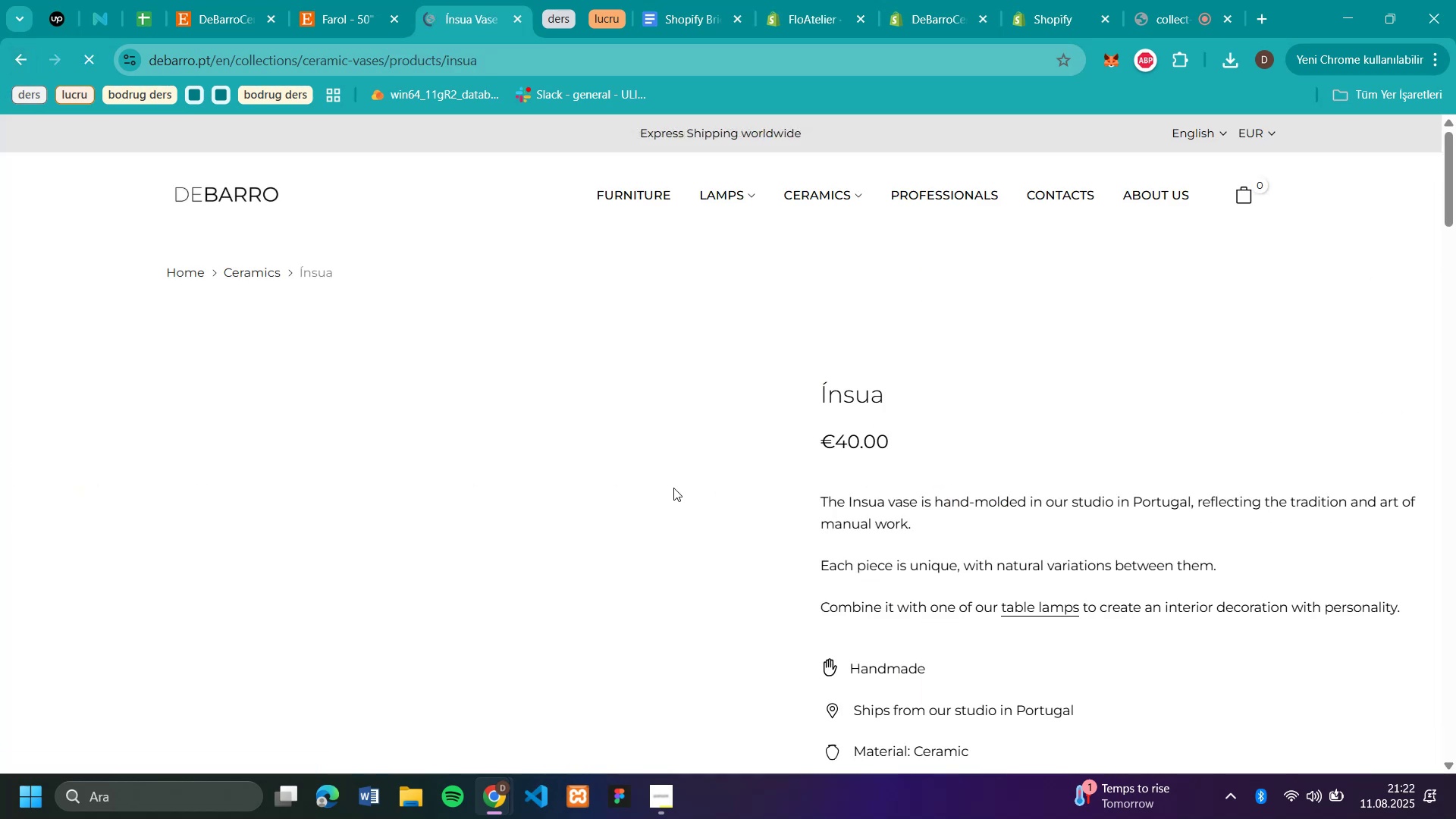 
scroll: coordinate [639, 467], scroll_direction: down, amount: 10.0
 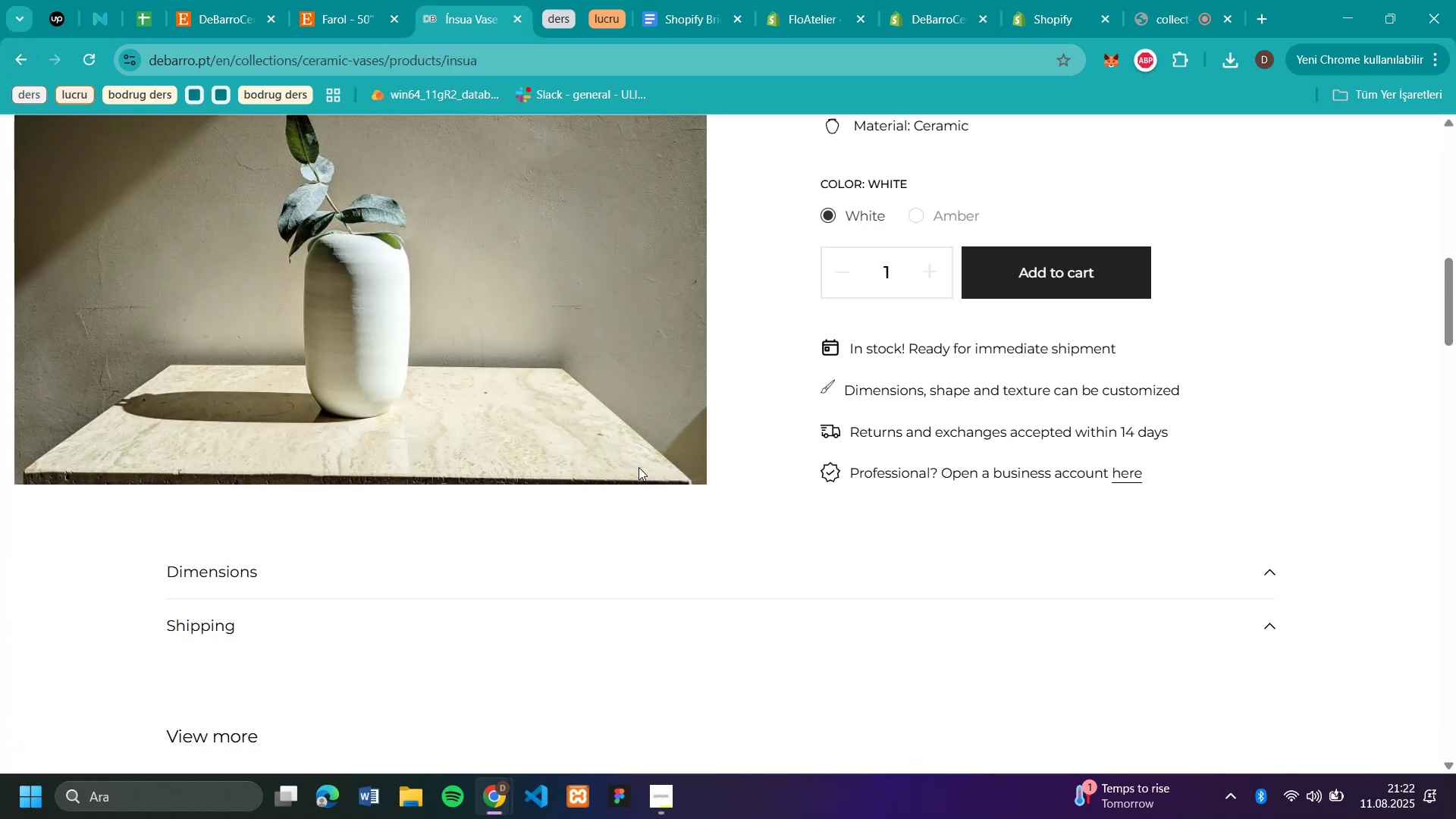 
scroll: coordinate [639, 467], scroll_direction: up, amount: 4.0
 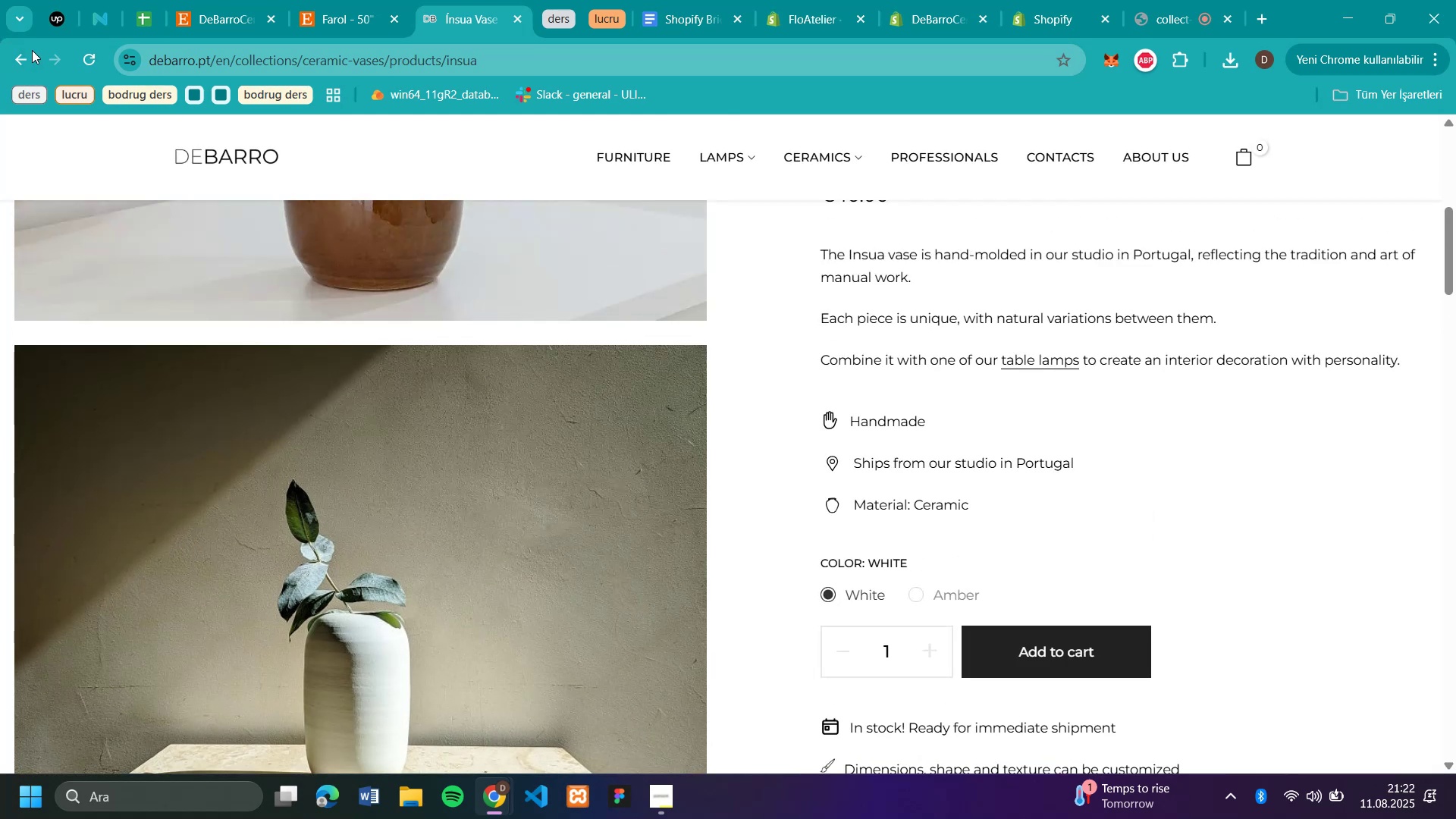 
left_click([17, 58])
 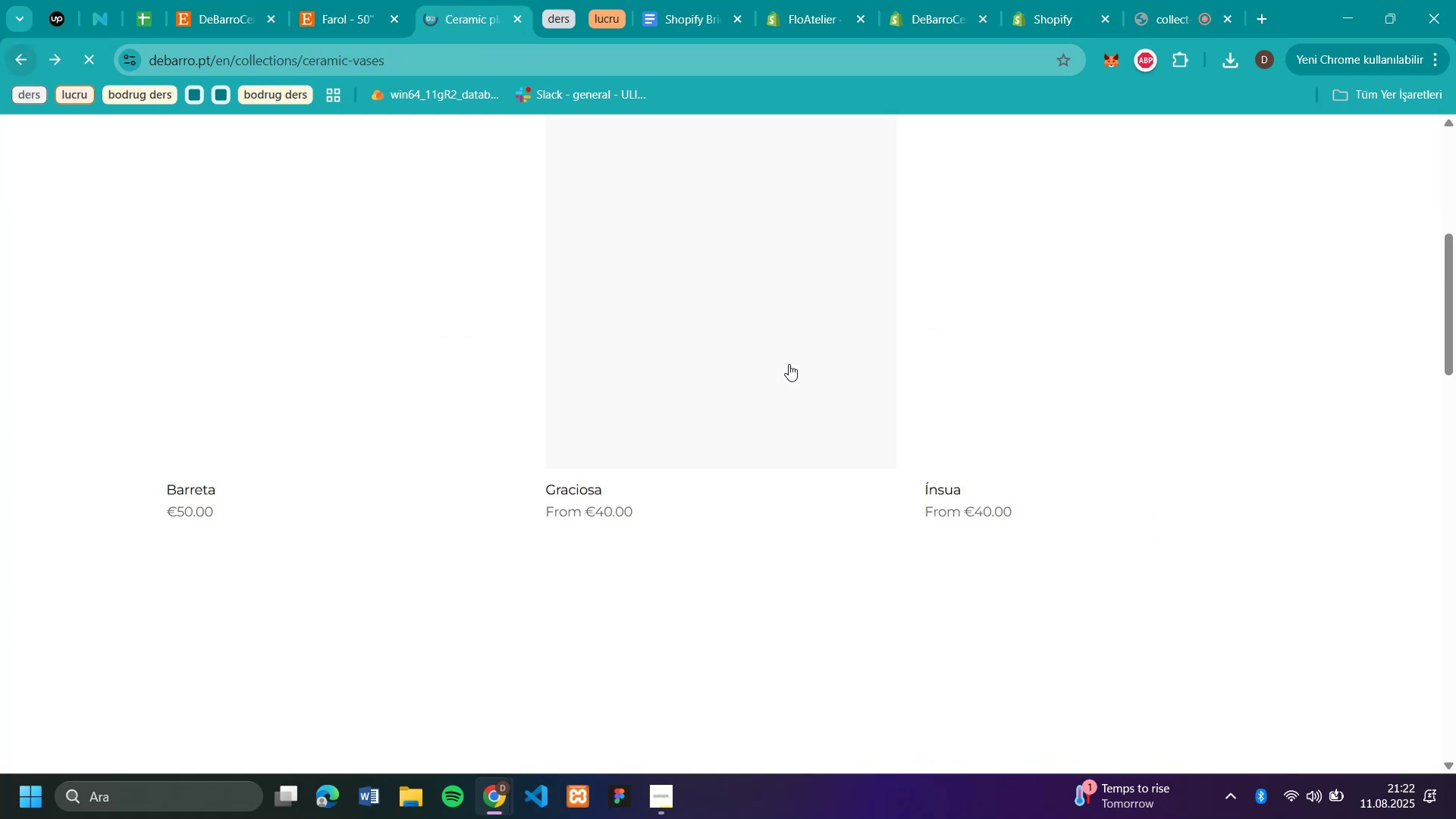 
scroll: coordinate [802, 369], scroll_direction: down, amount: 4.0
 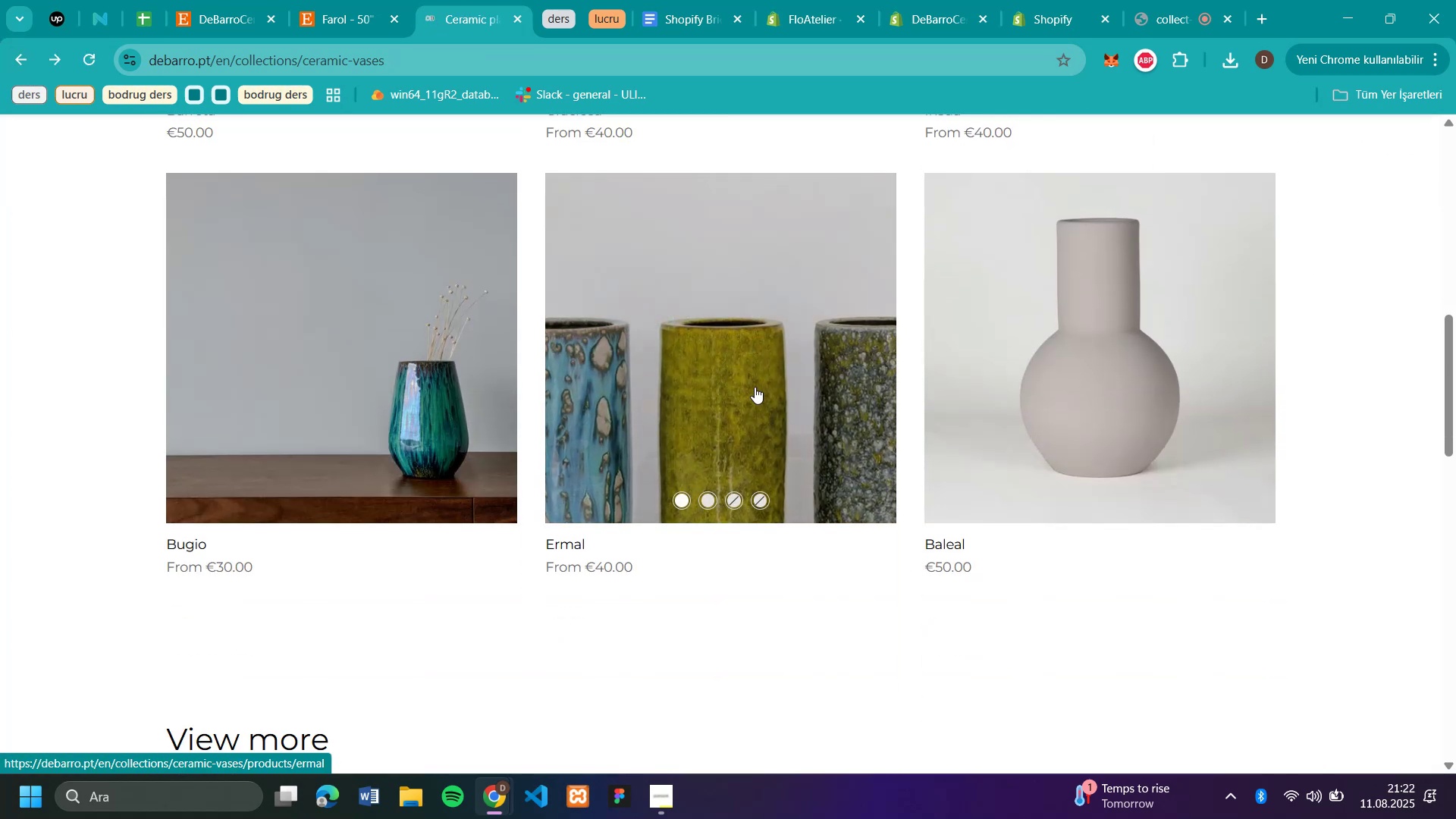 
left_click([755, 387])
 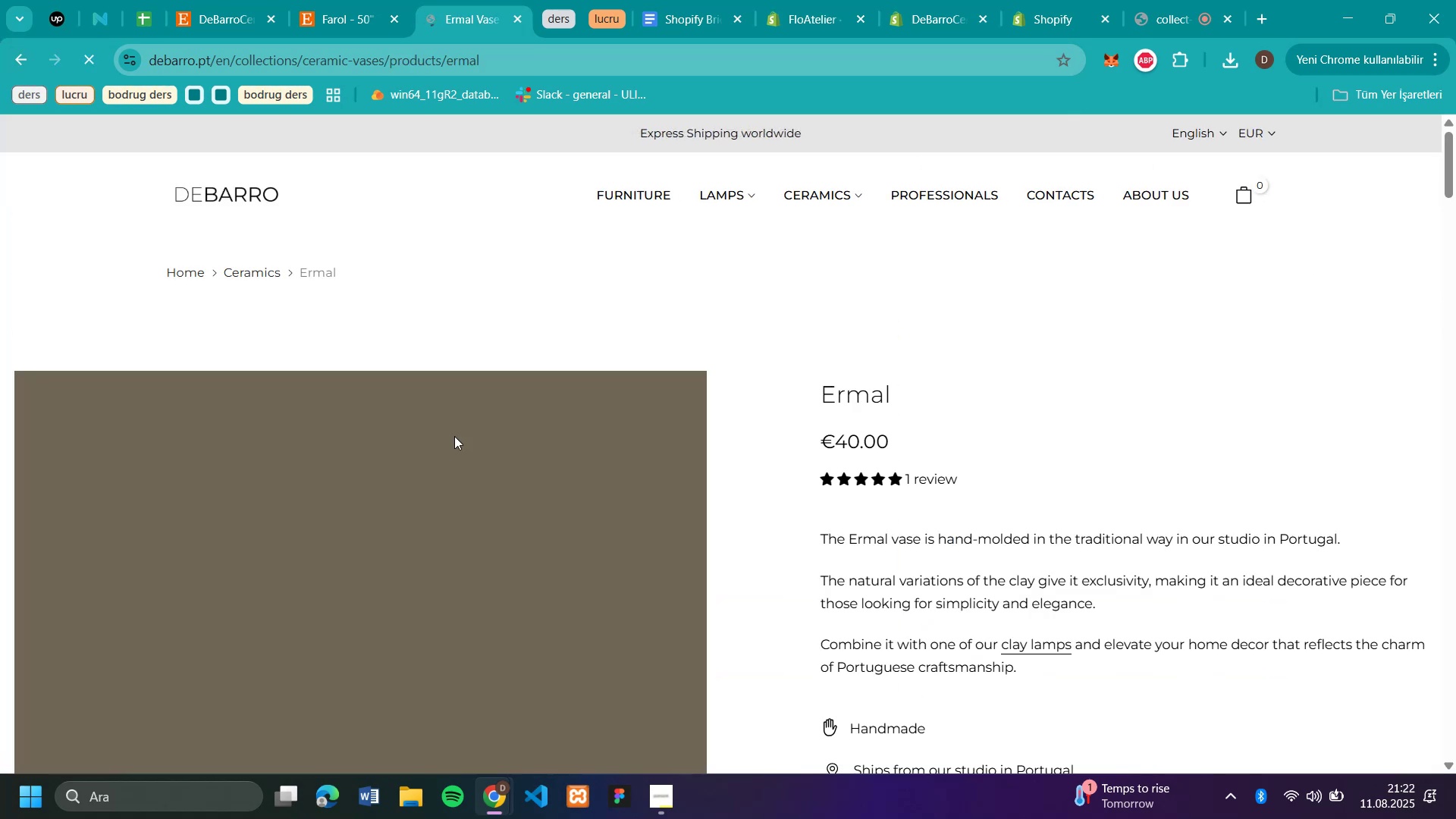 
scroll: coordinate [1189, 623], scroll_direction: down, amount: 35.0
 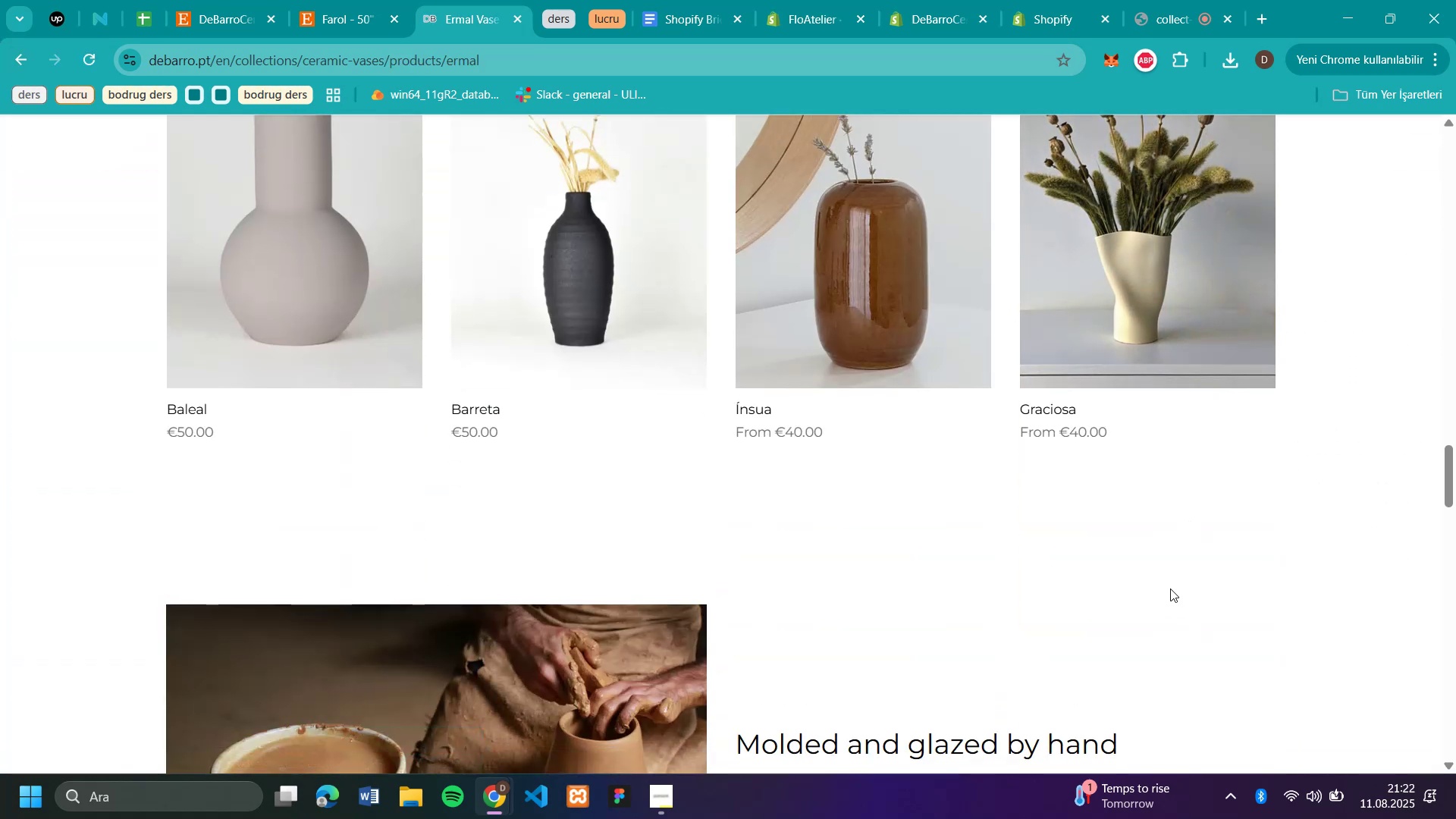 
scroll: coordinate [687, 475], scroll_direction: up, amount: 4.0
 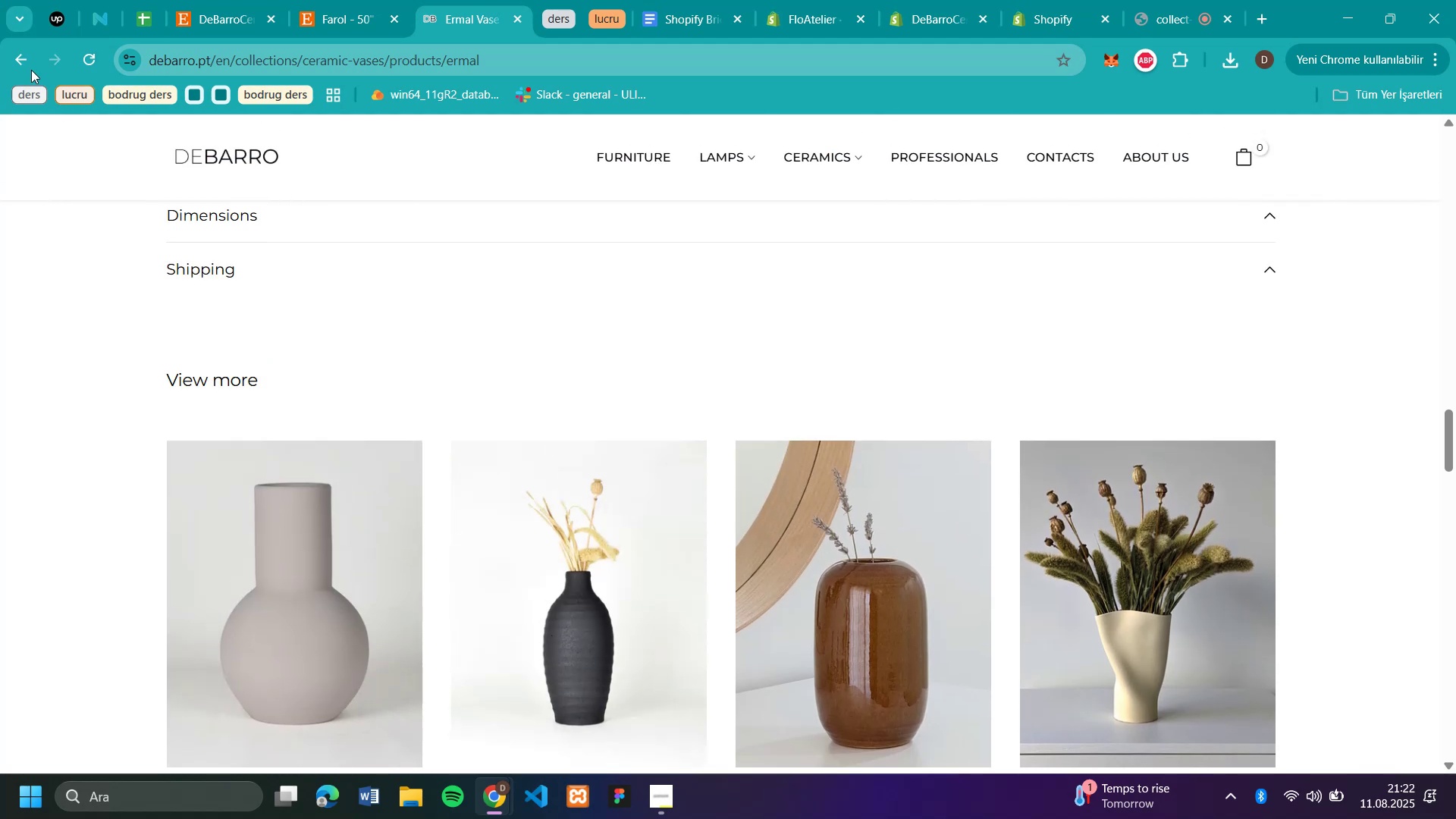 
left_click([22, 56])
 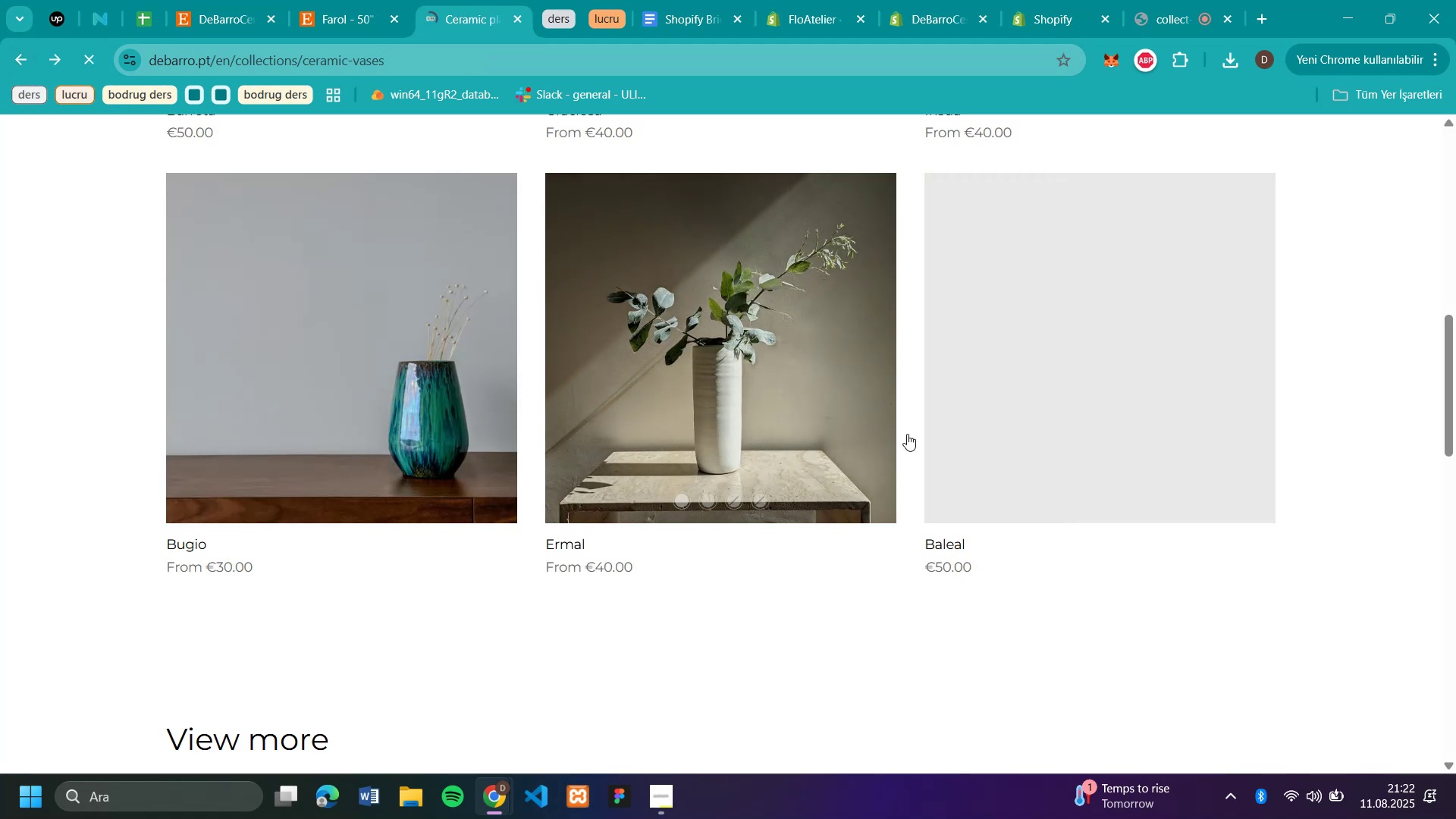 
left_click([410, 384])
 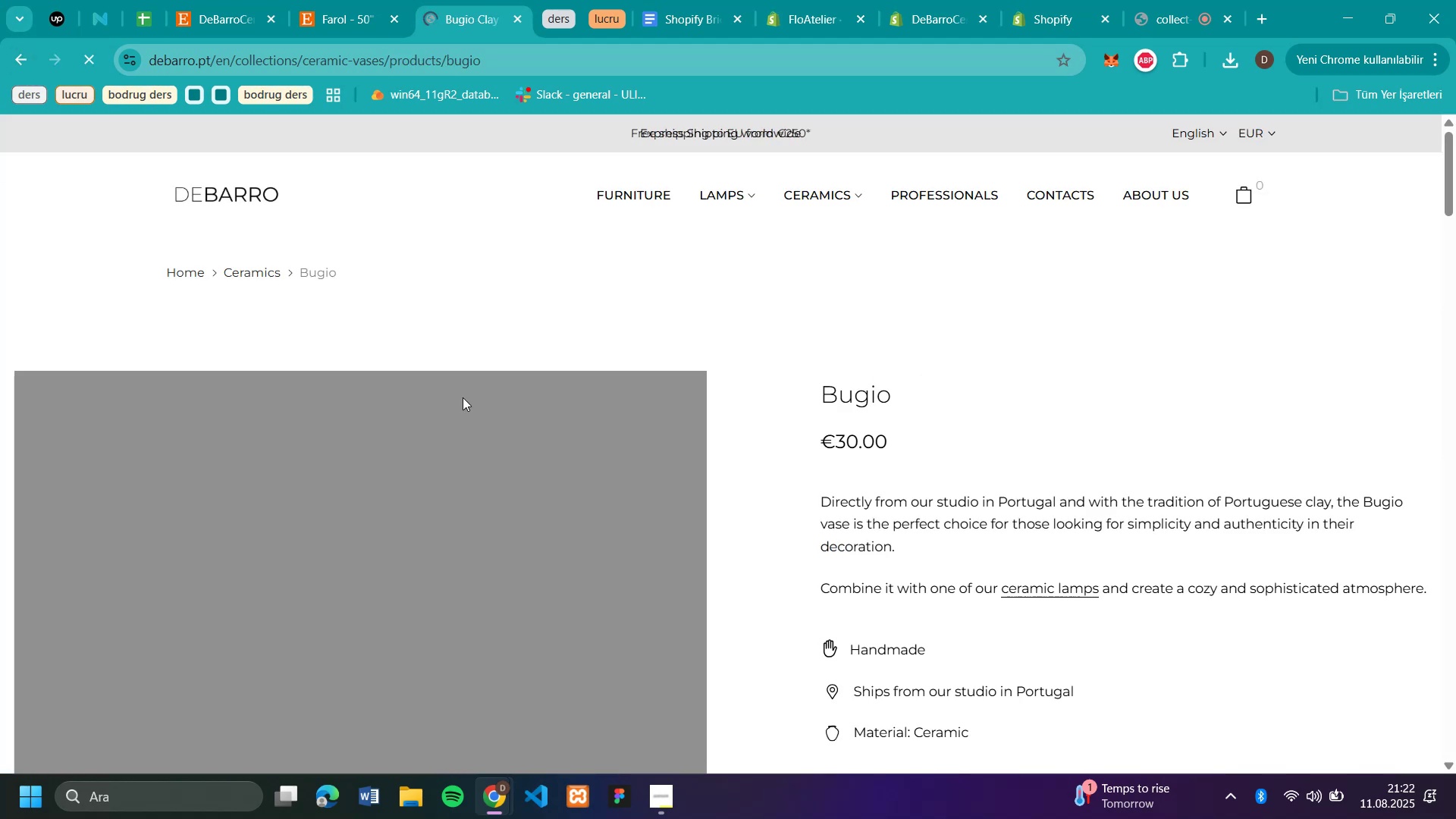 
scroll: coordinate [830, 444], scroll_direction: down, amount: 14.0
 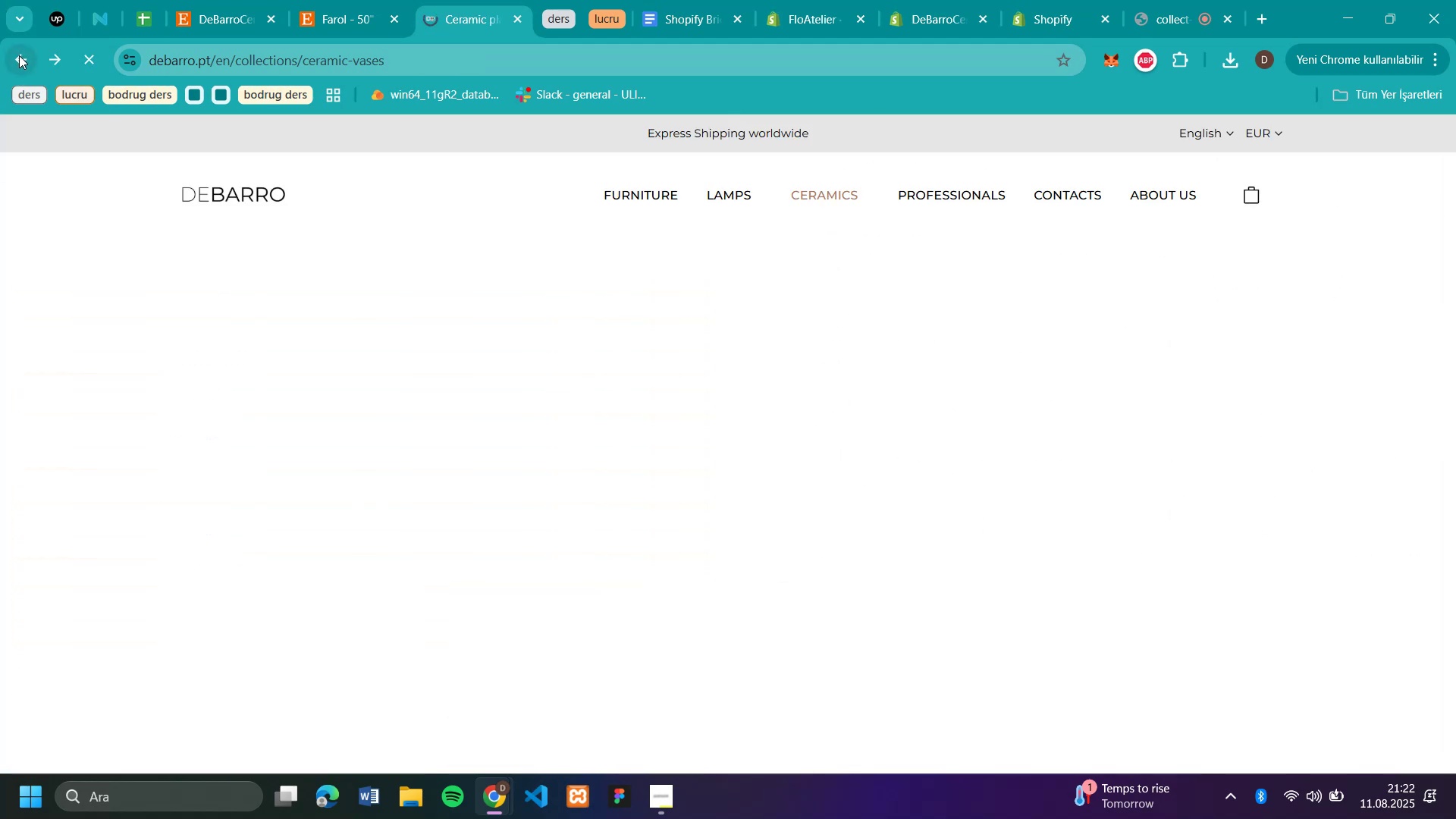 
scroll: coordinate [1150, 315], scroll_direction: up, amount: 5.0
 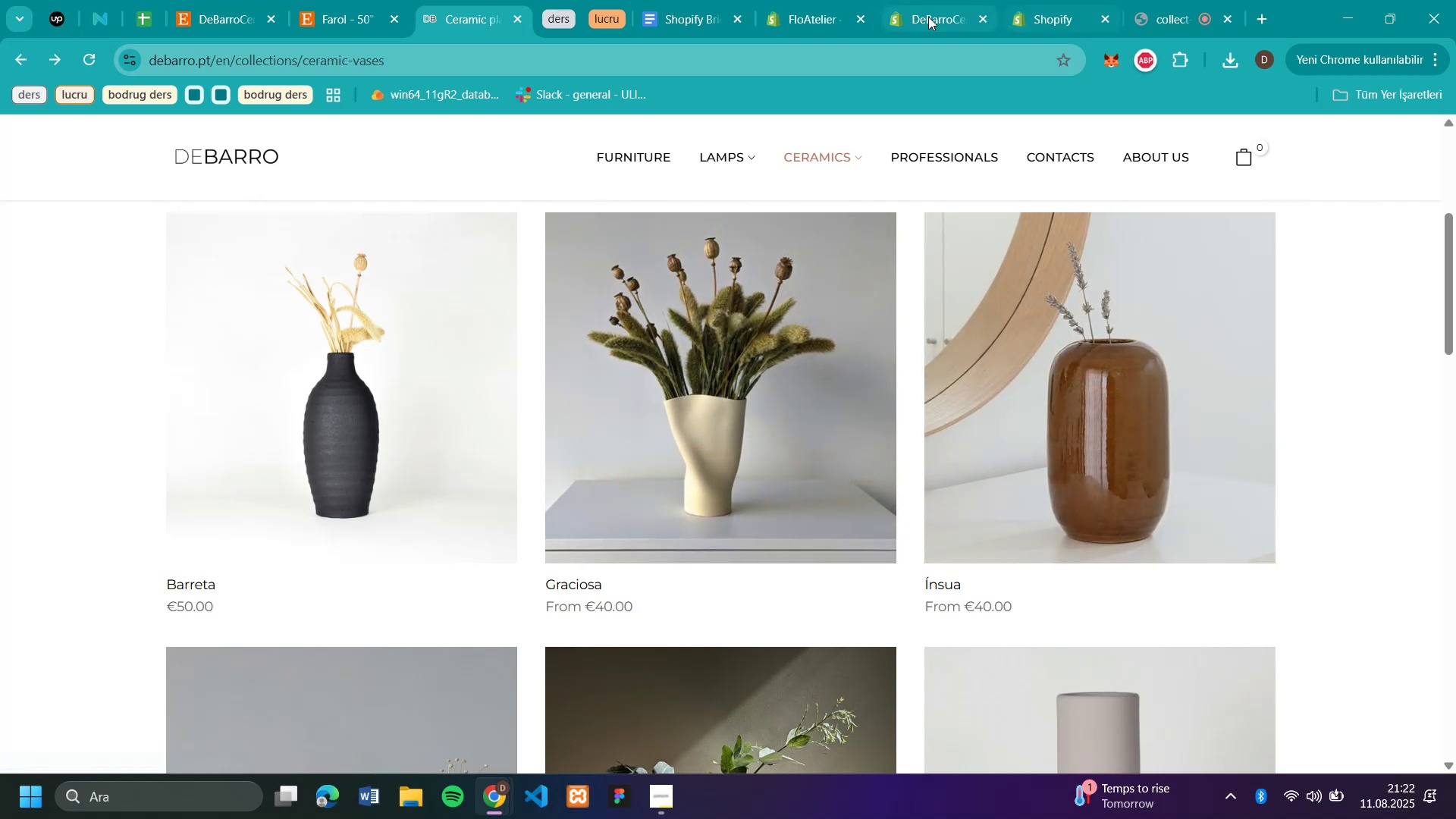 
left_click([949, 18])
 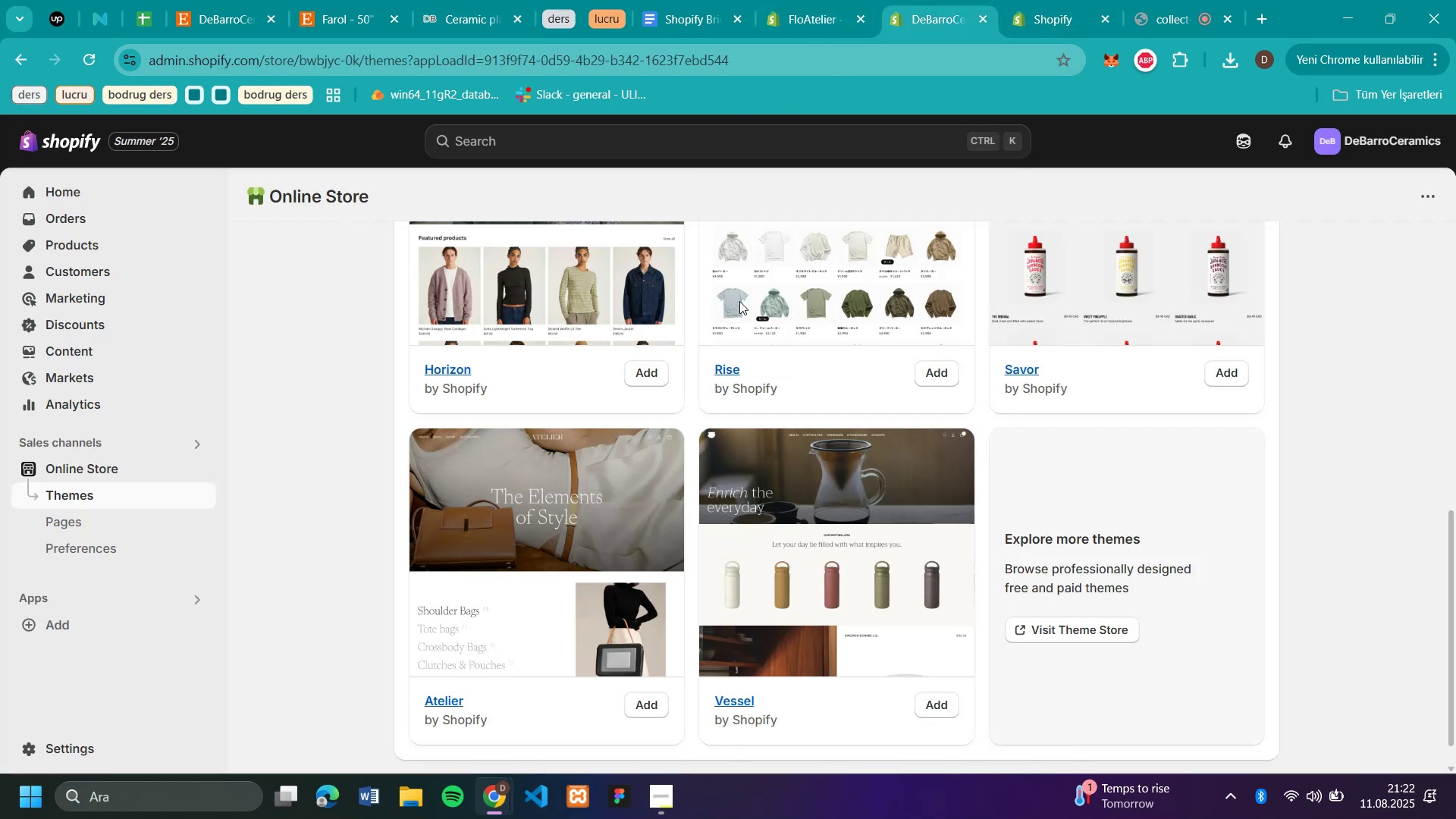 
scroll: coordinate [987, 409], scroll_direction: up, amount: 7.0
 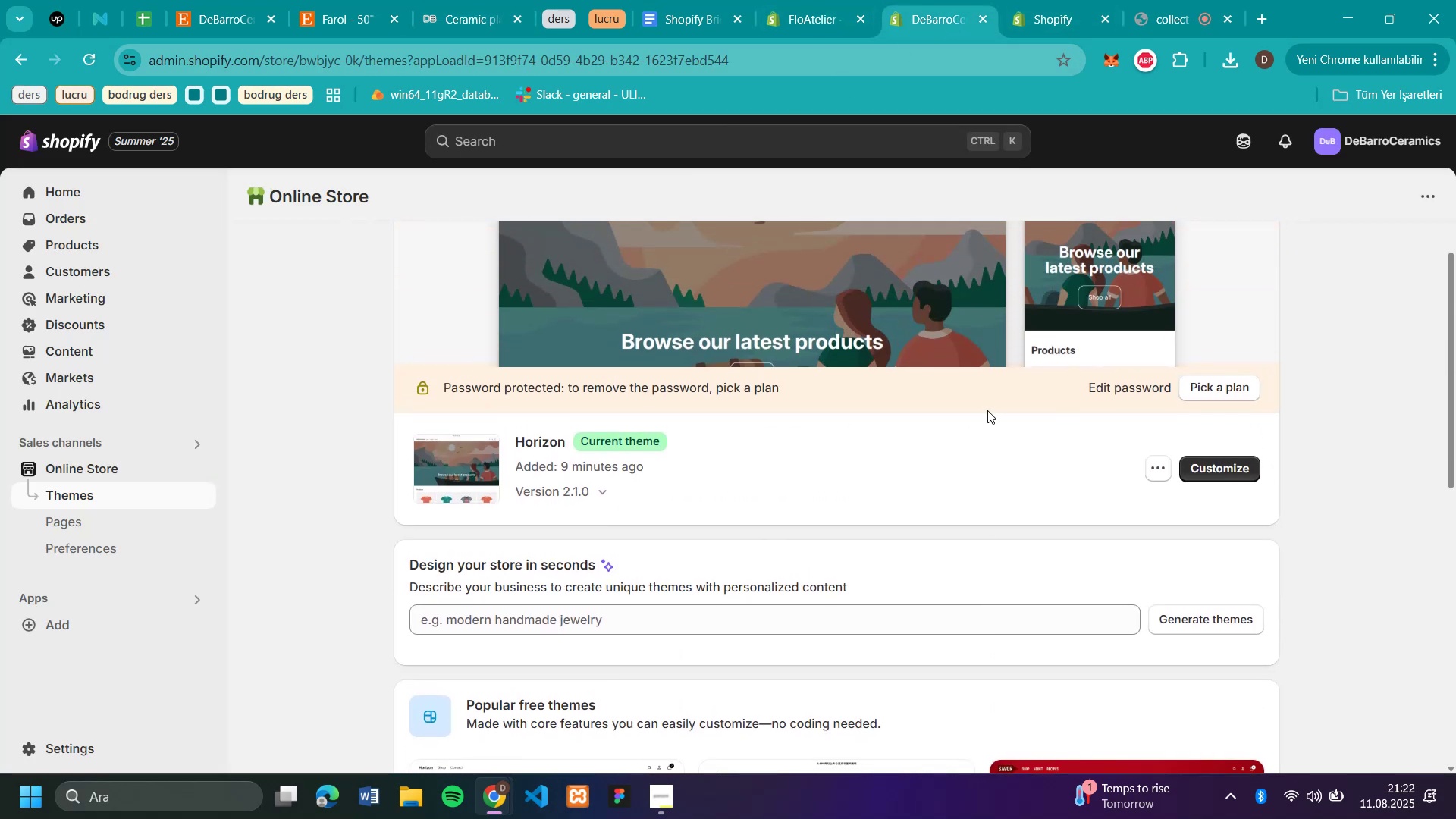 
scroll: coordinate [987, 410], scroll_direction: down, amount: 1.0
 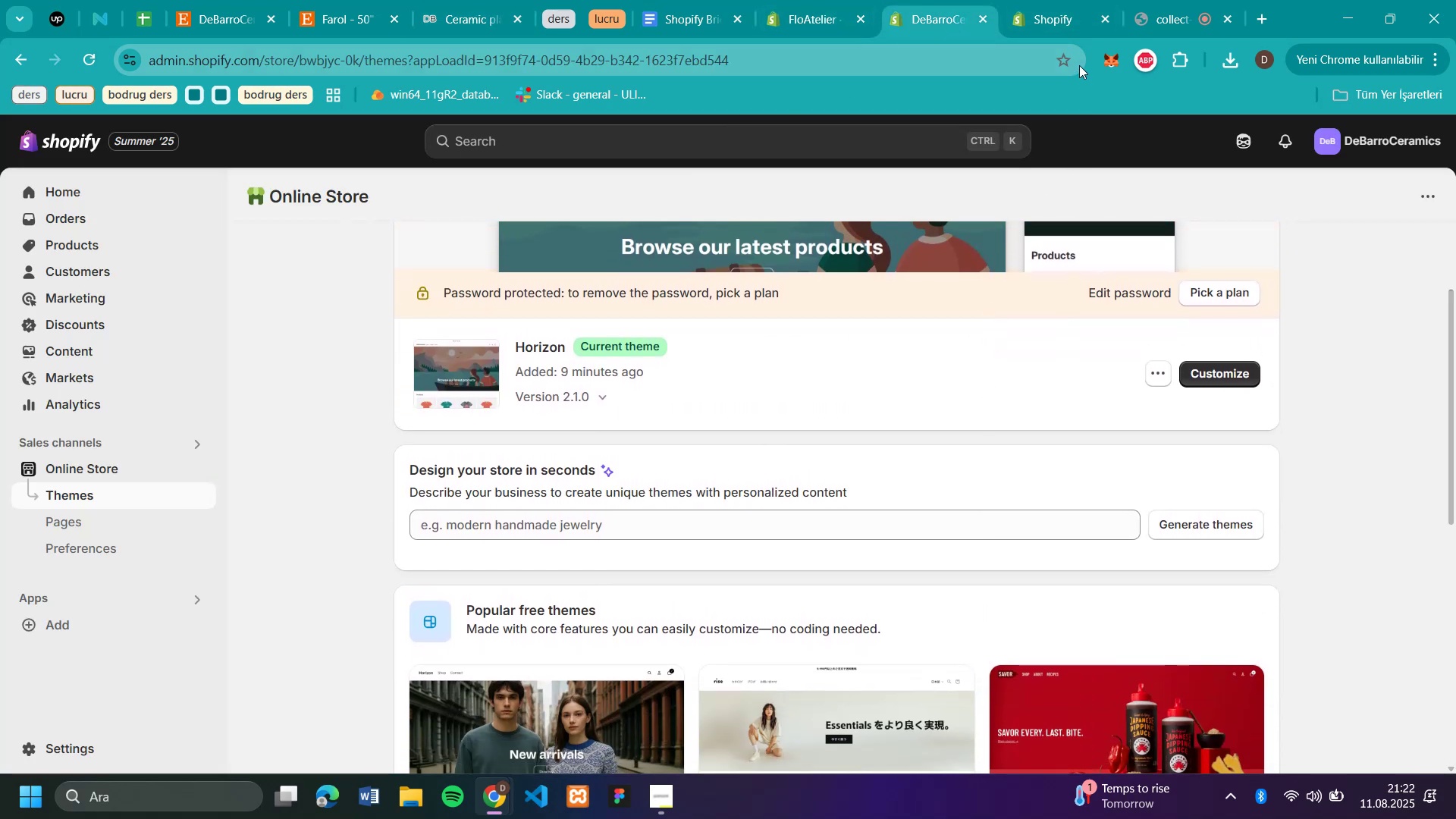 
left_click([1033, 22])
 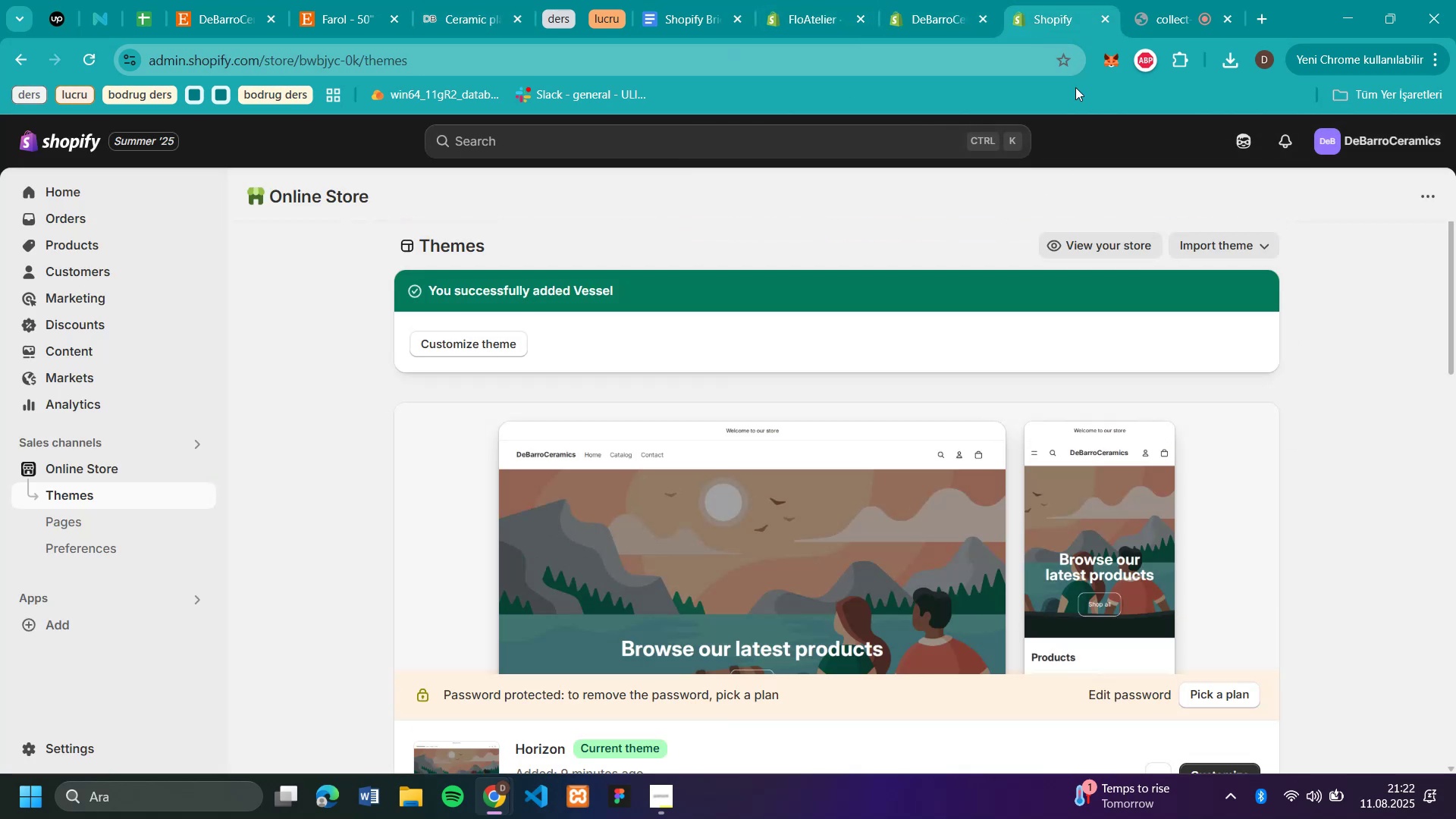 
scroll: coordinate [877, 466], scroll_direction: down, amount: 5.0
 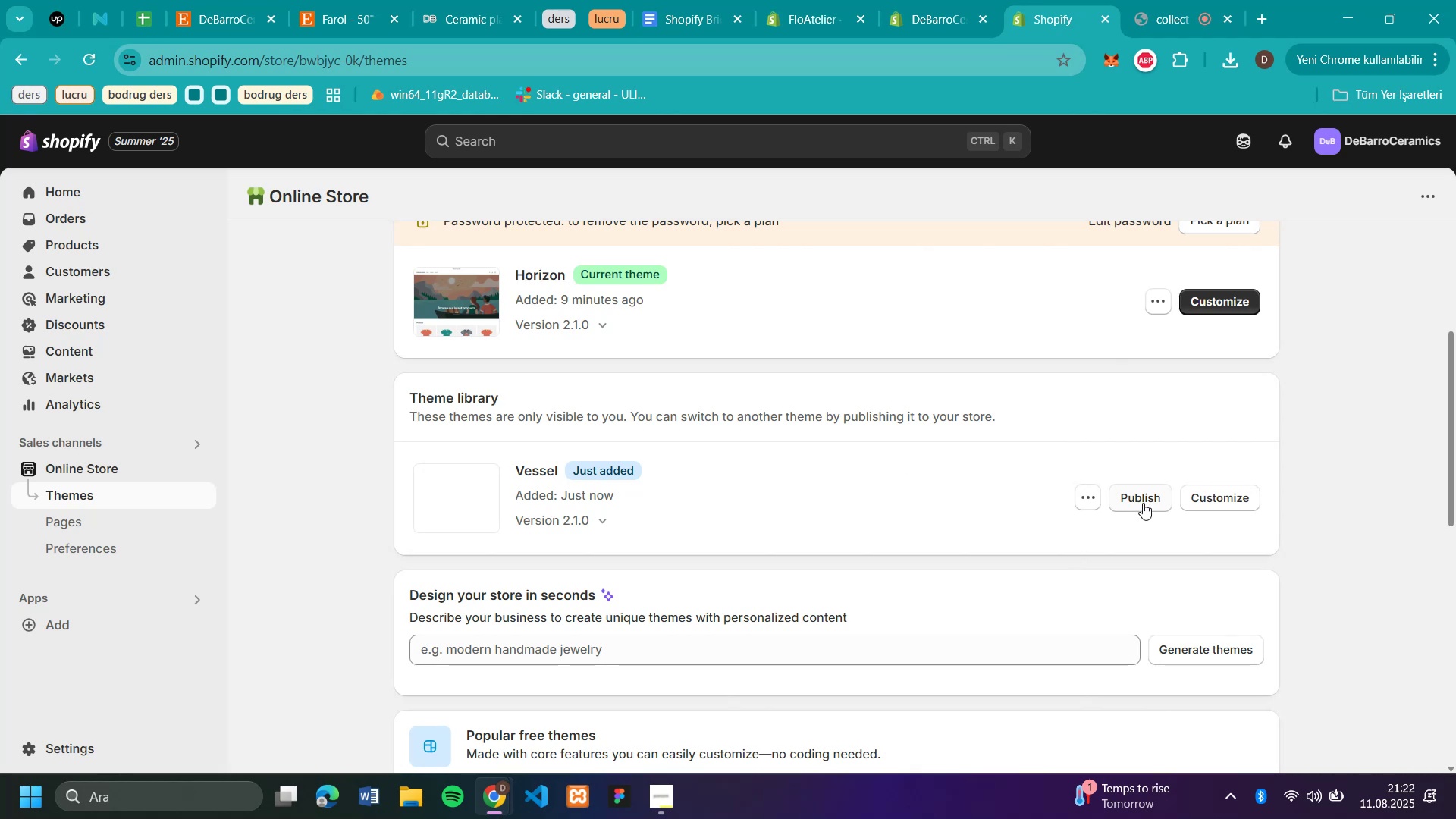 
left_click([1143, 503])
 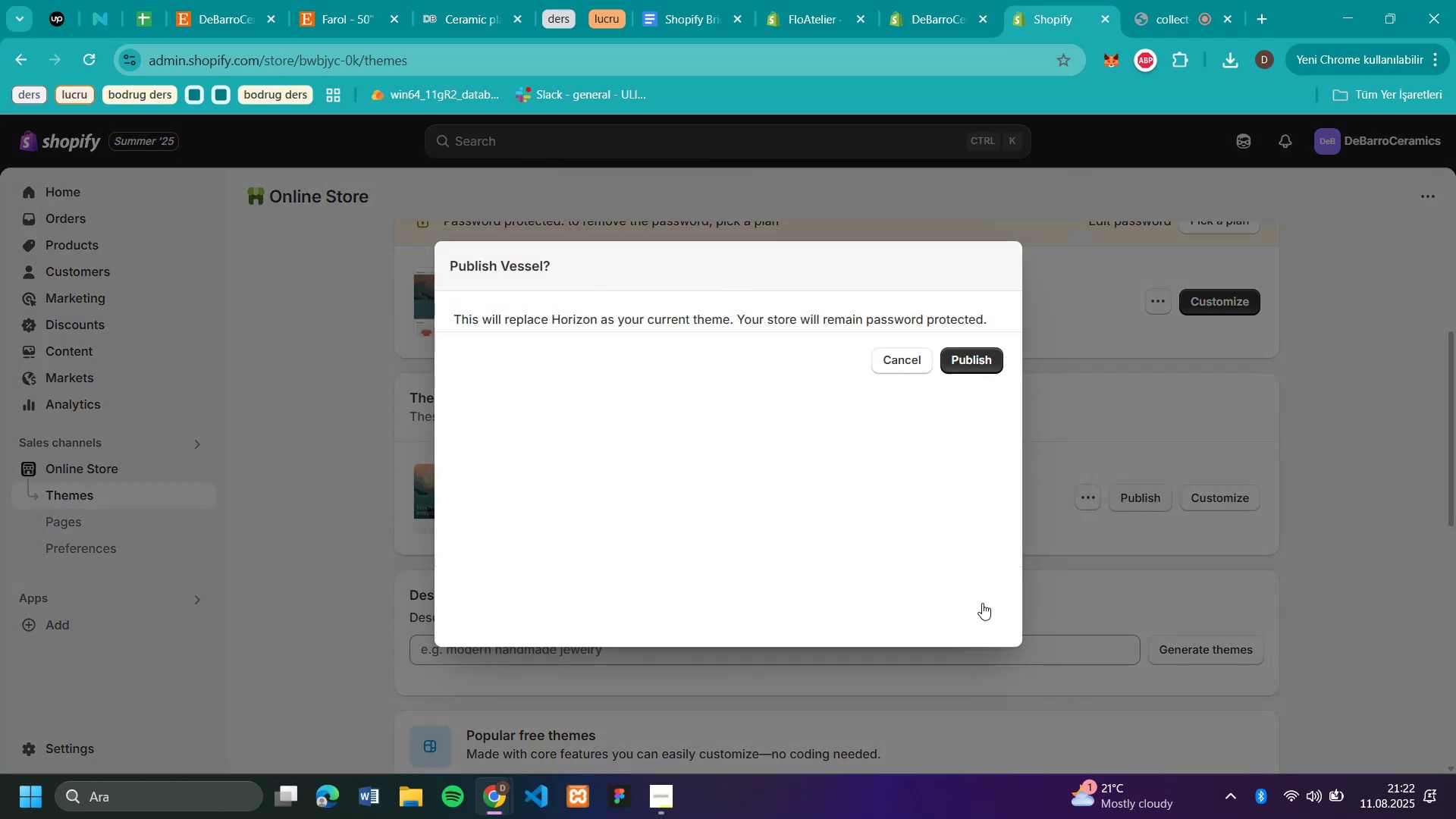 
left_click([974, 596])
 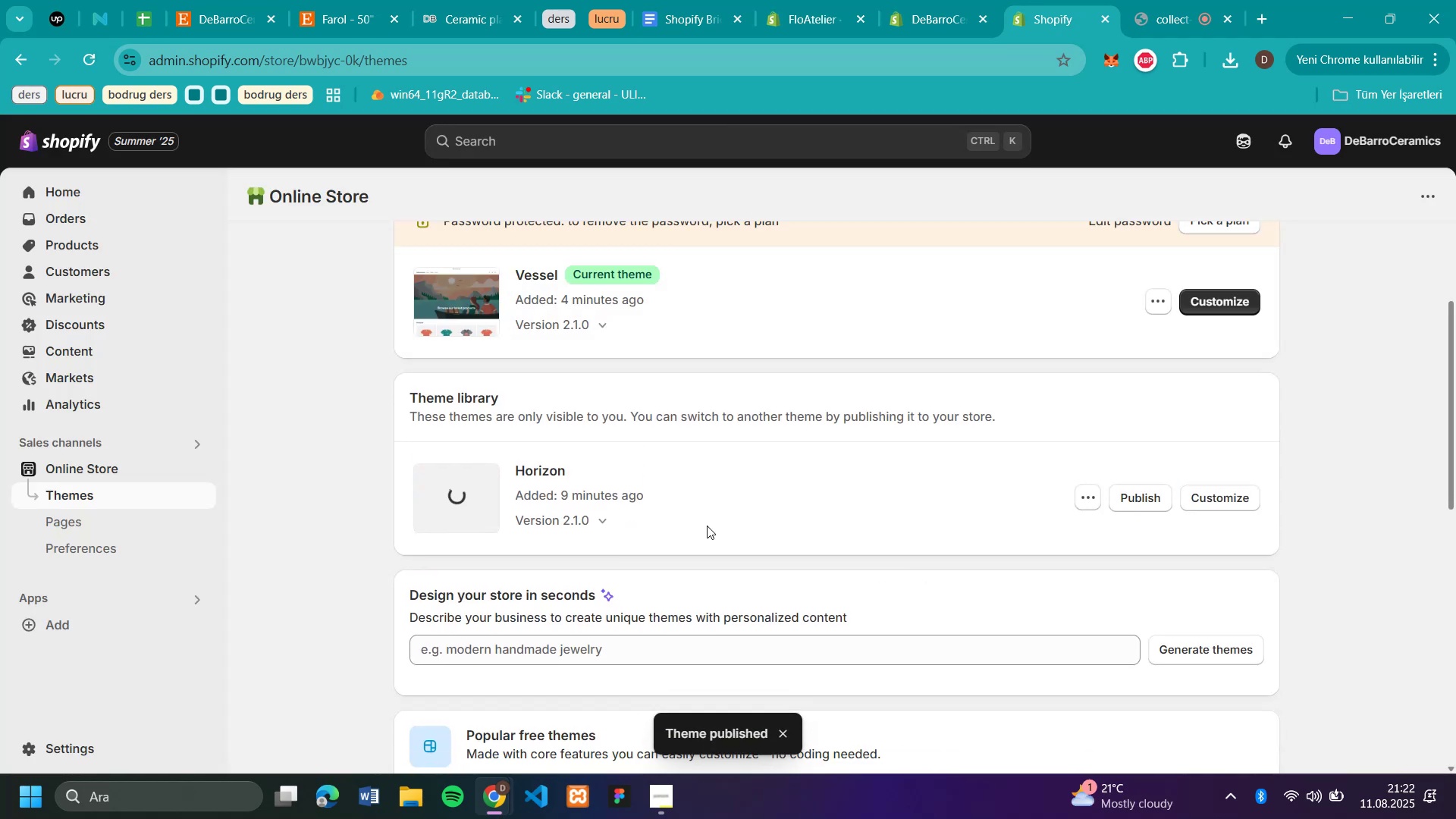 
scroll: coordinate [916, 374], scroll_direction: up, amount: 2.0
 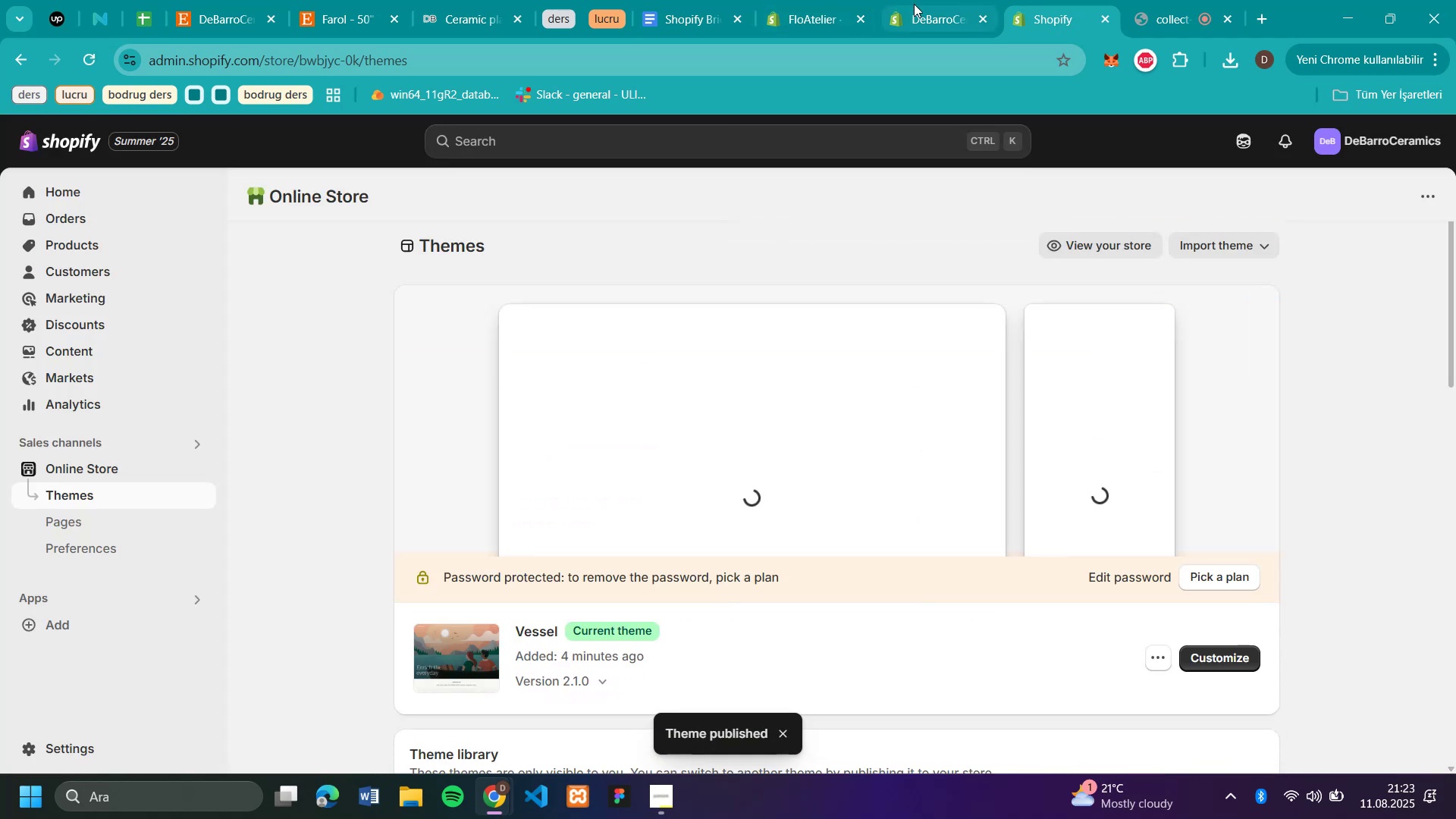 
left_click([924, 20])
 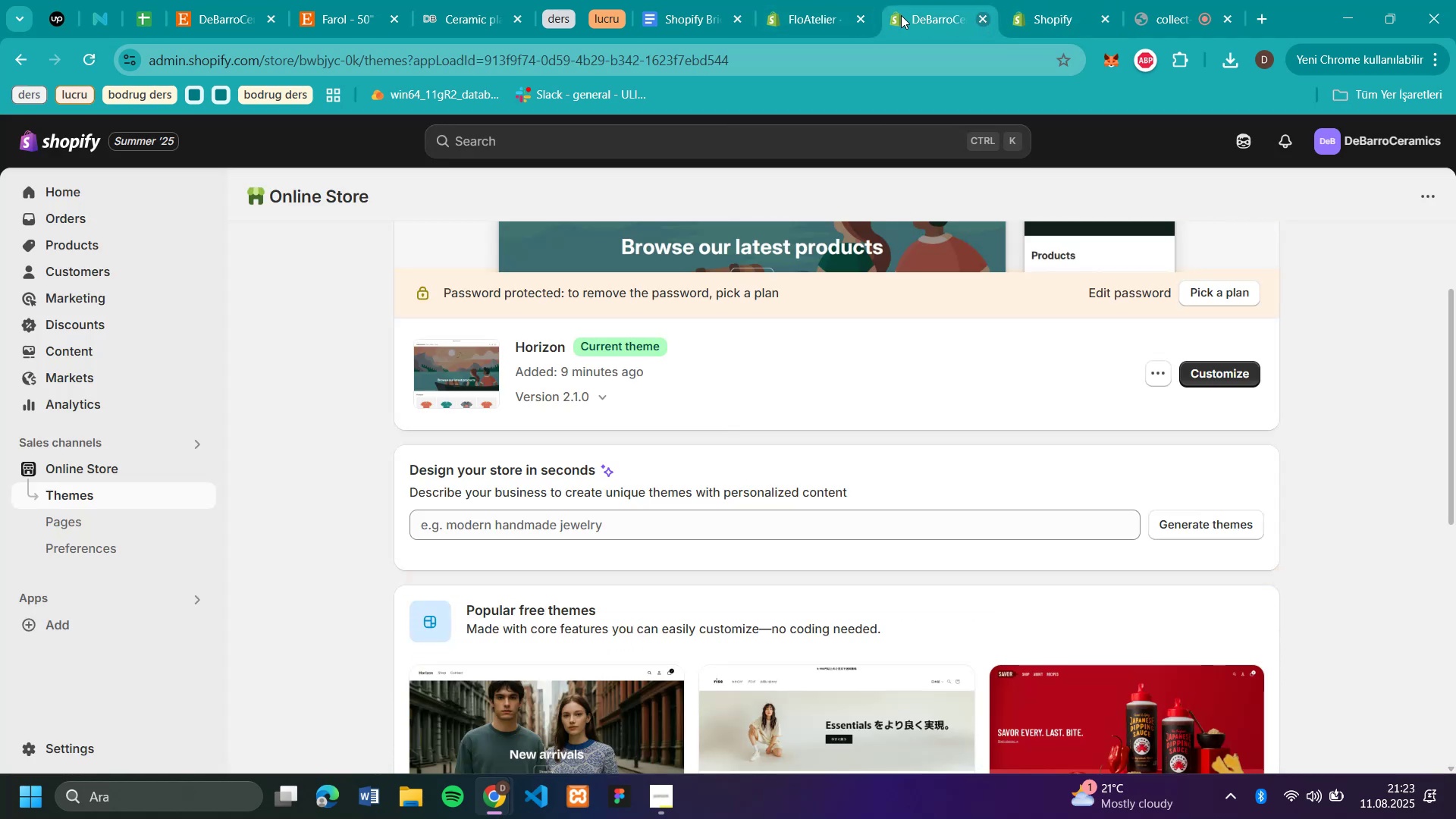 
left_click([824, 26])
 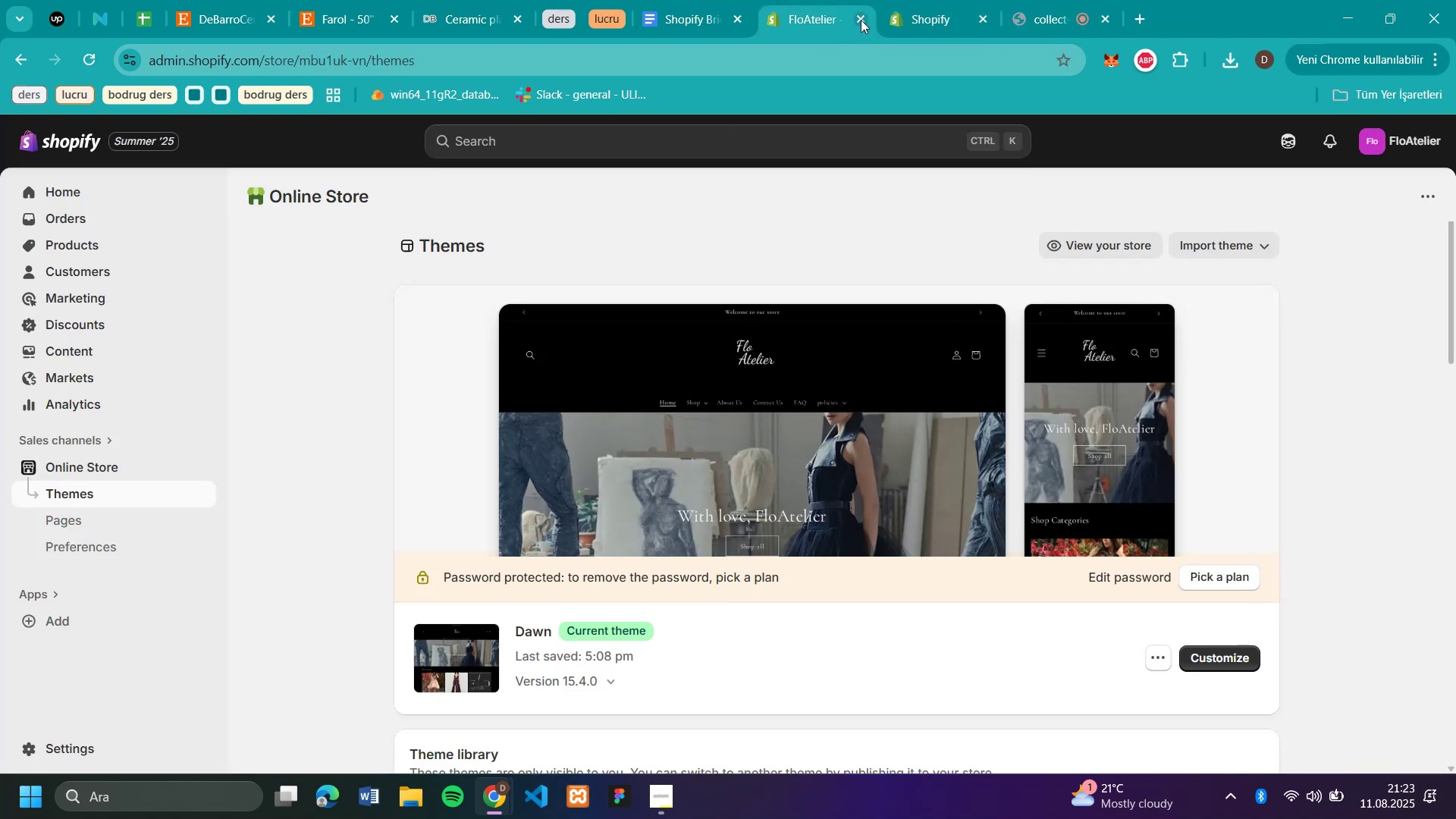 
left_click([861, 20])
 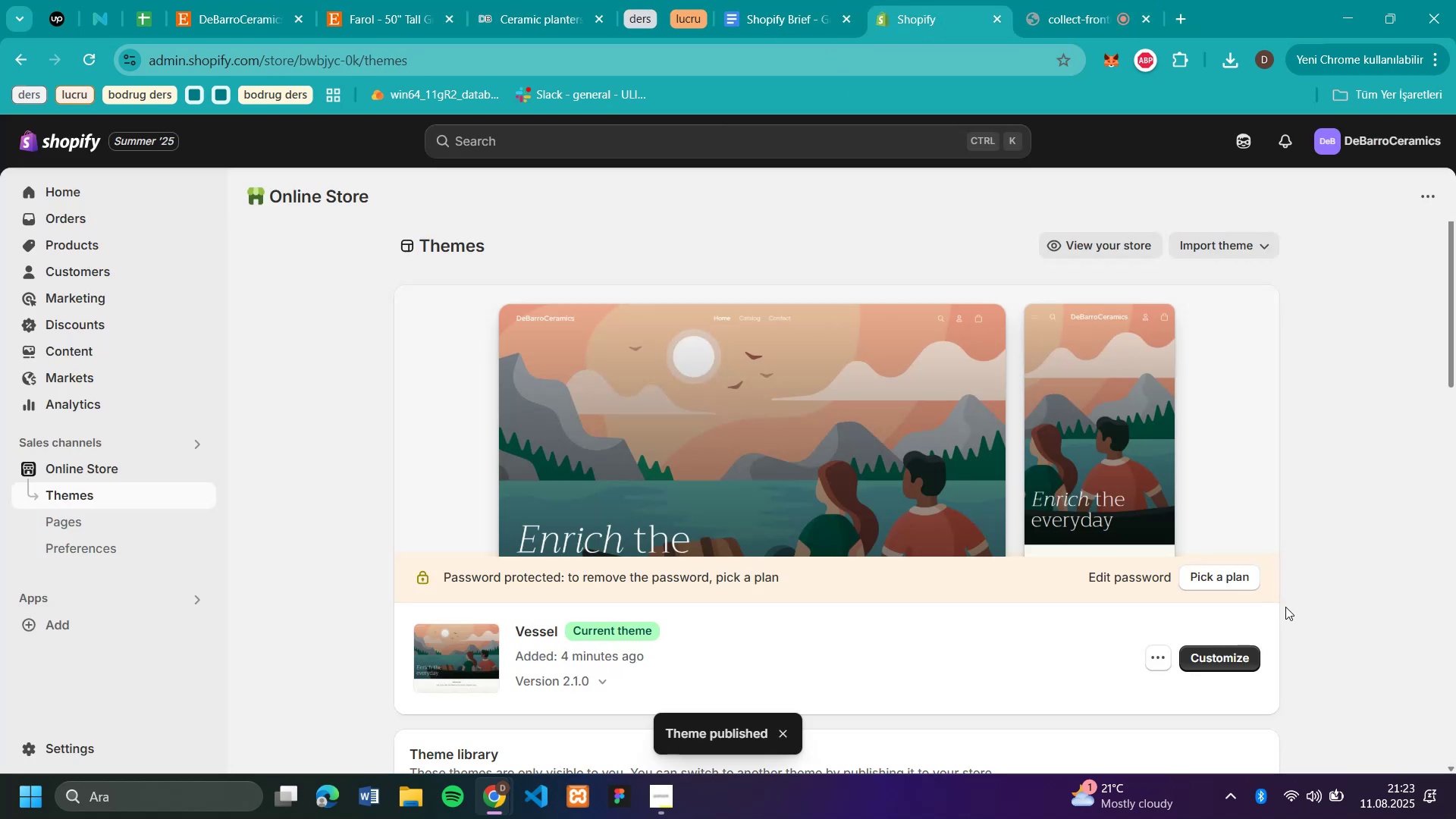 
left_click([1202, 661])
 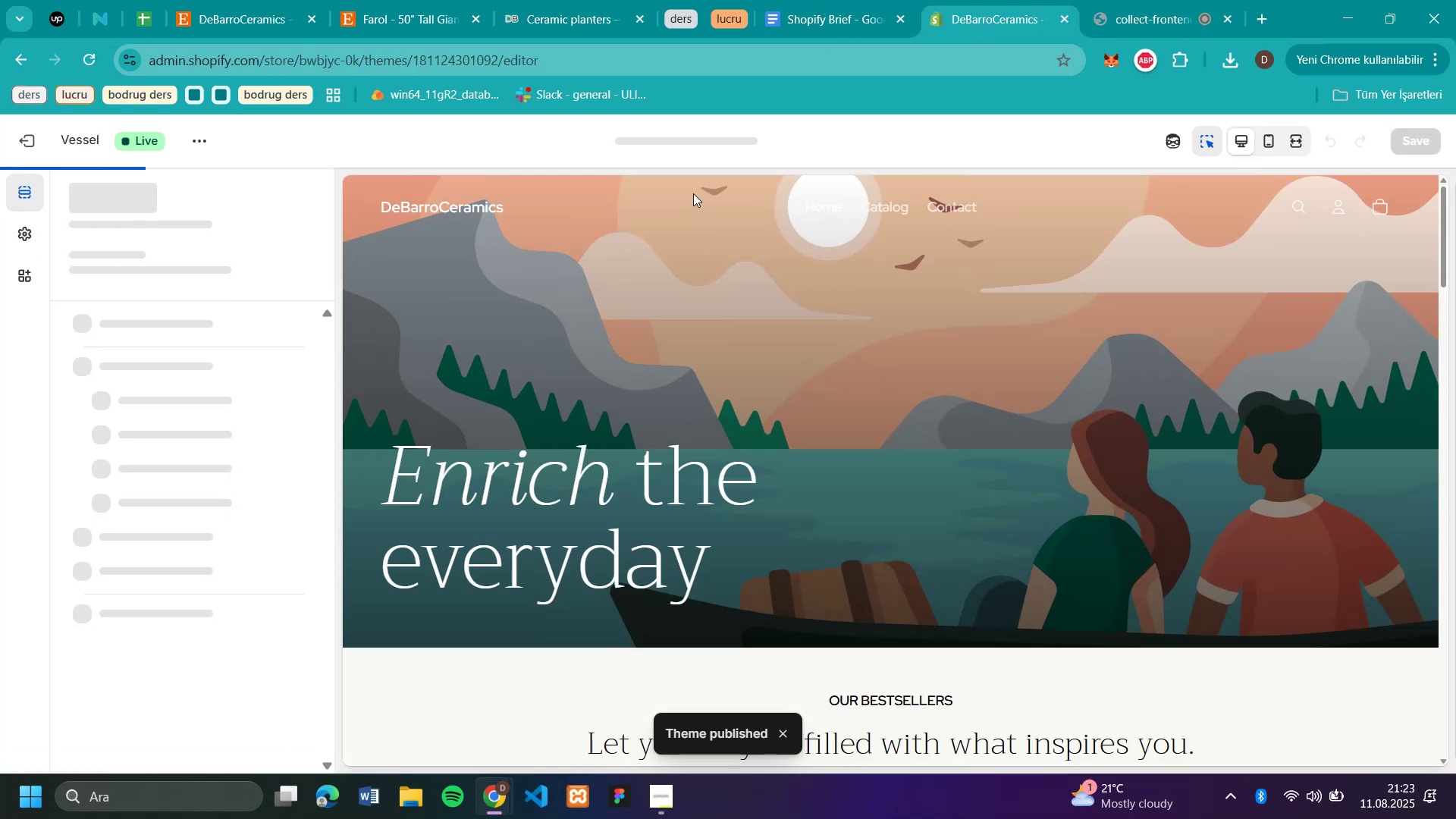 
wait(5.09)
 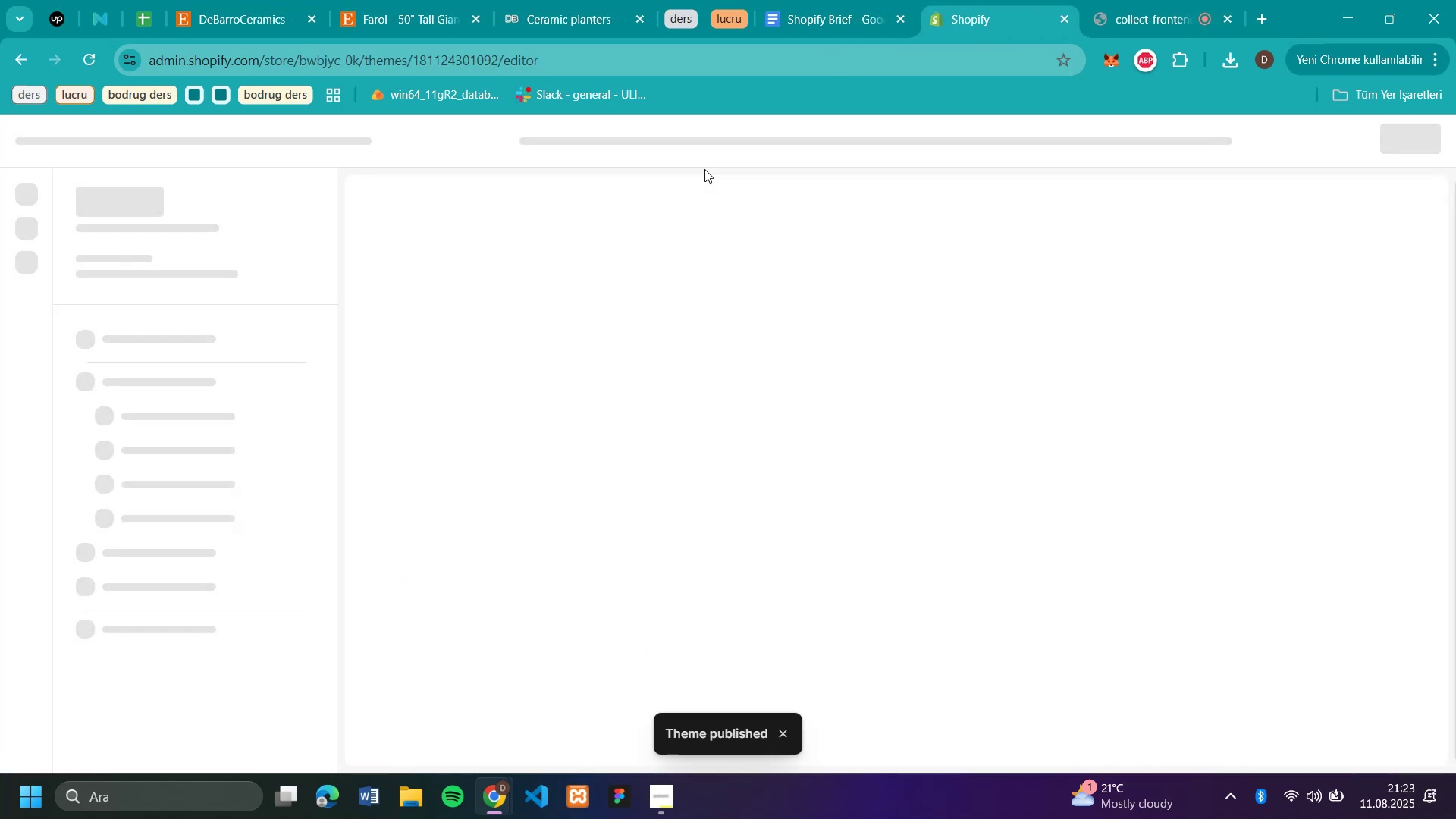 
left_click([574, 377])
 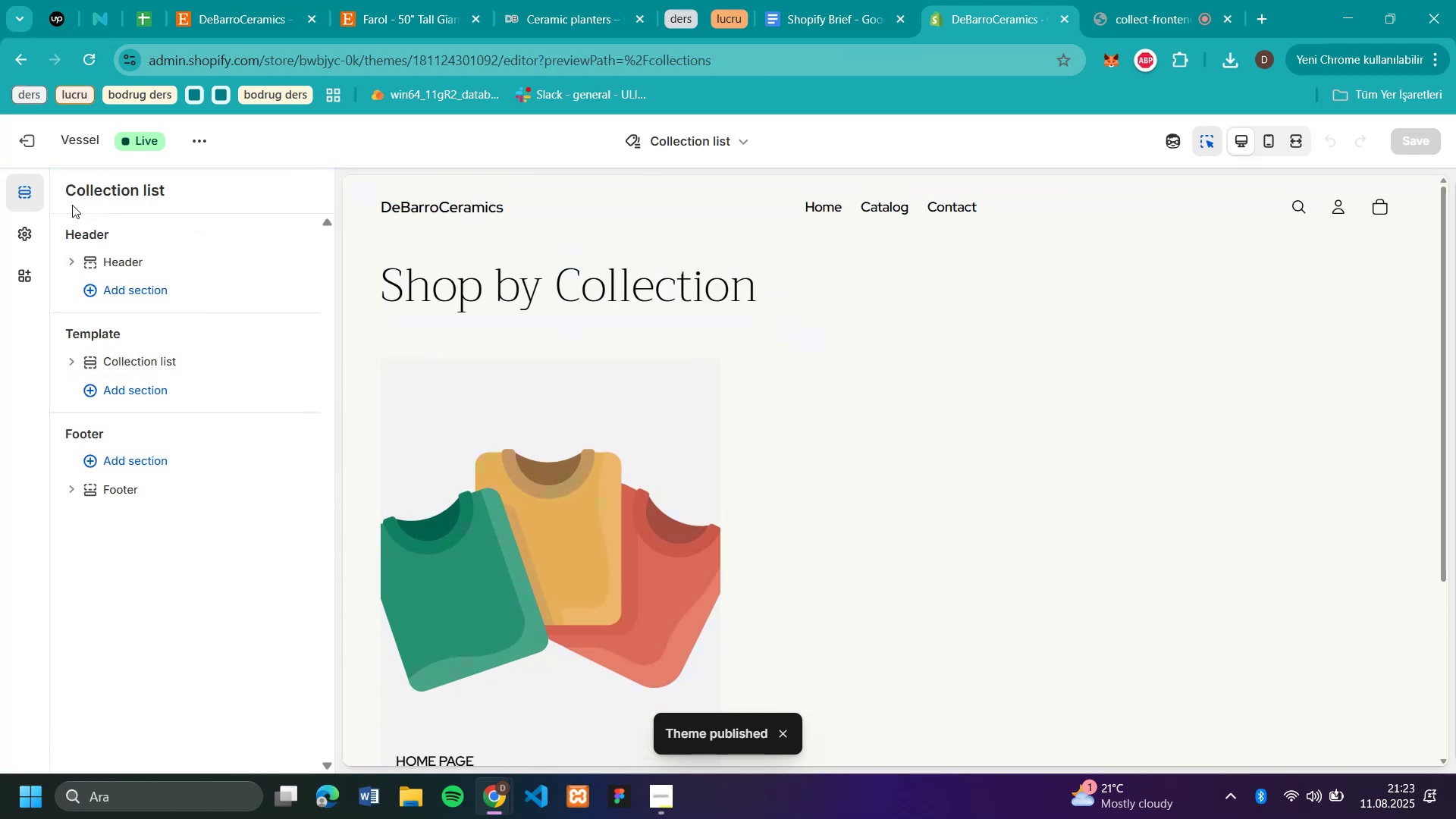 
wait(7.67)
 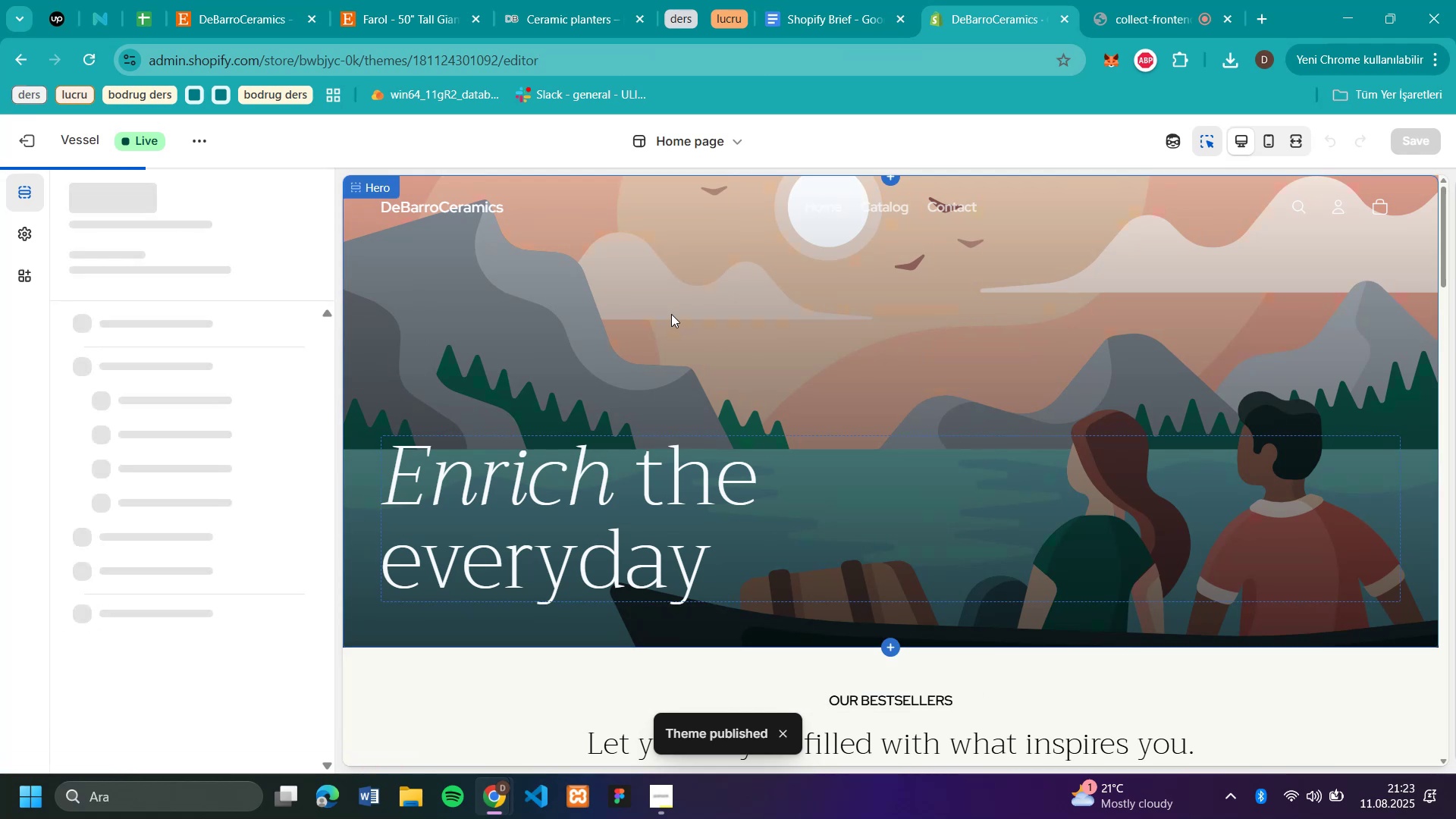 
scroll: coordinate [867, 414], scroll_direction: up, amount: 7.0
 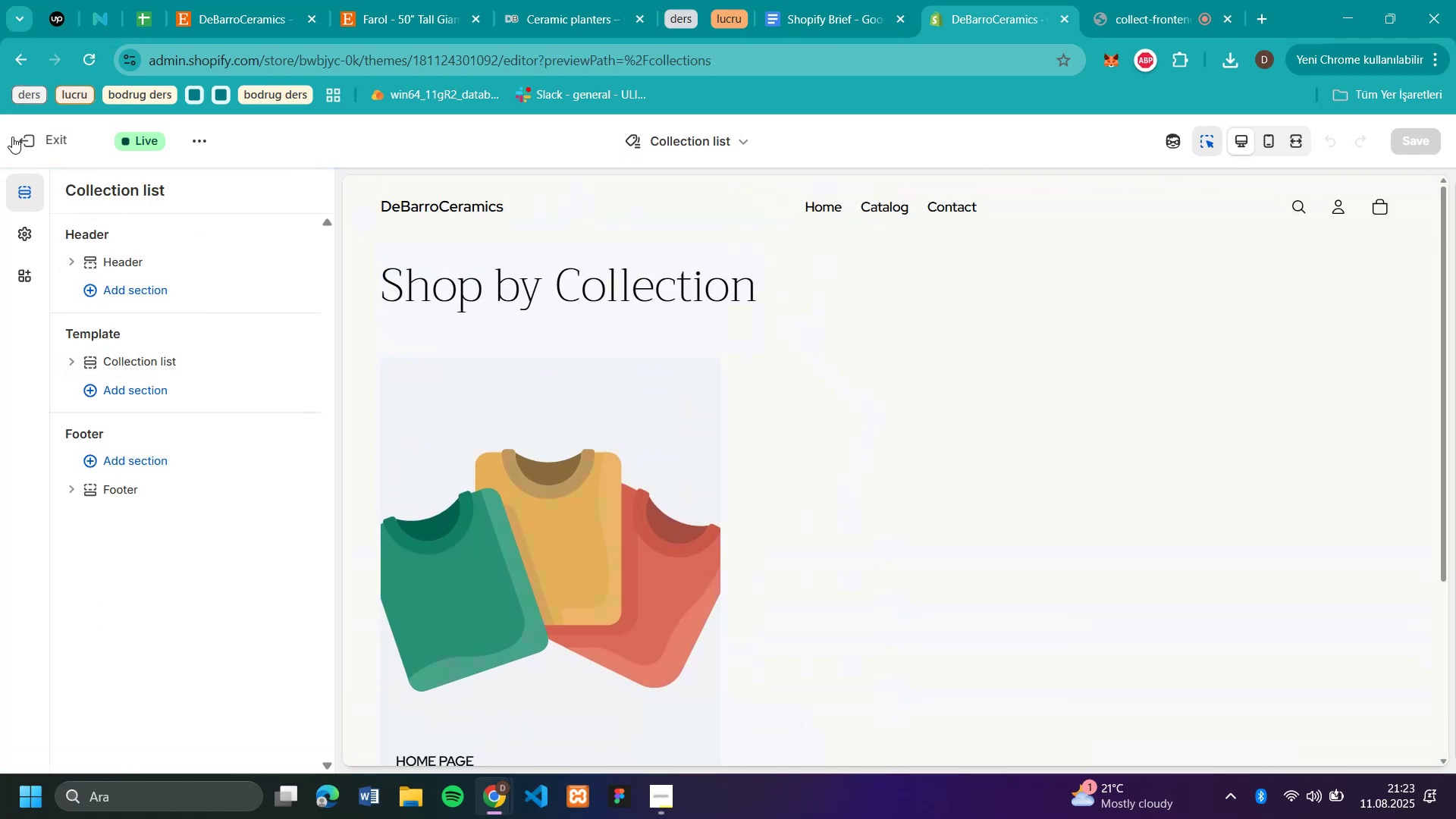 
left_click([44, 143])
 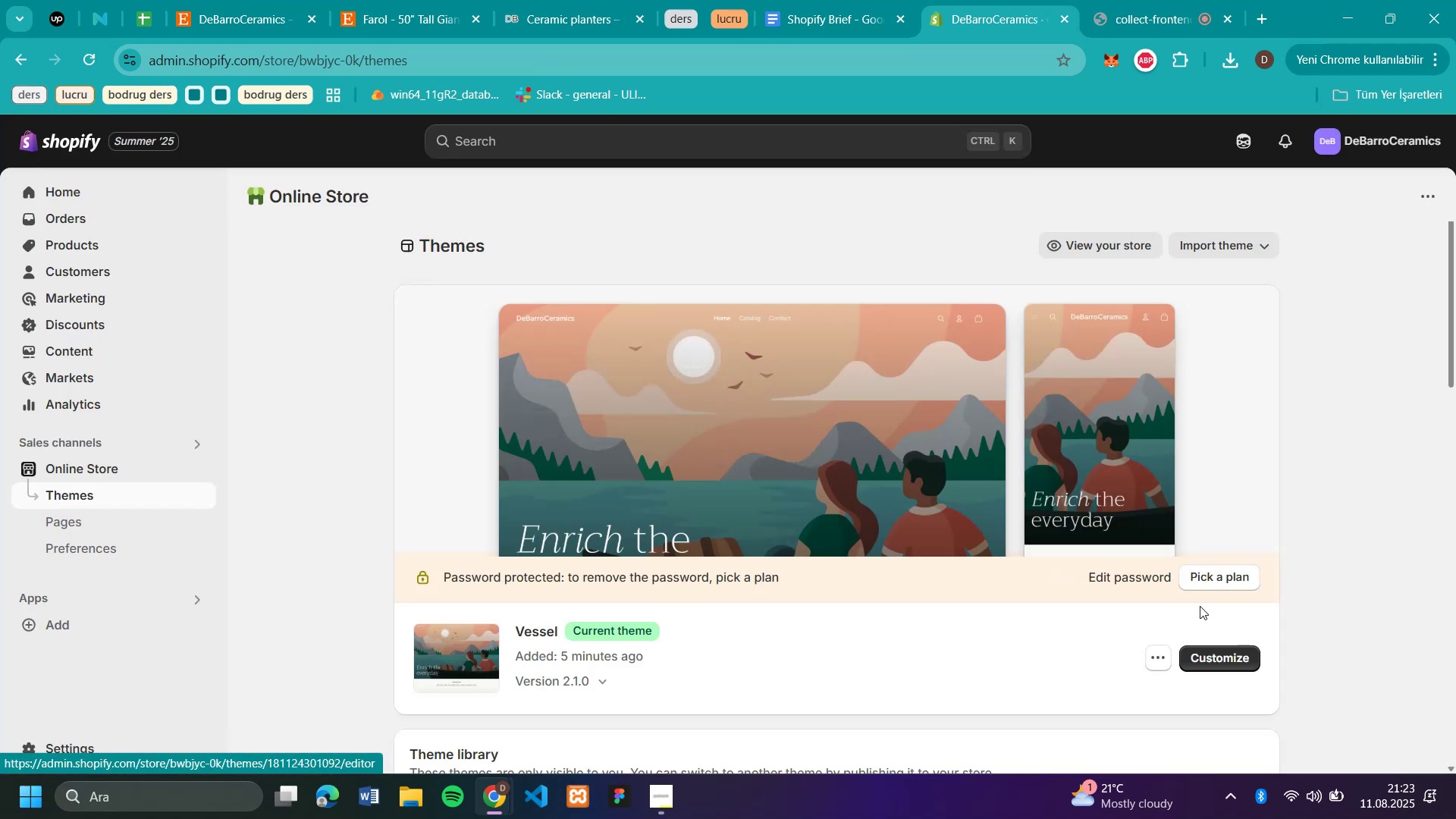 
left_click([1210, 651])
 